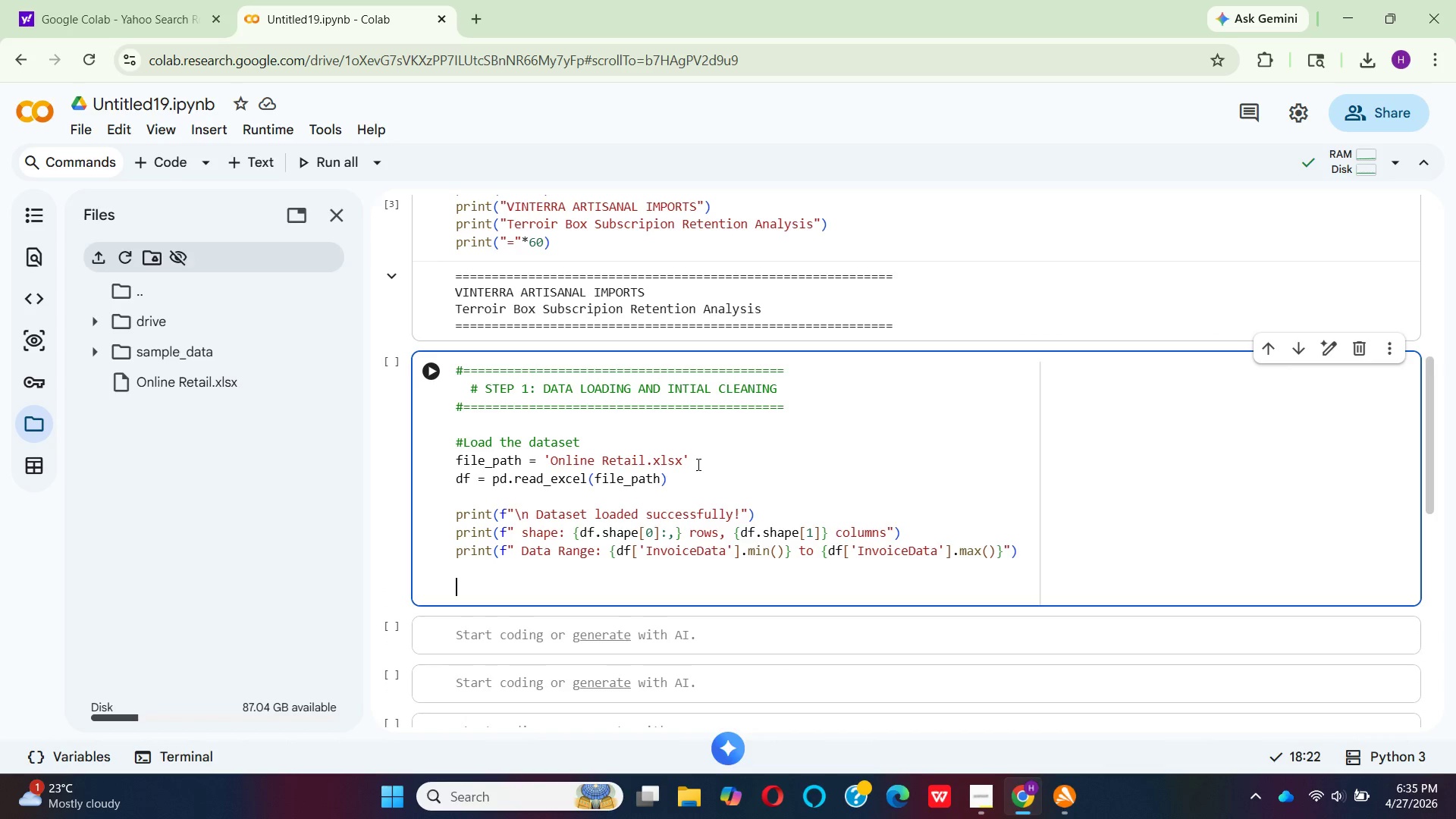 
key(Shift+ShiftLeft)
 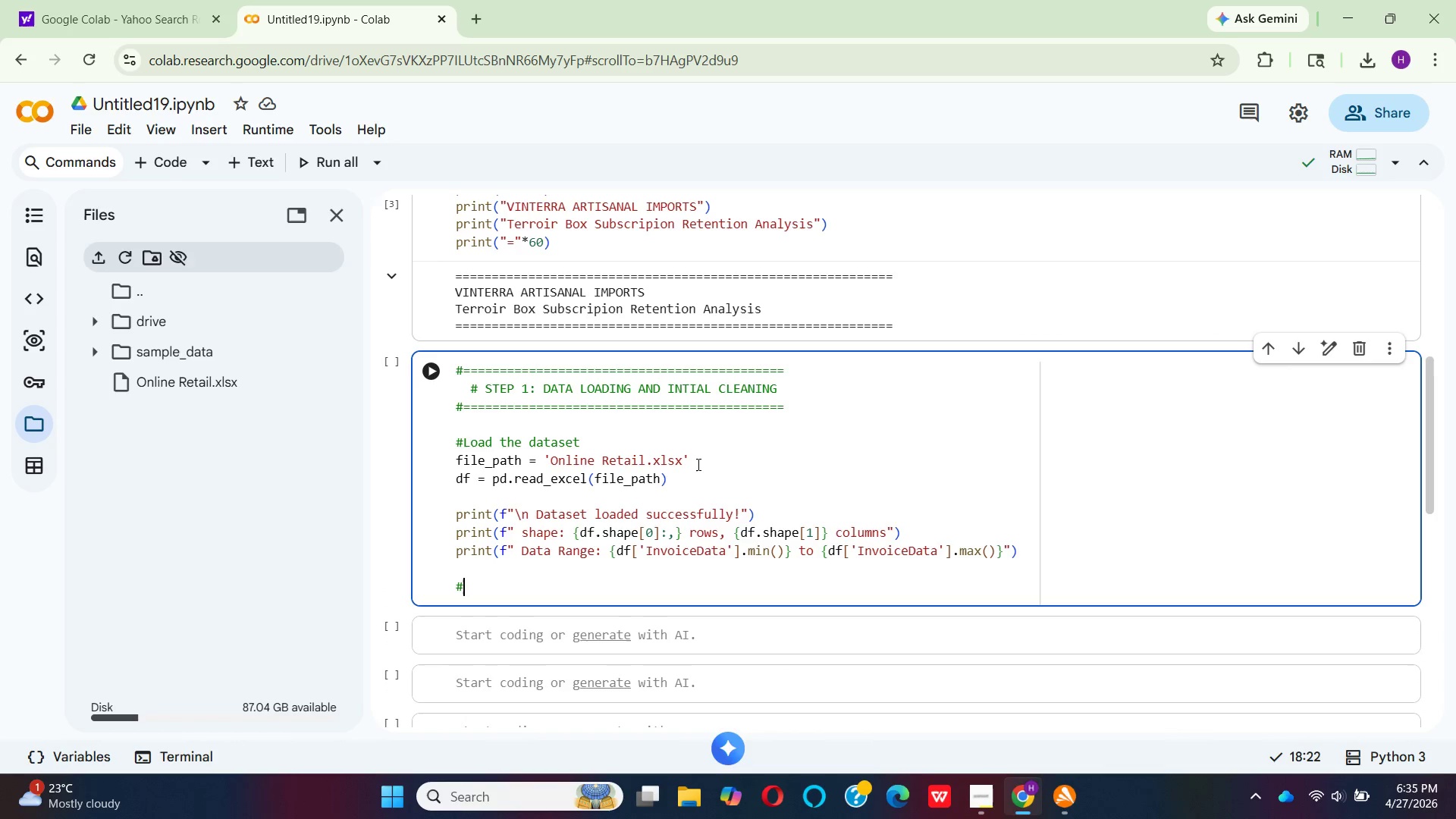 
key(Shift+3)
 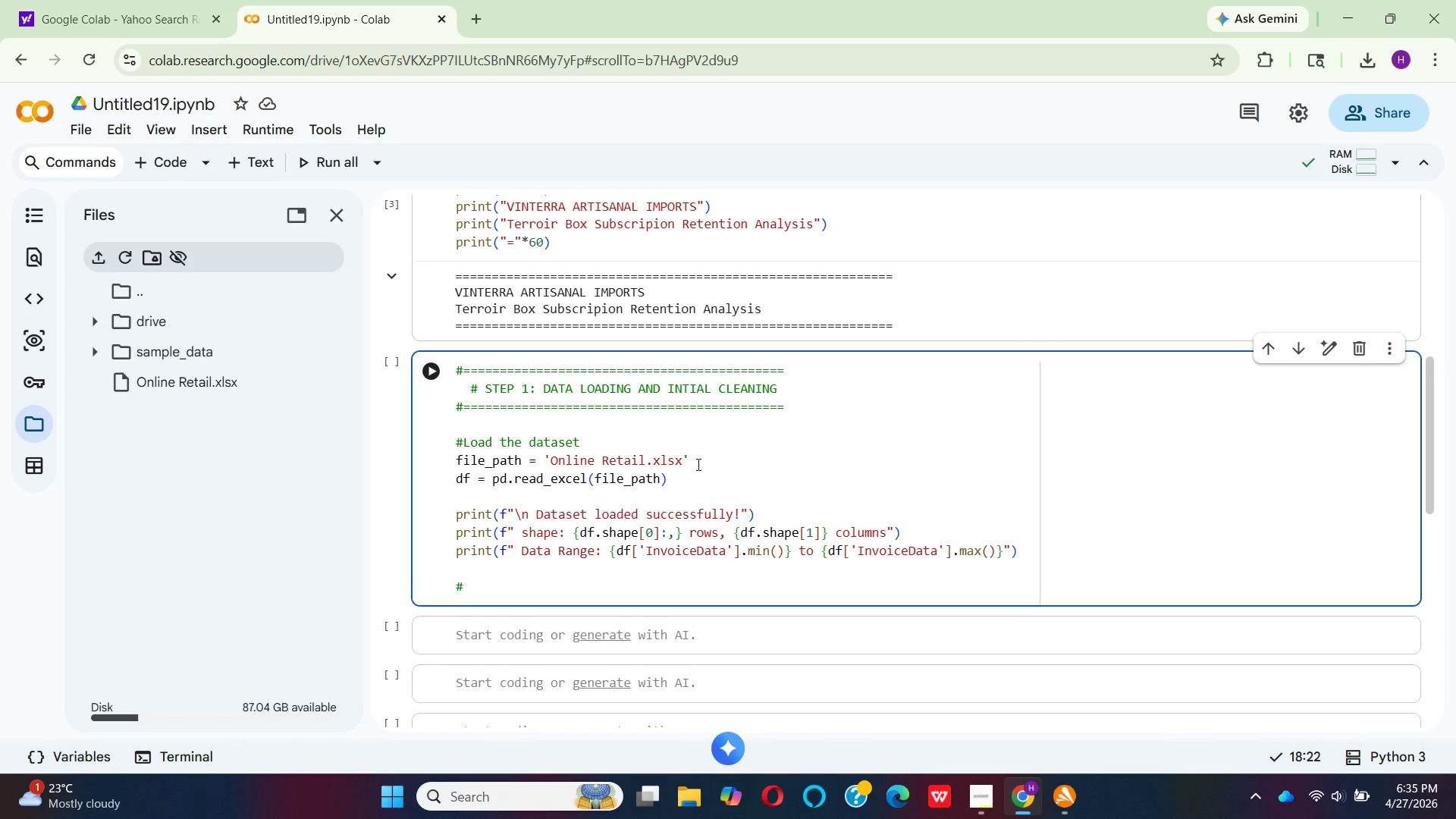 
key(Space)
 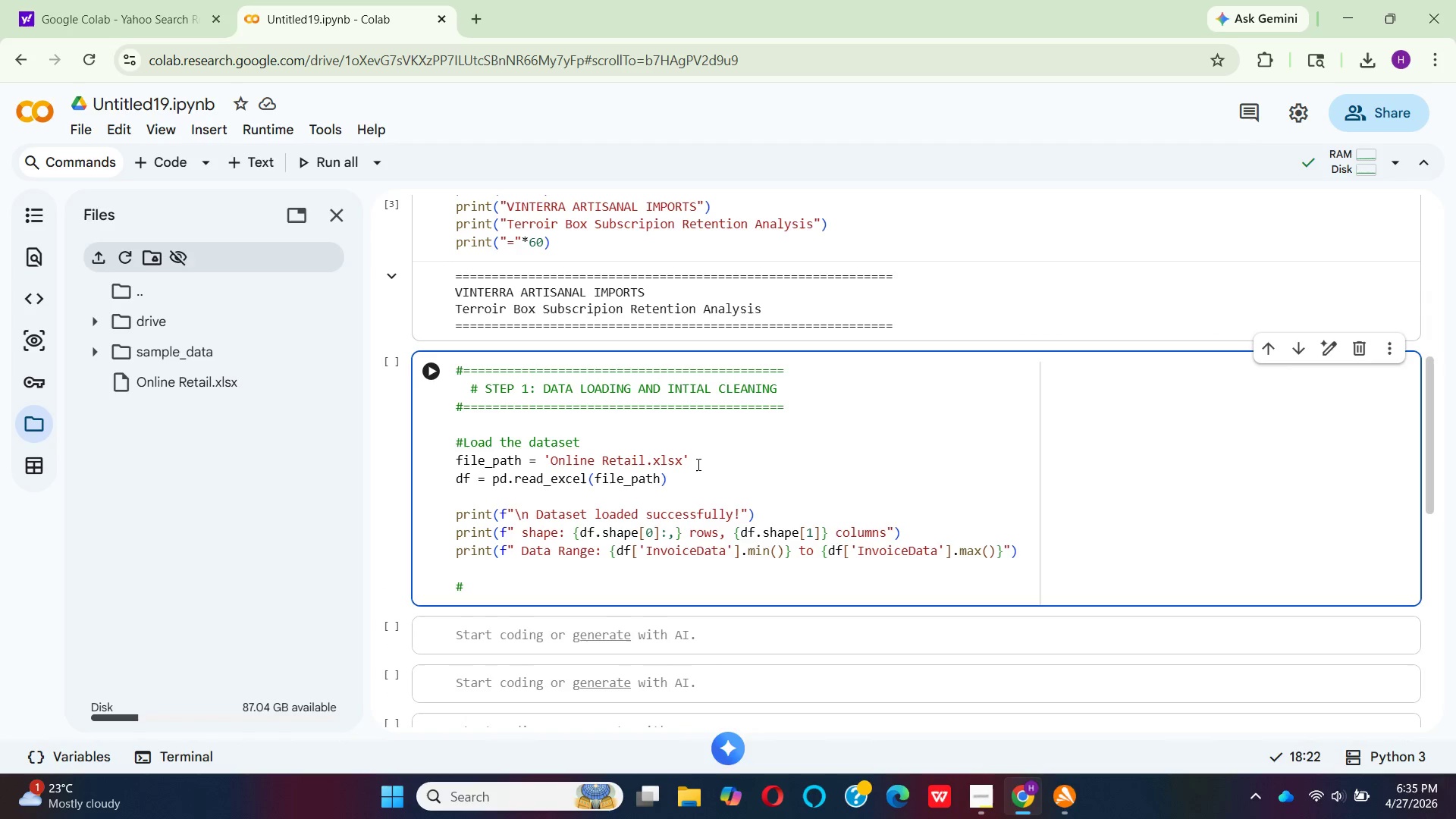 
key(CapsLock)
 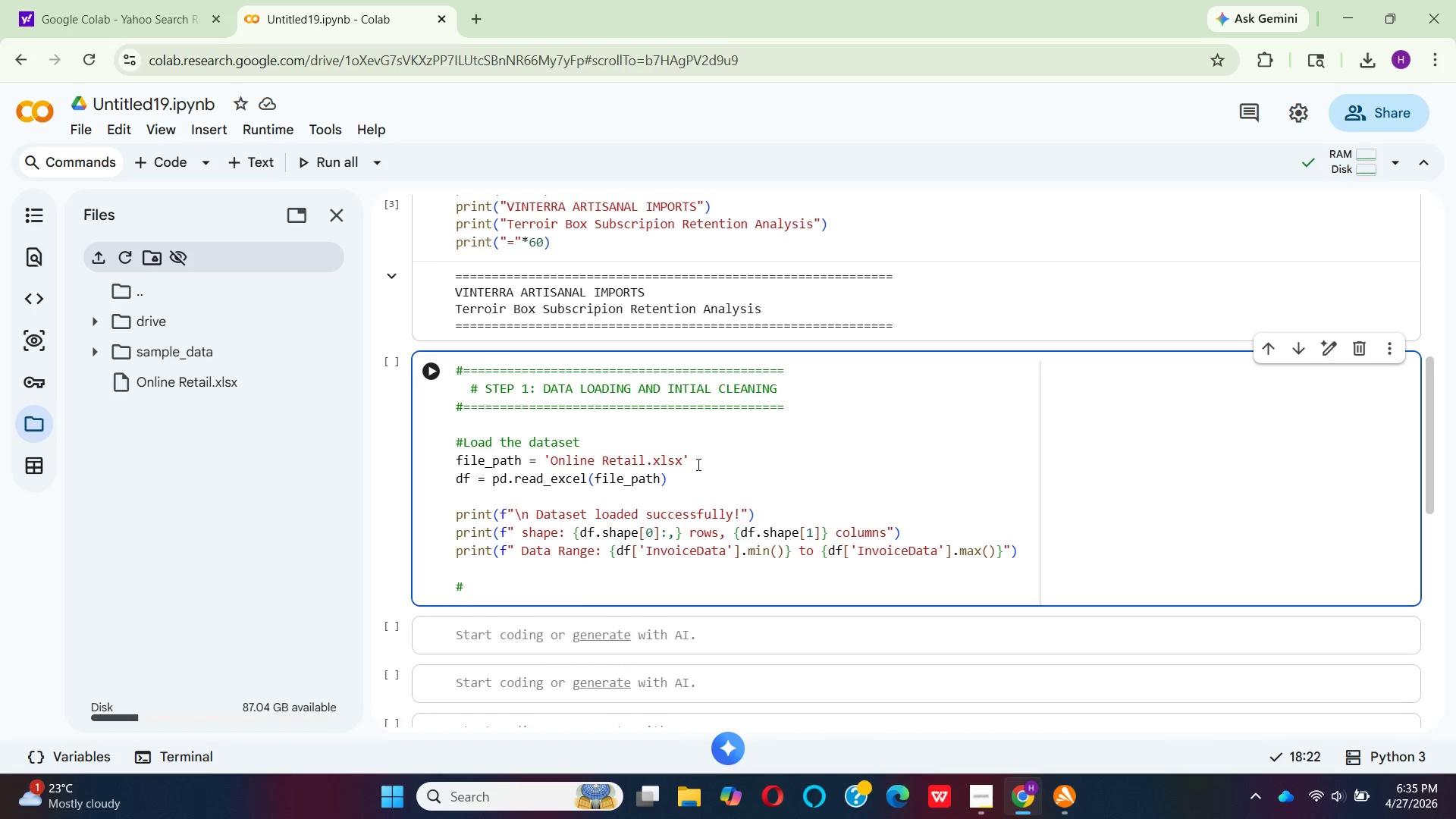 
key(I)
 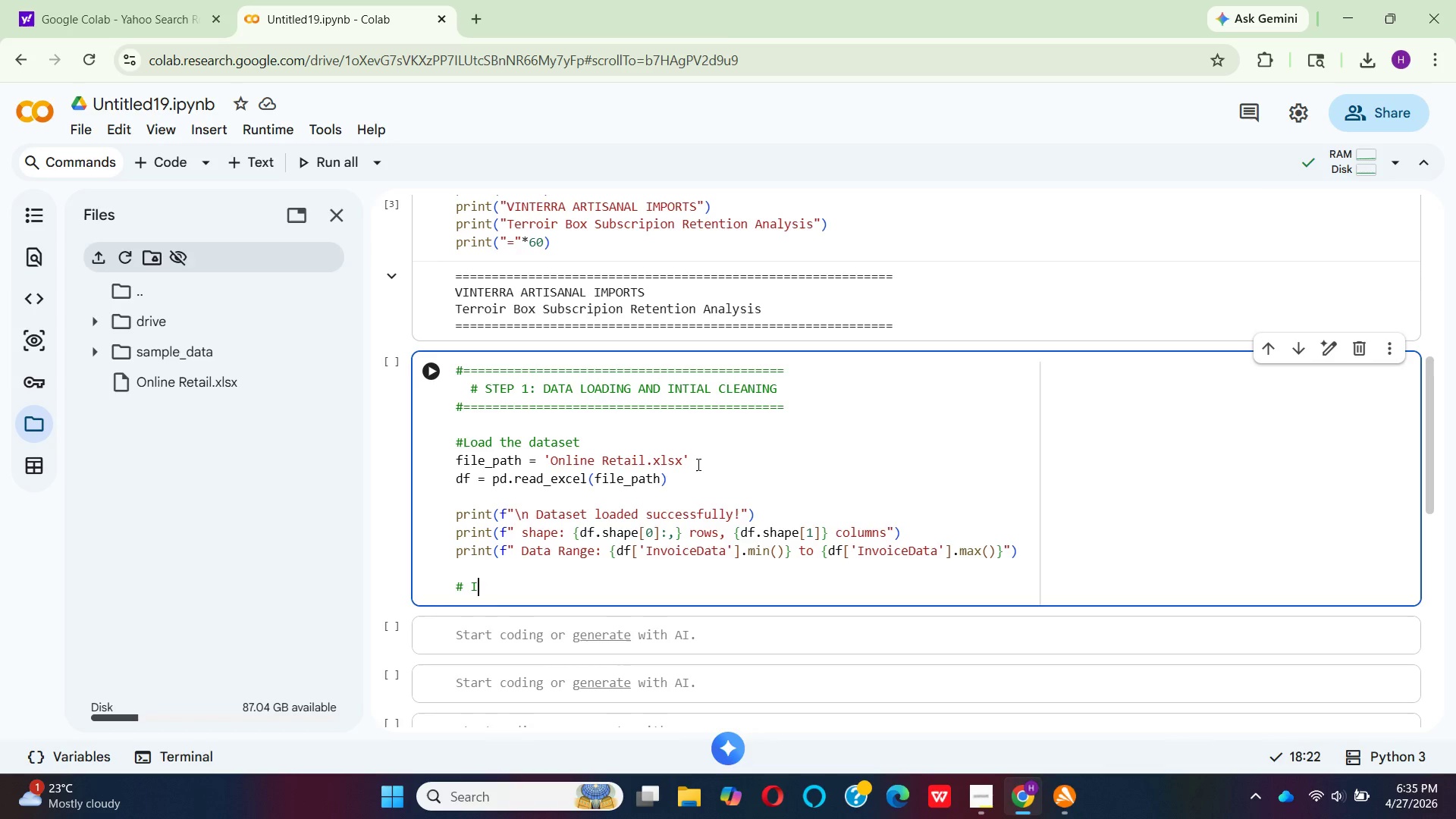 
key(CapsLock)
 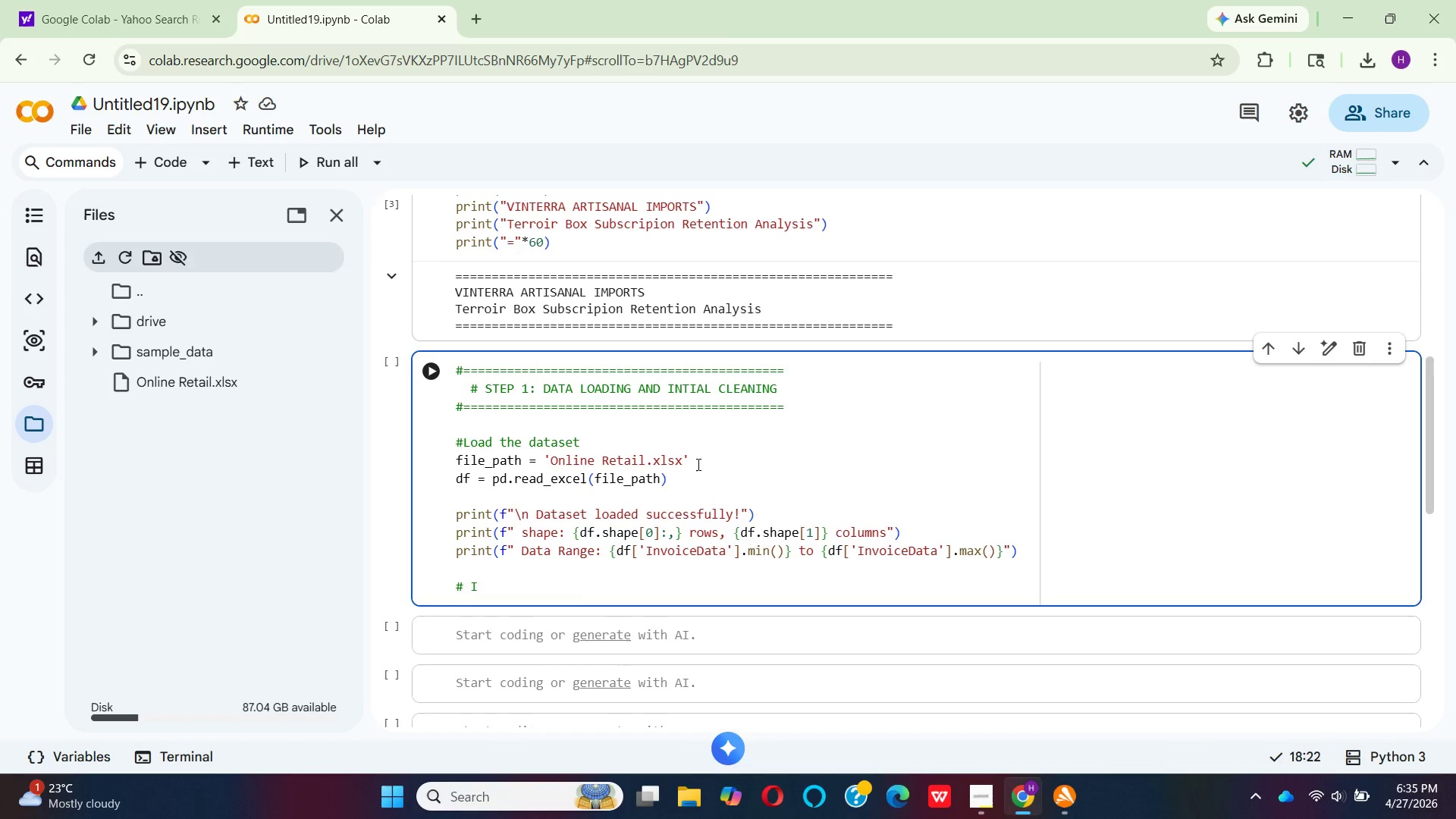 
wait(8.24)
 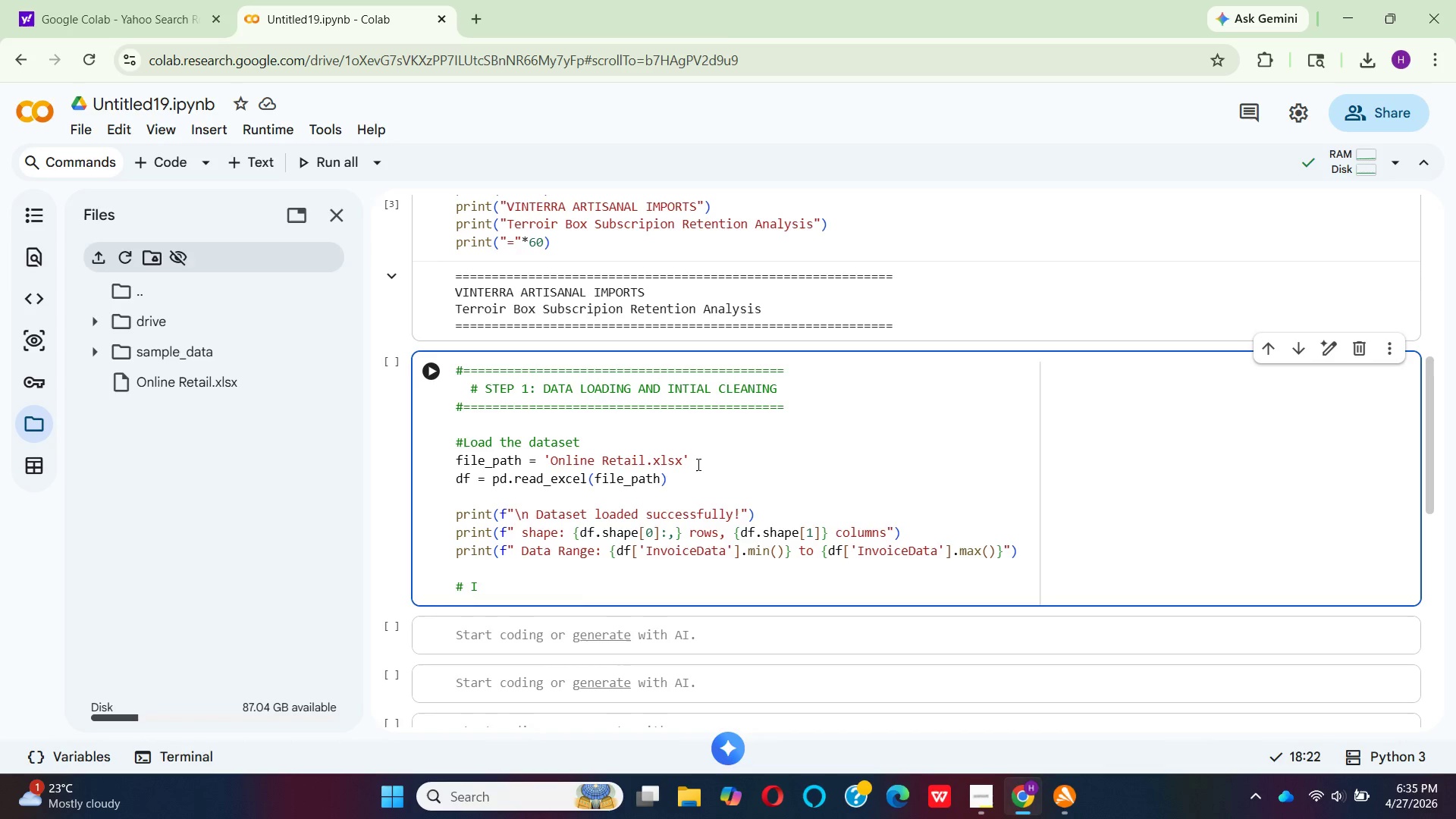 
hold_key(key=N, duration=0.41)
 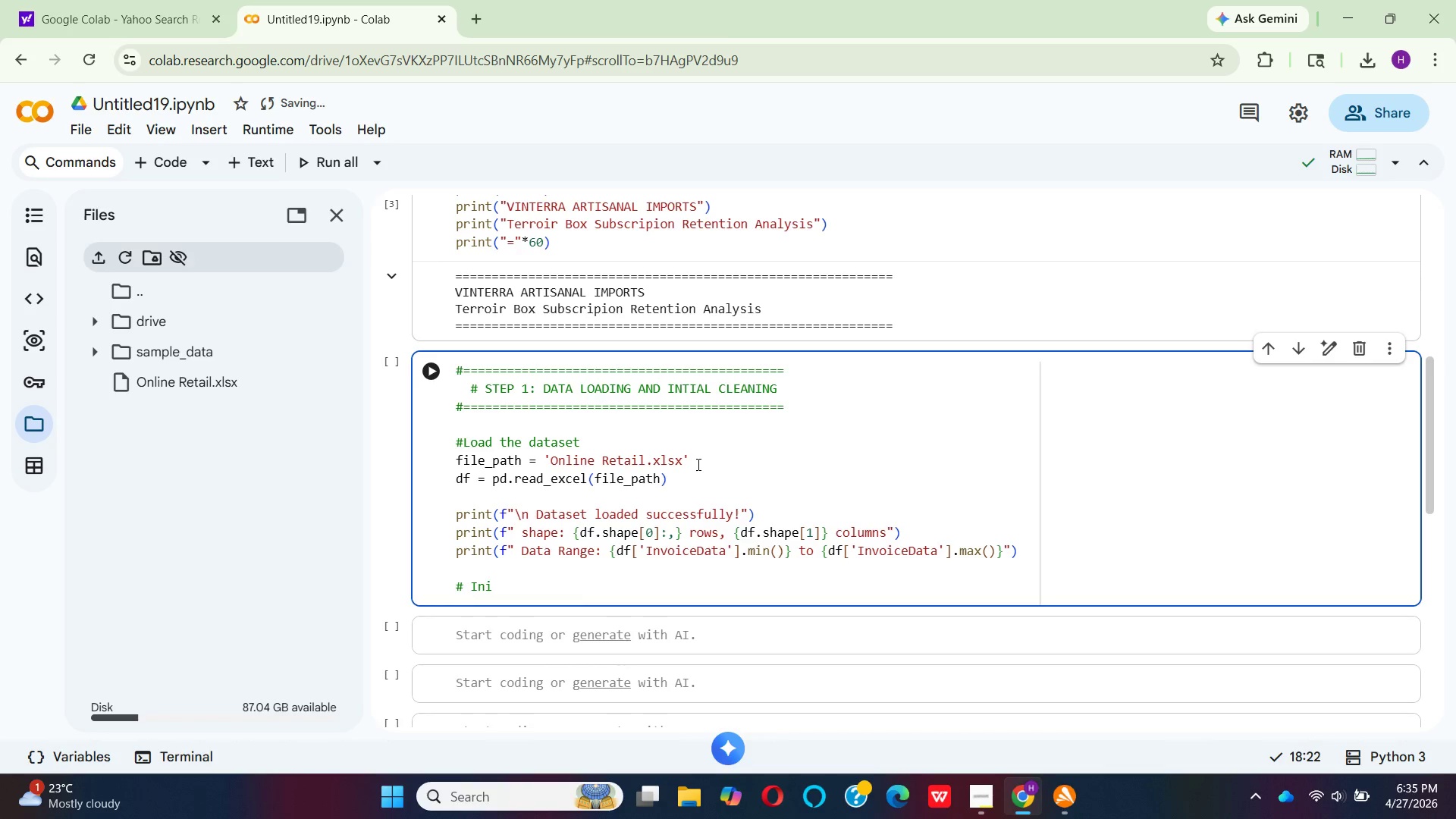 
key(I)
 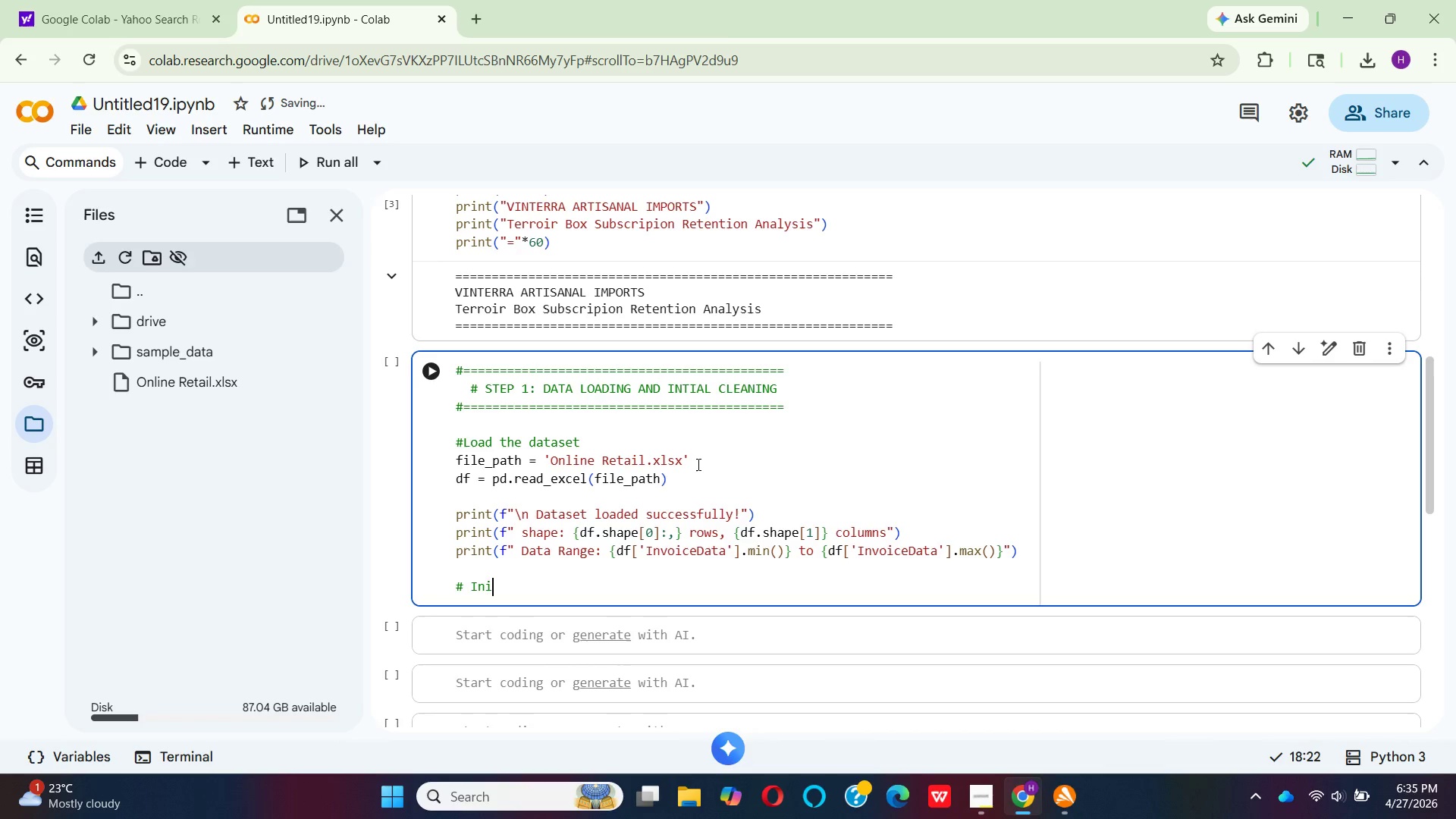 
type(tial cleaning)
 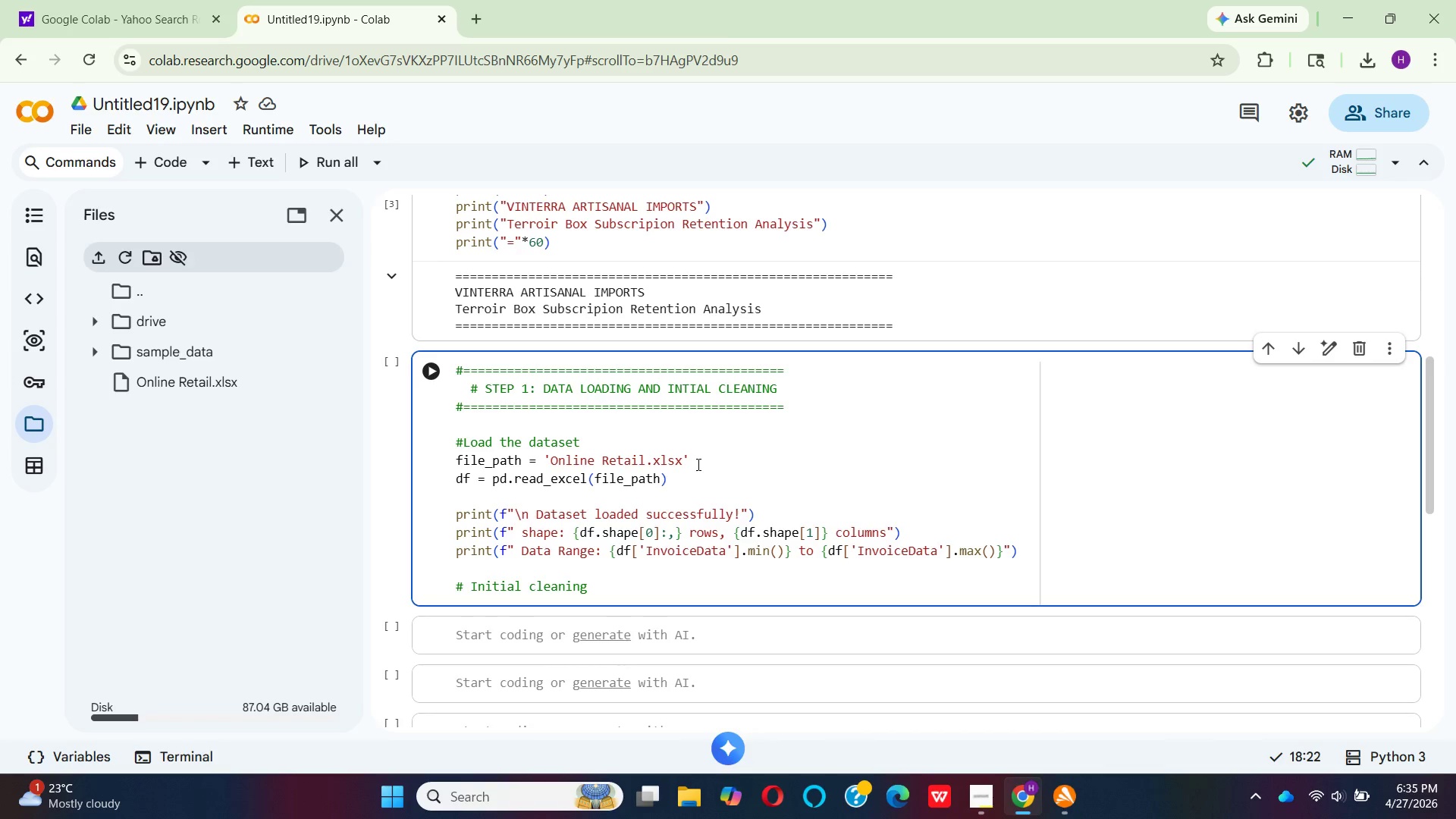 
key(Enter)
 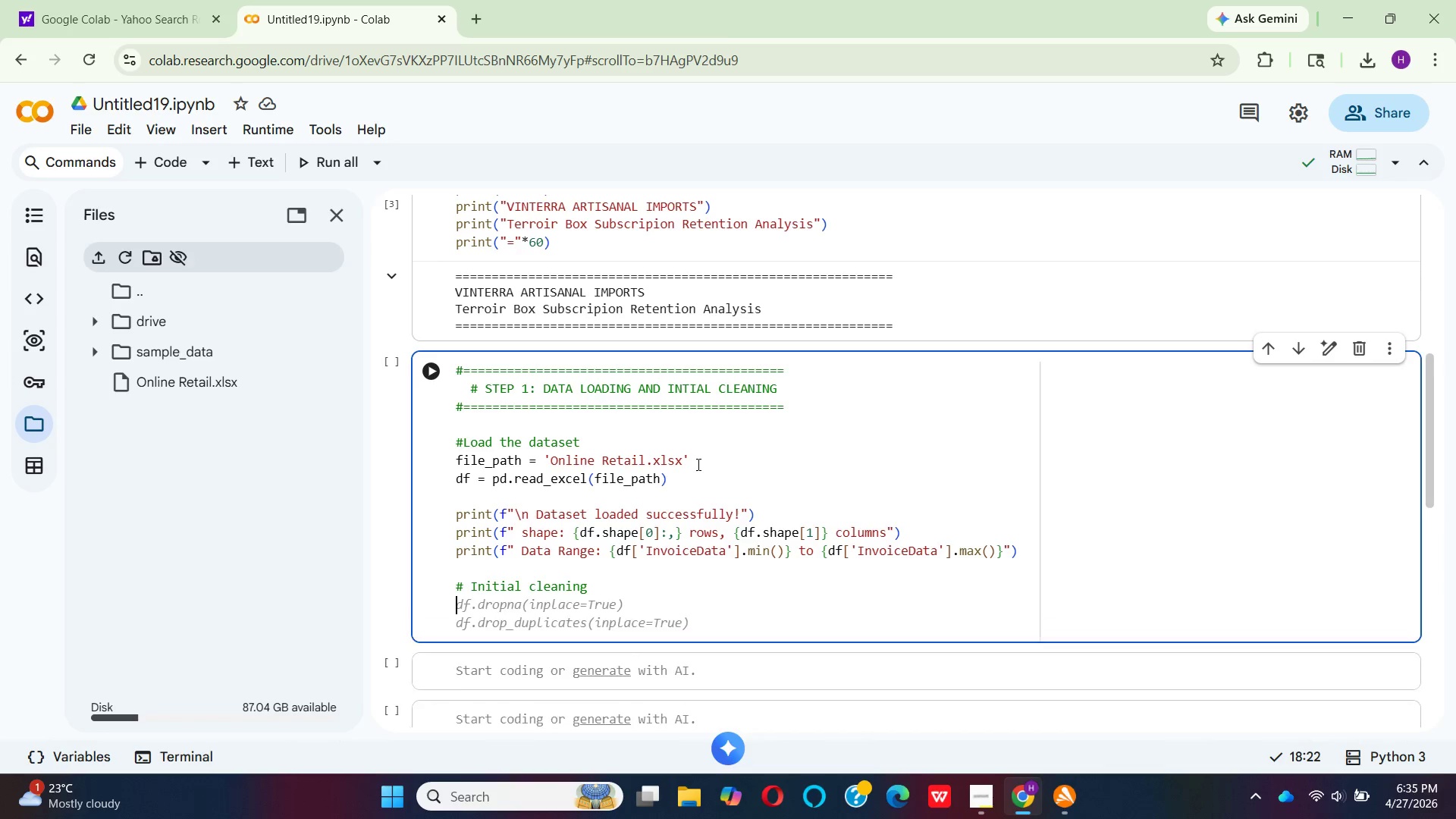 
type(ddf)
key(Backspace)
key(Backspace)
type(f_)
 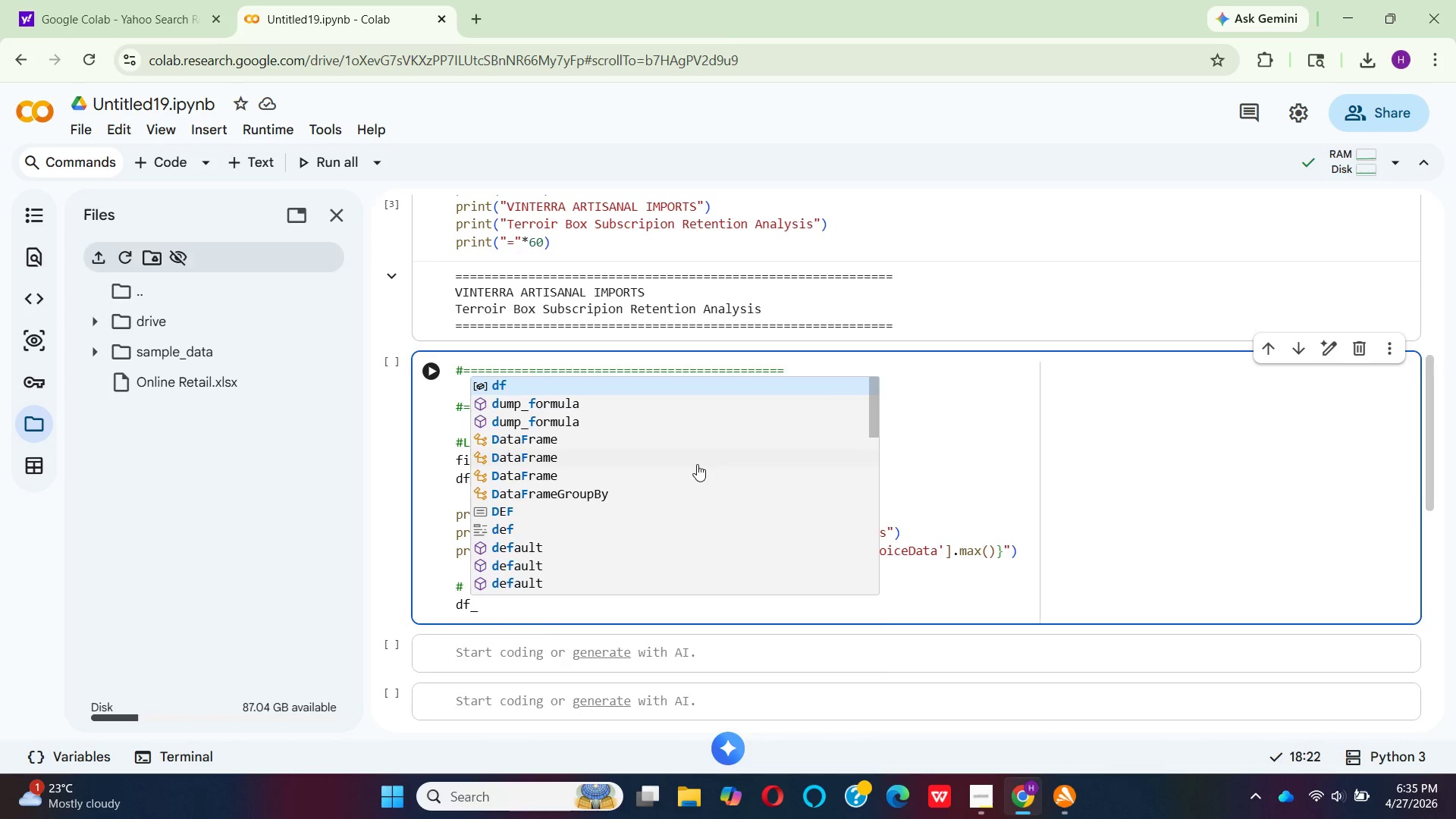 
type(clean = df.cop()
 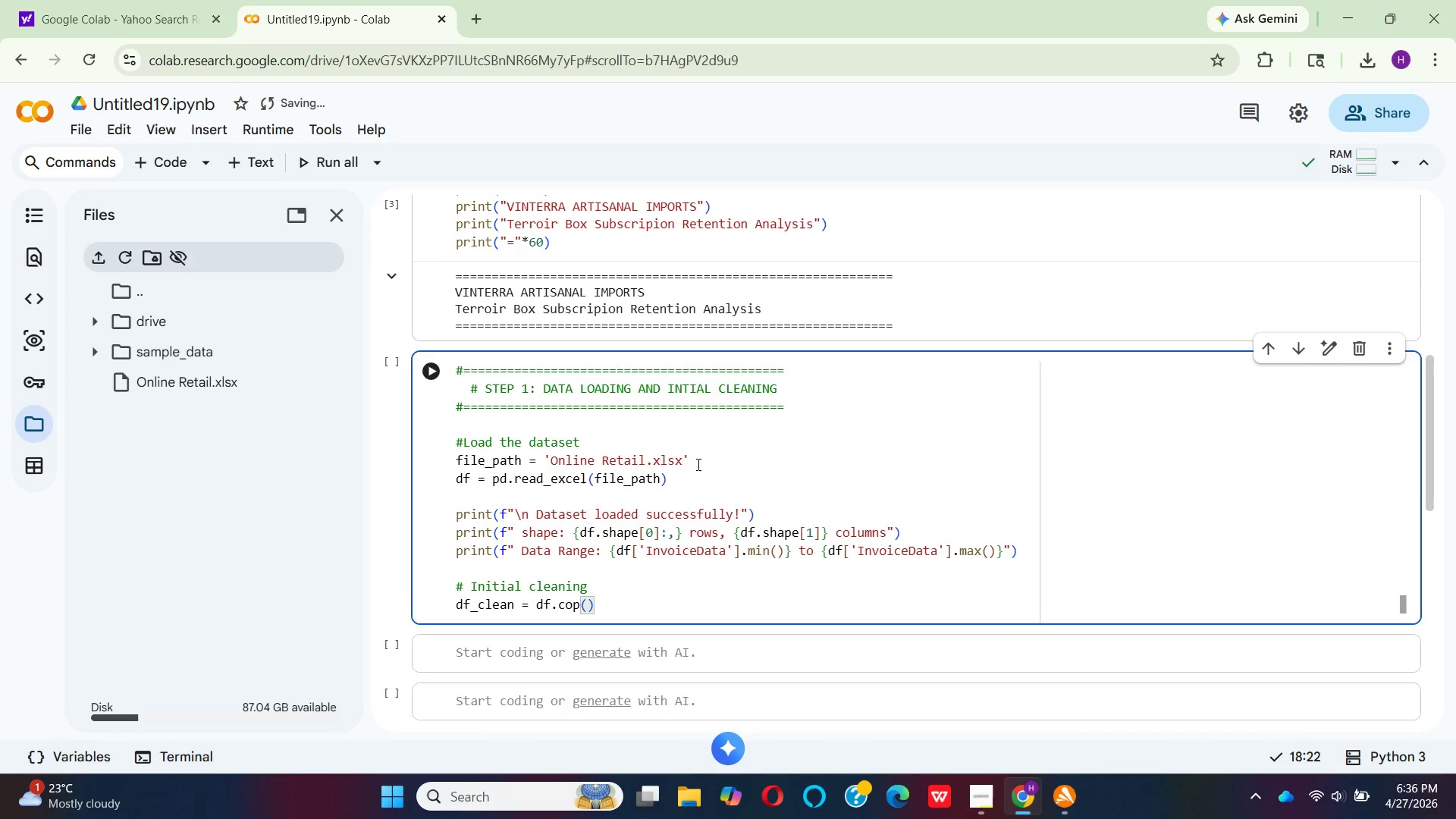 
key(ArrowRight)
 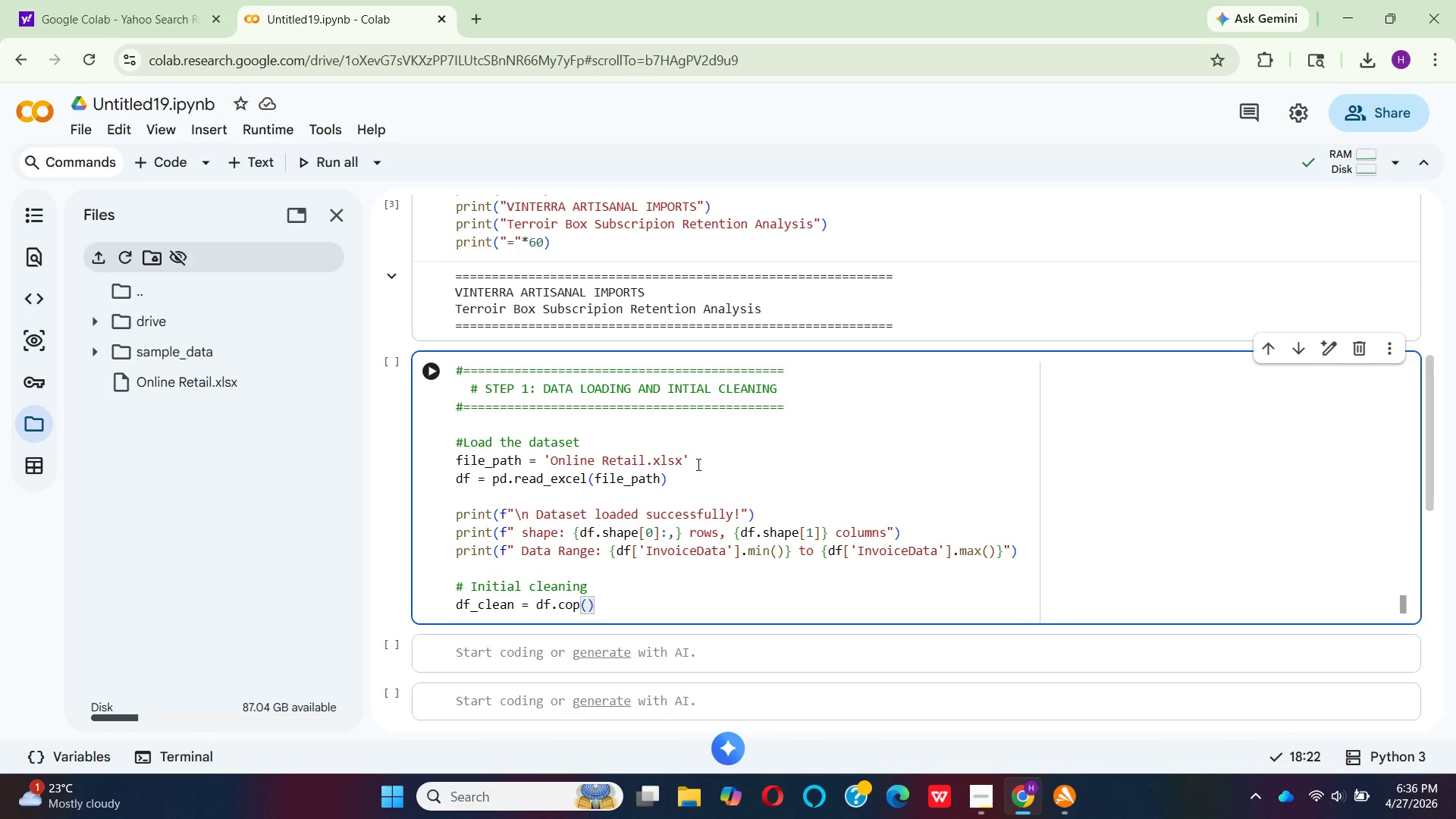 
key(Enter)
 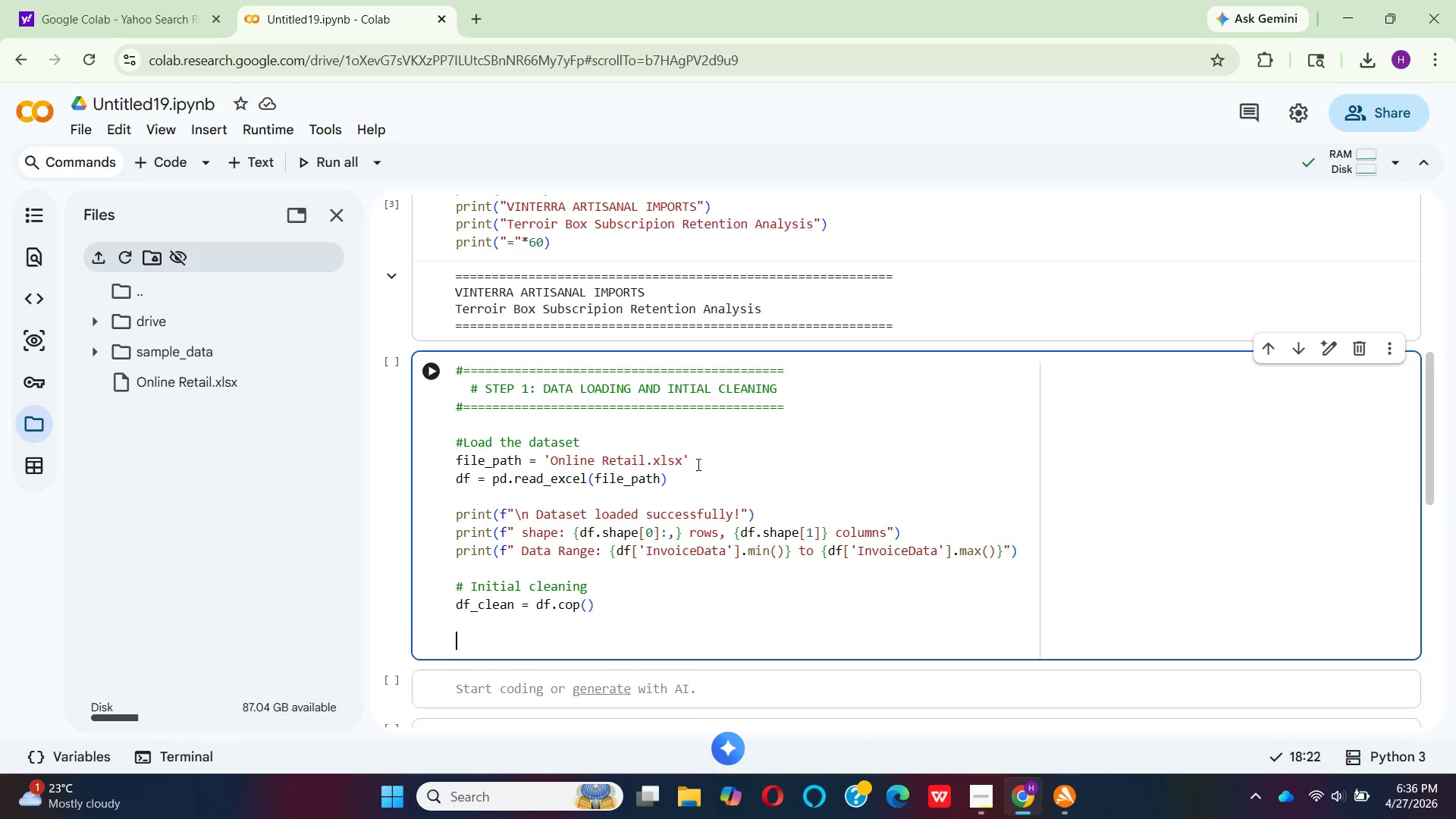 
key(Enter)
 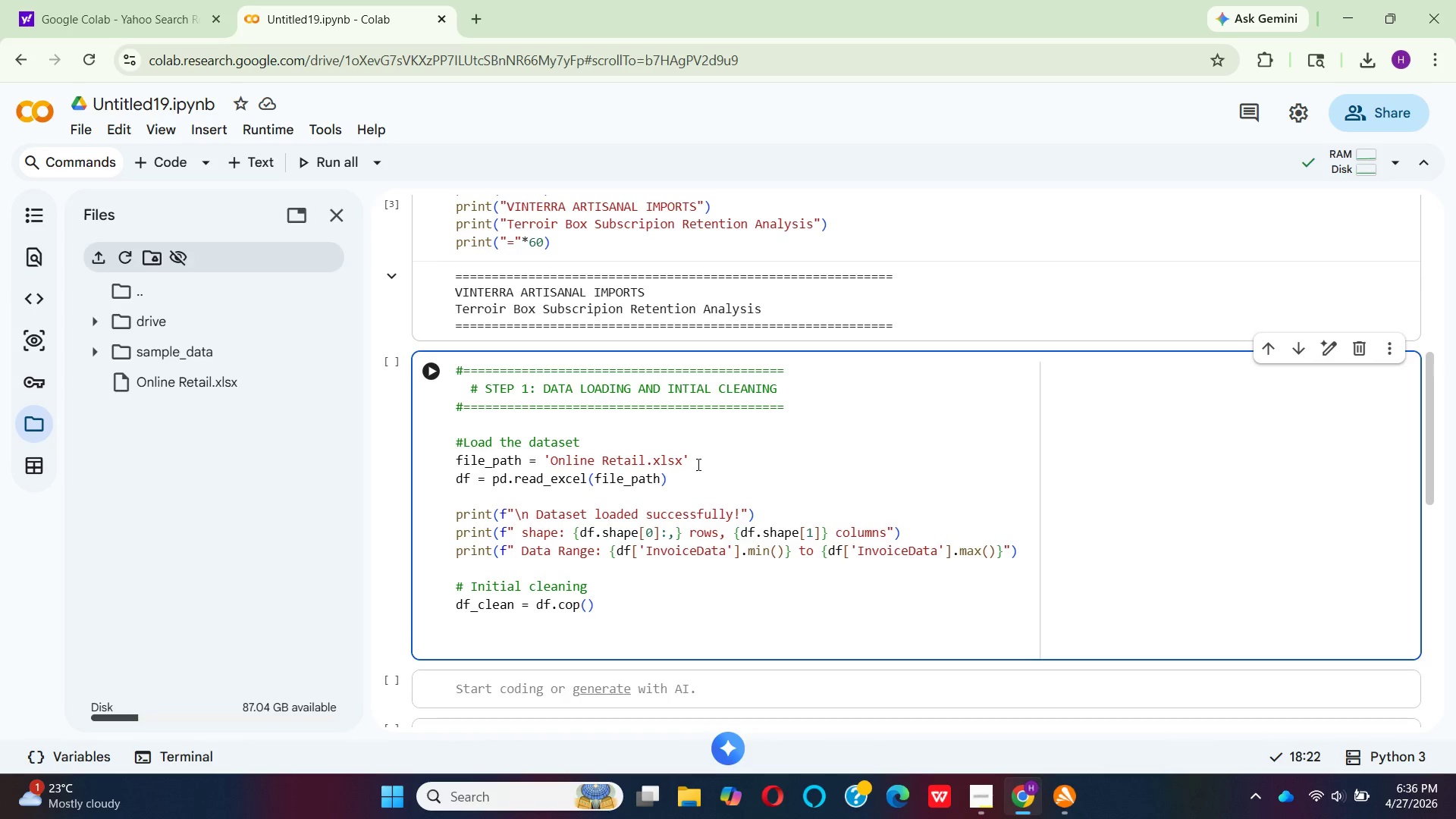 
wait(7.58)
 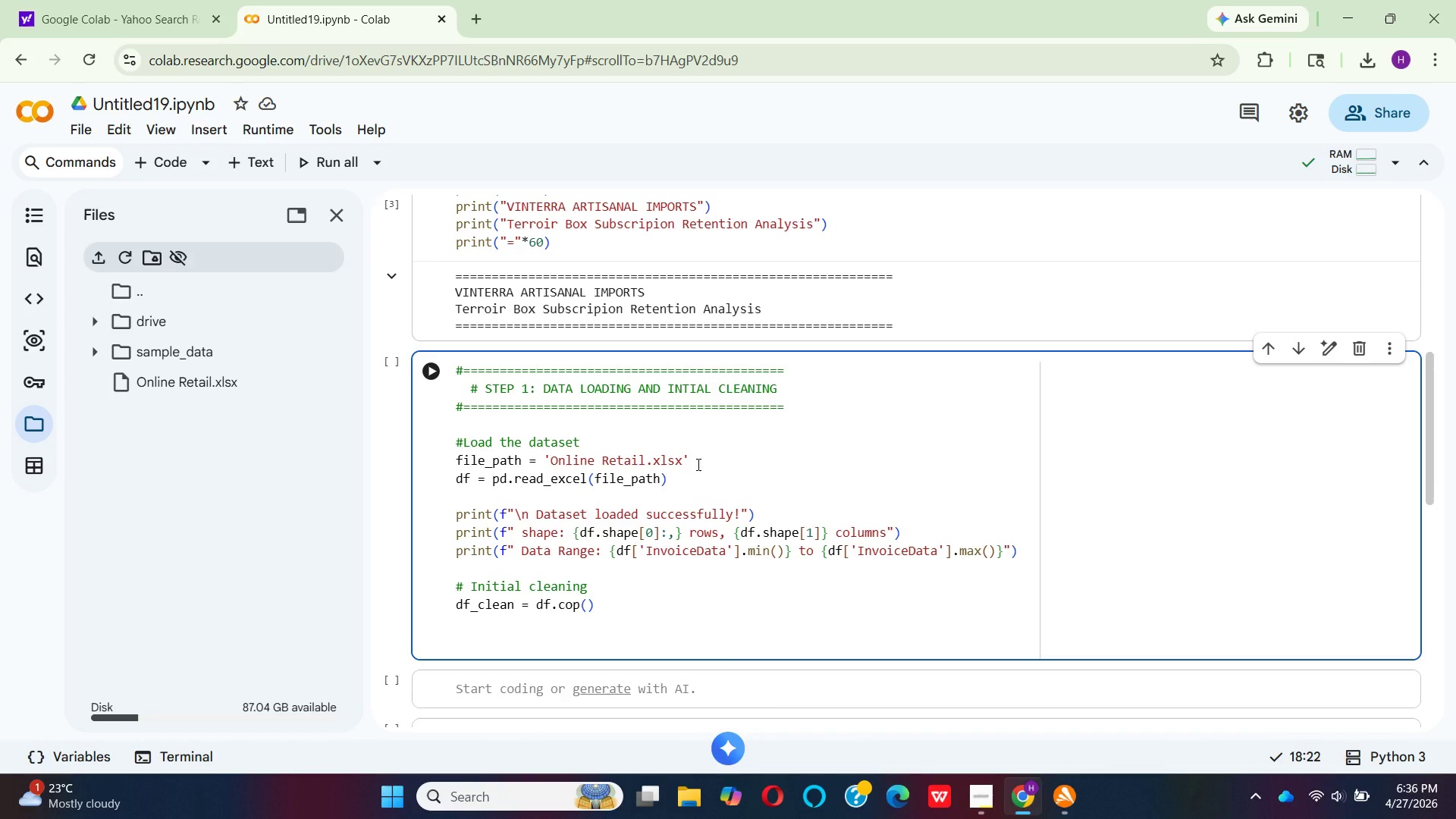 
hold_key(key=Enter, duration=0.36)
 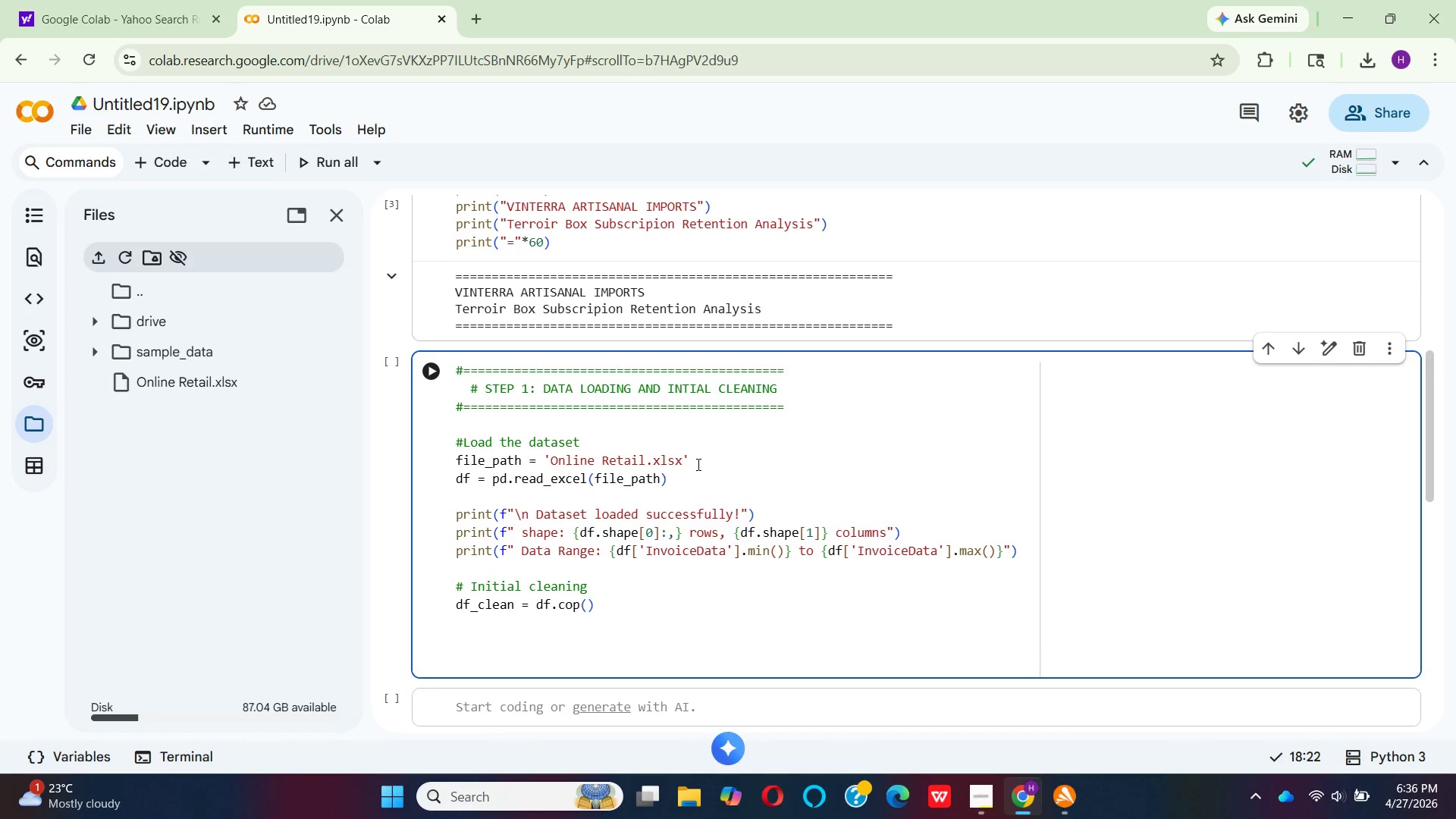 
wait(5.88)
 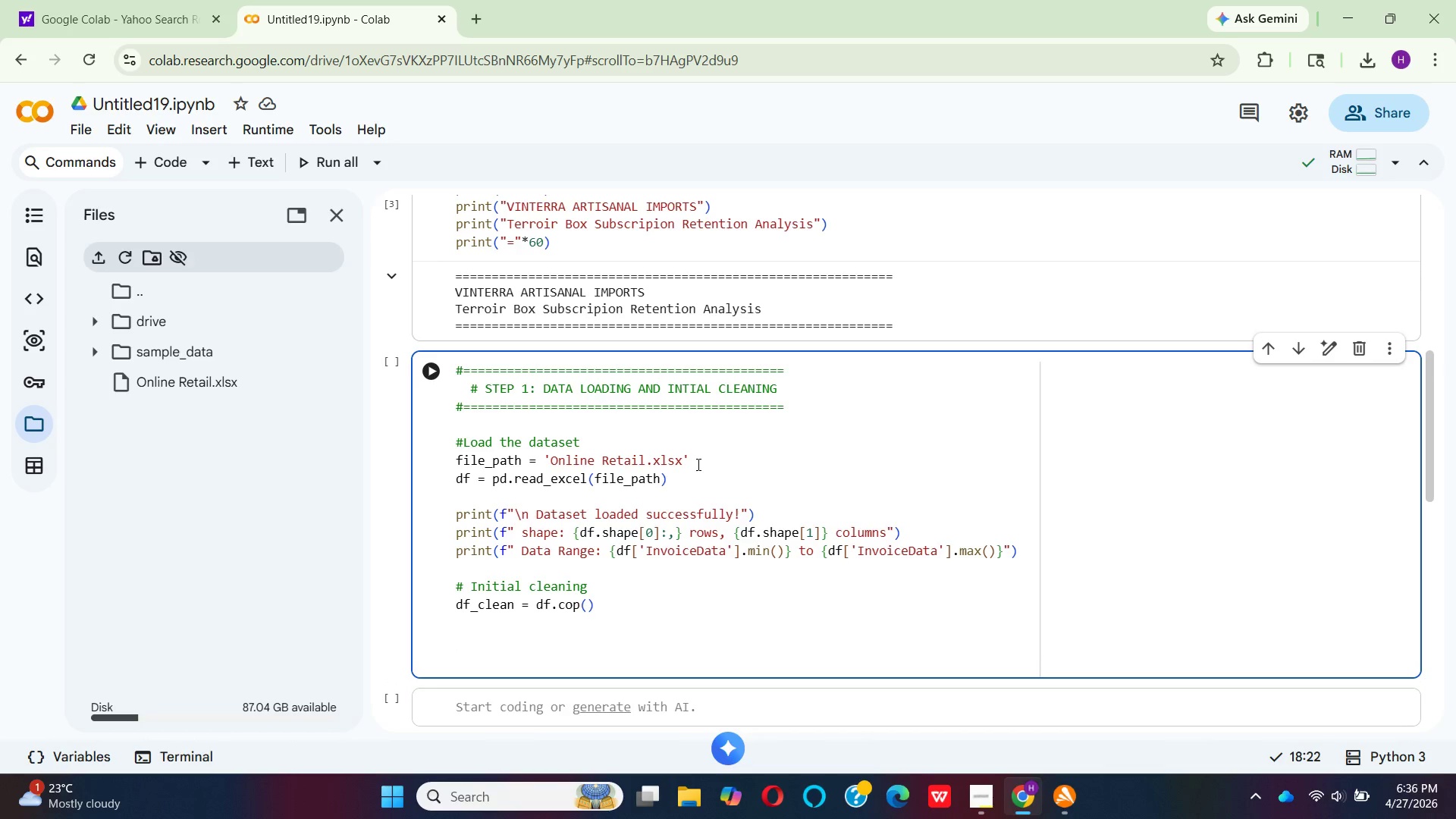 
key(Backspace)
 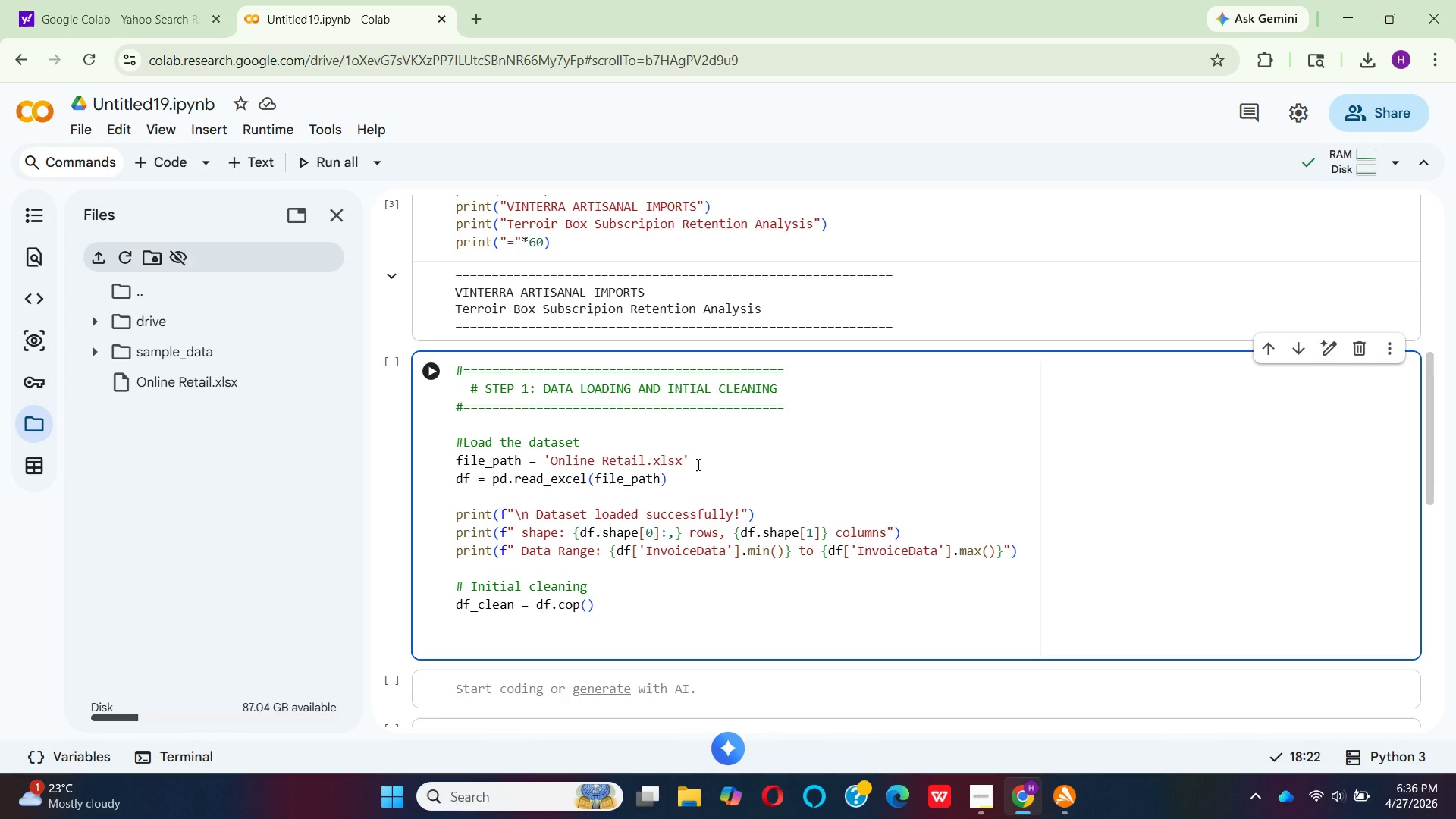 
key(Shift+3)
 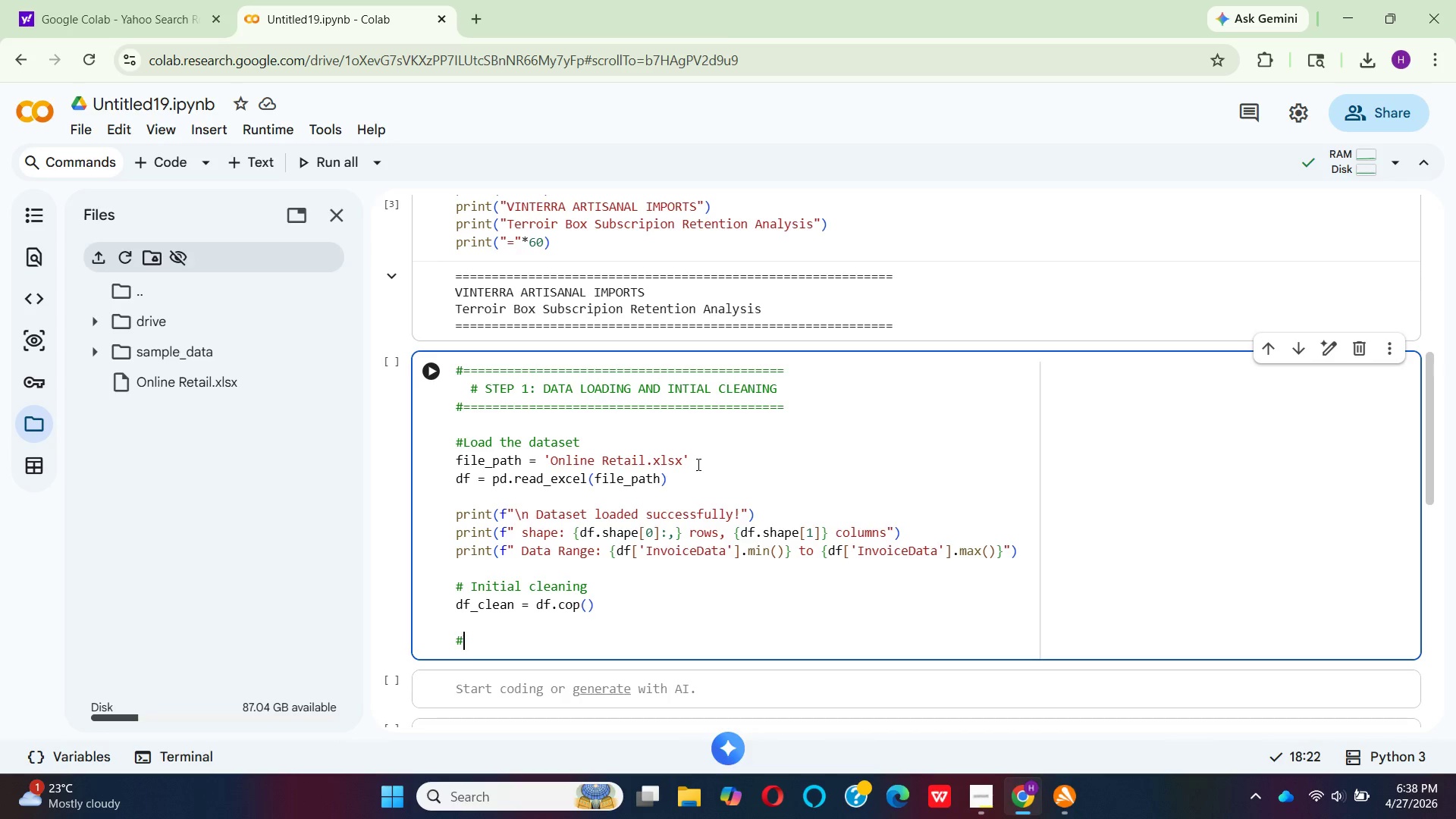 
wait(135.45)
 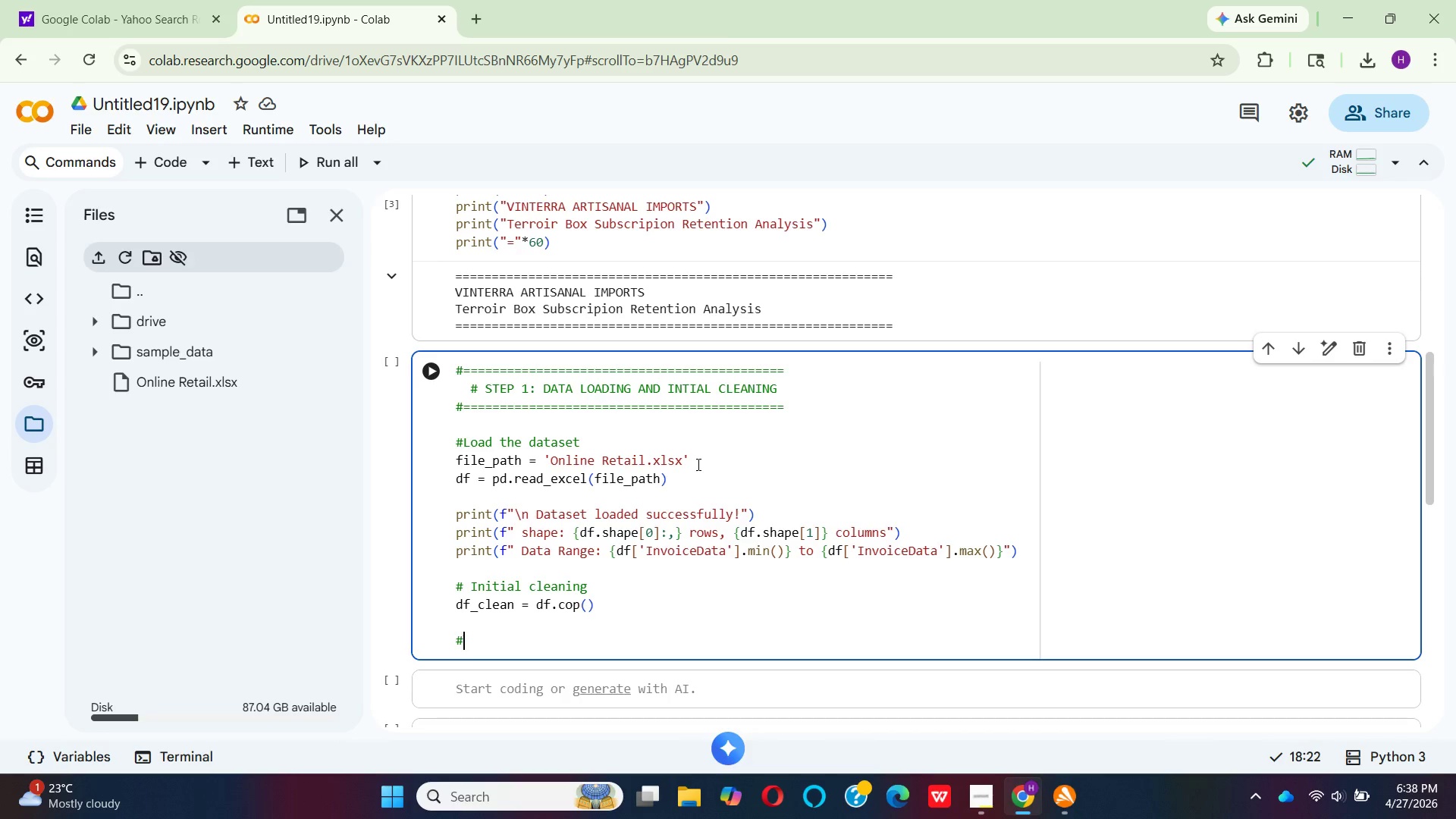 
left_click([576, 605])
 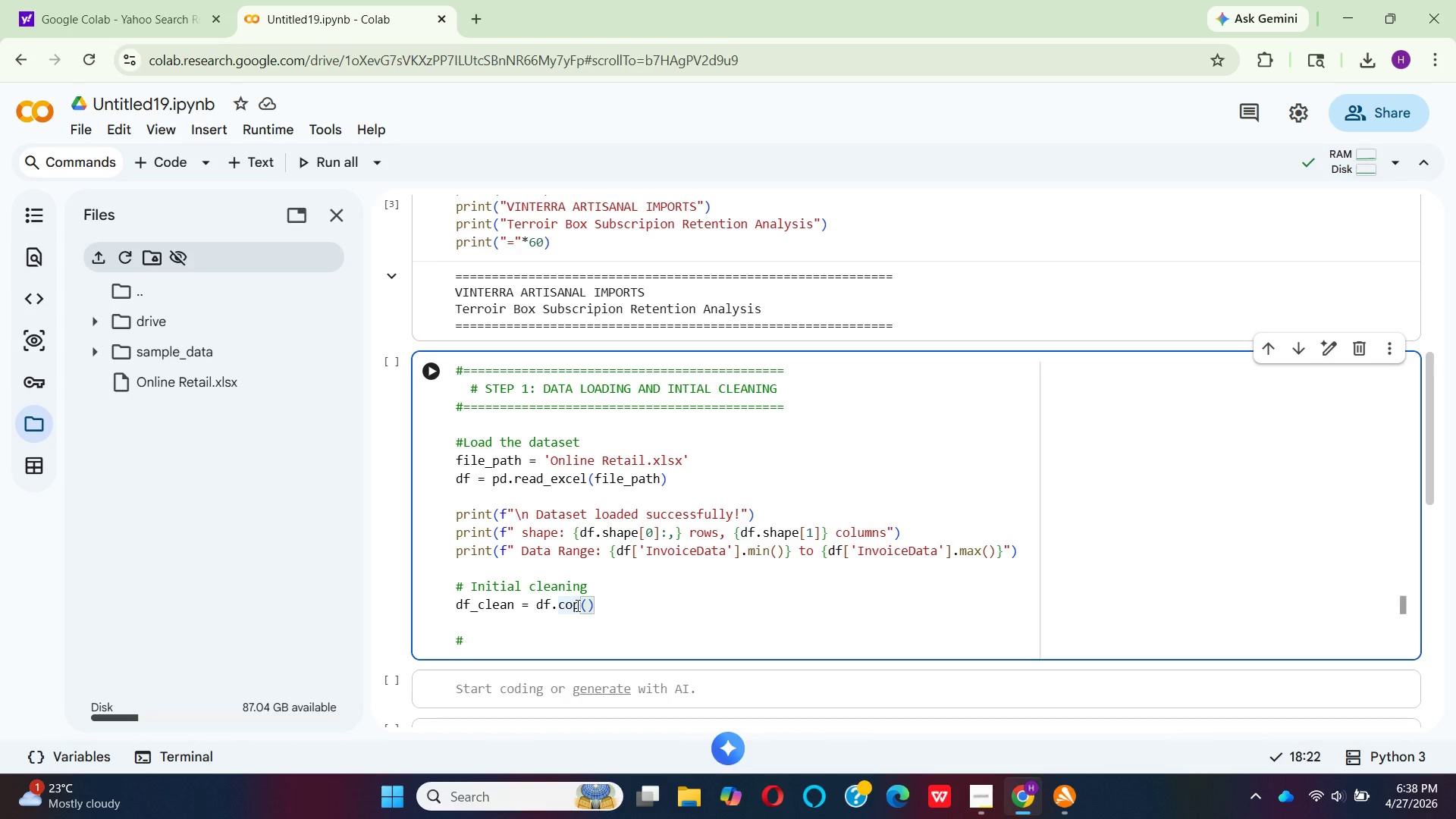 
key(Y)
 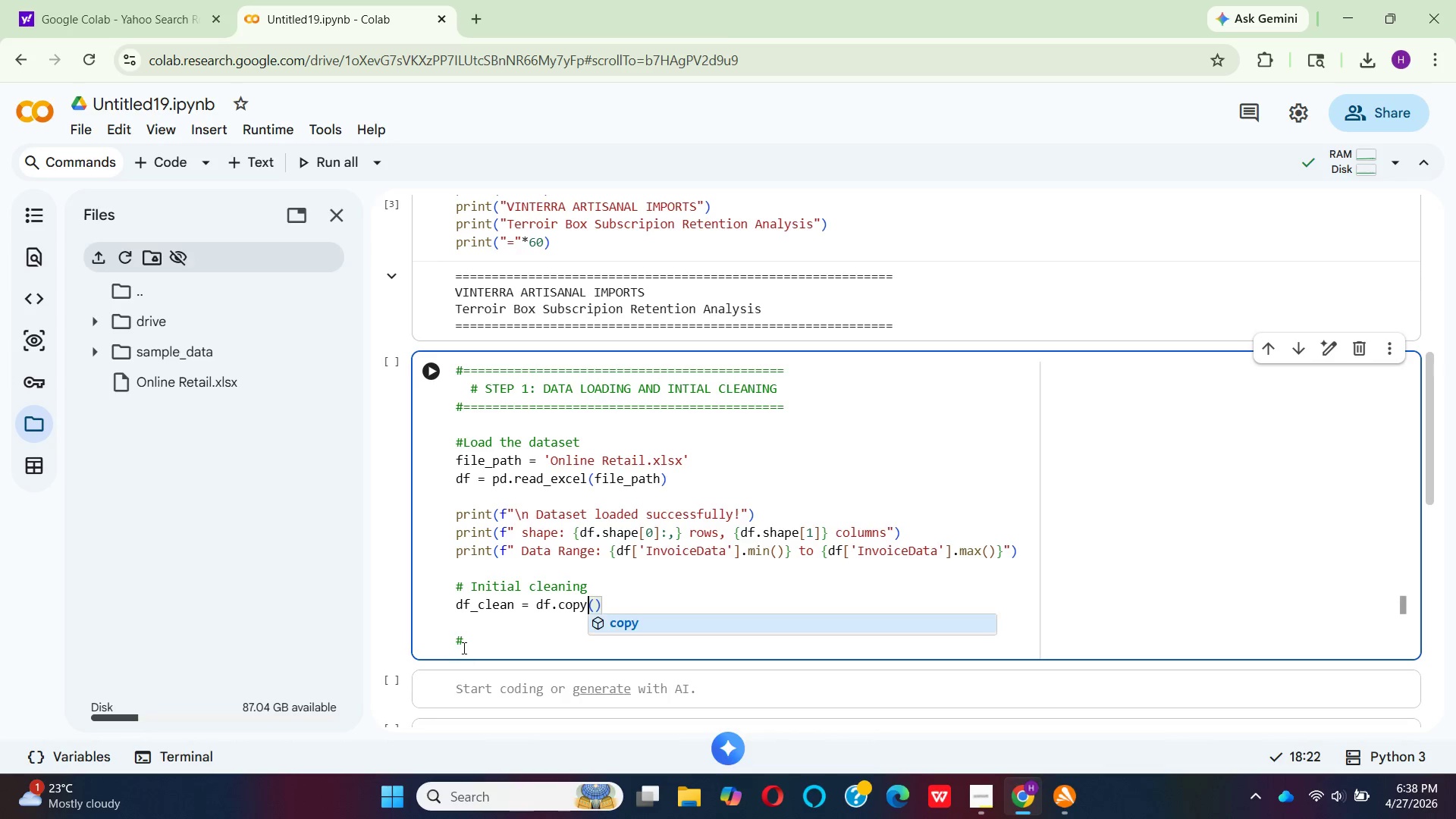 
left_click([464, 646])
 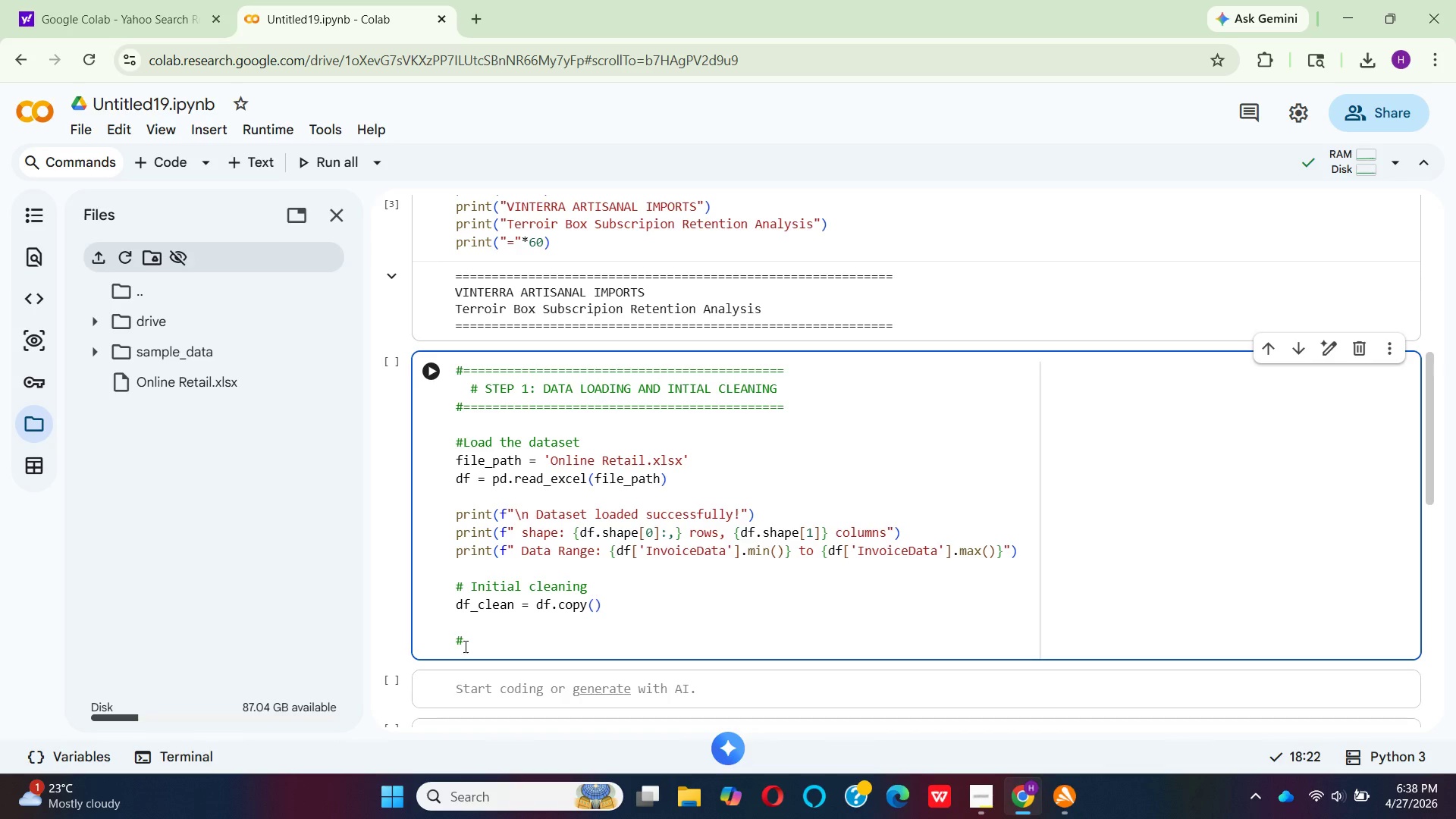 
key(Space)
 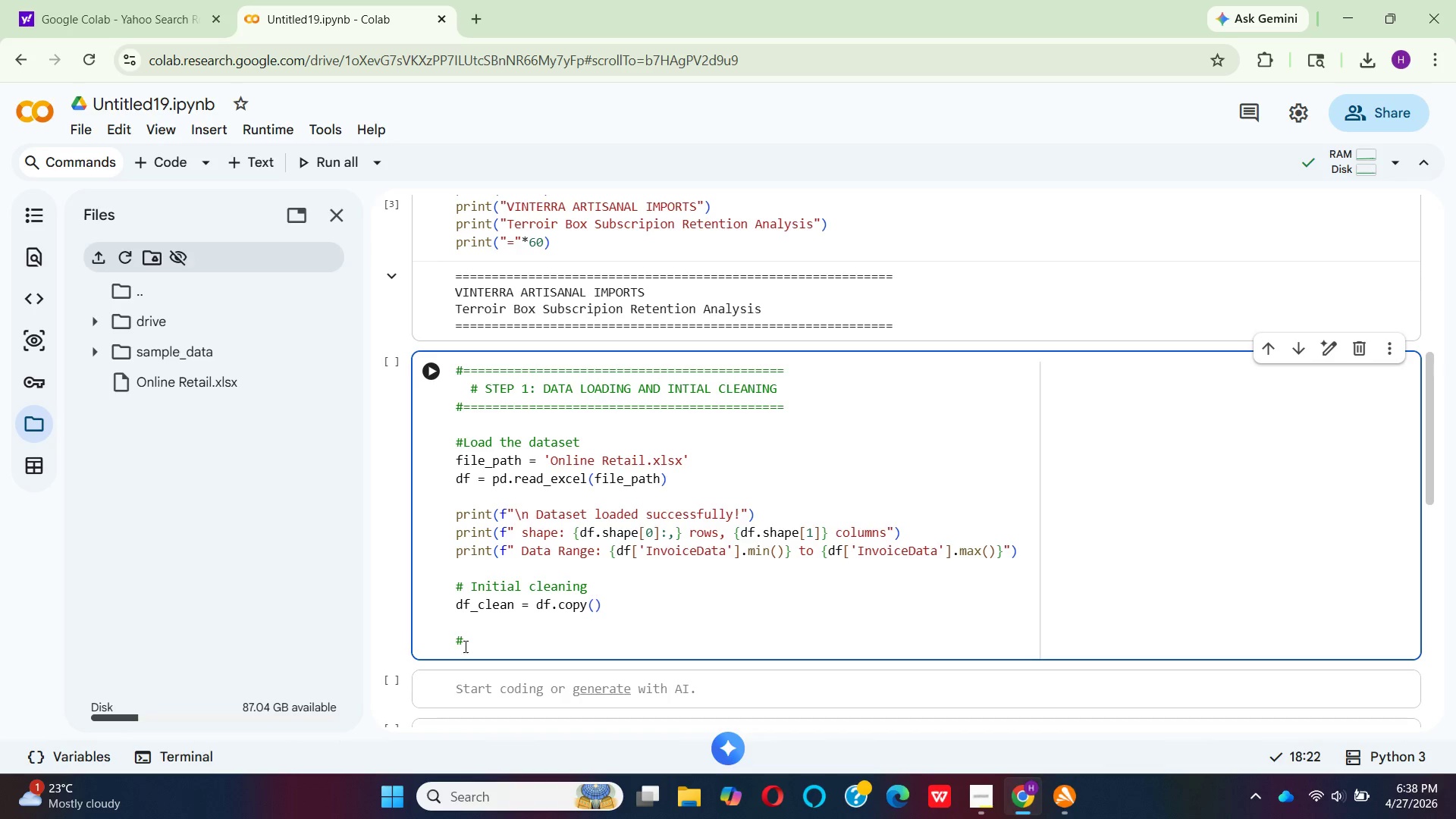 
key(CapsLock)
 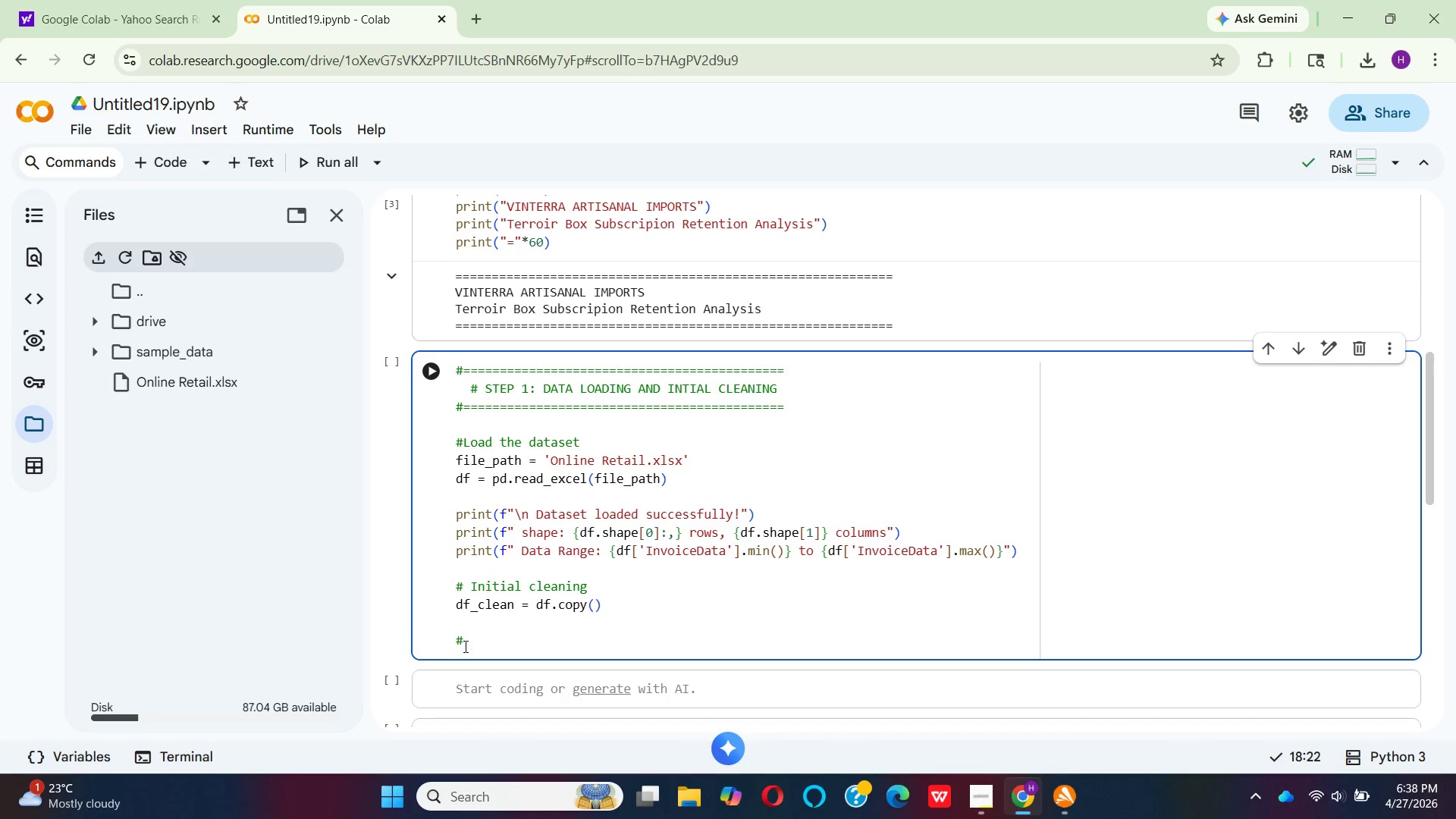 
key(R)
 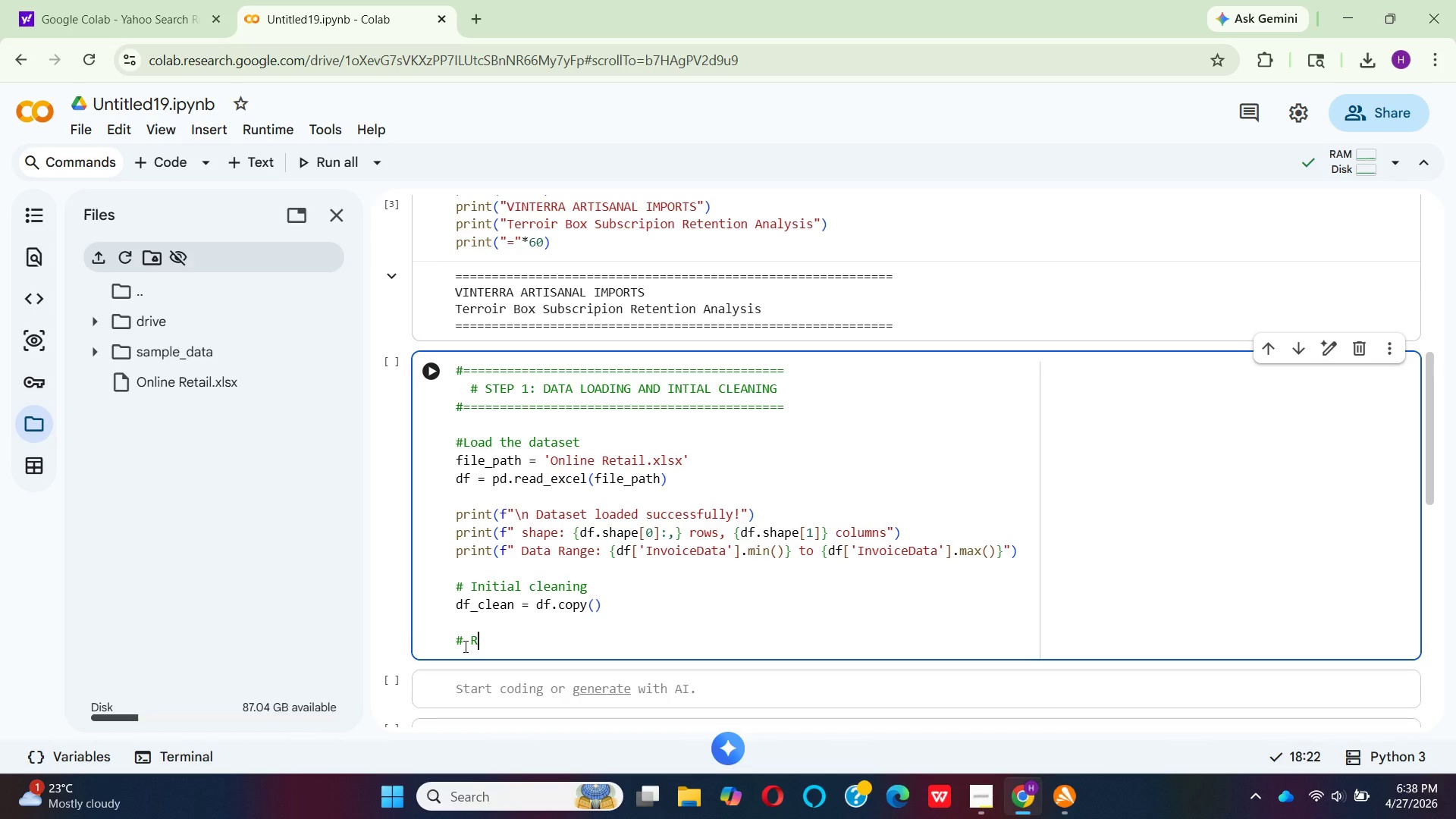 
key(CapsLock)
 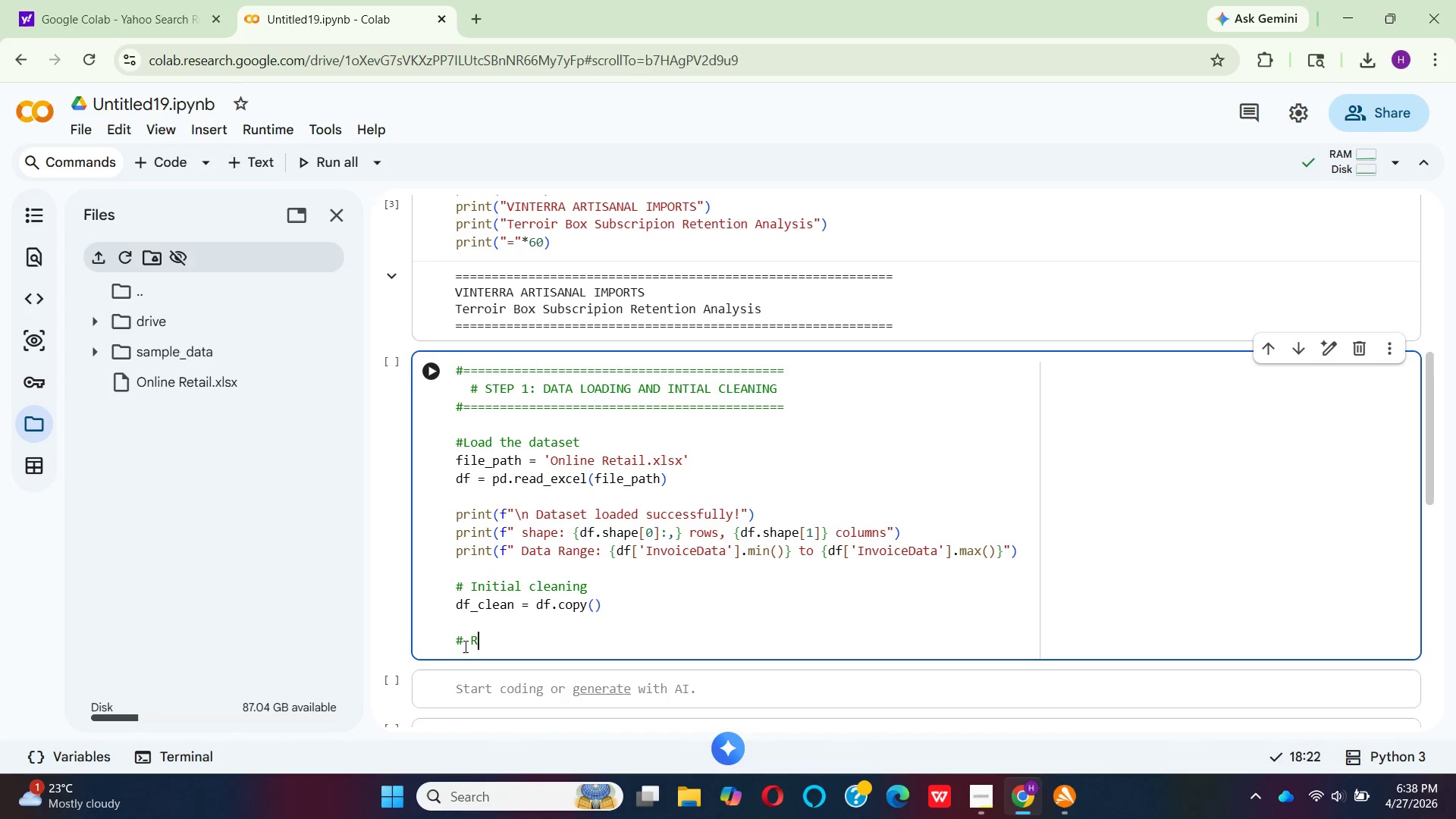 
type(emve cacelled o)
 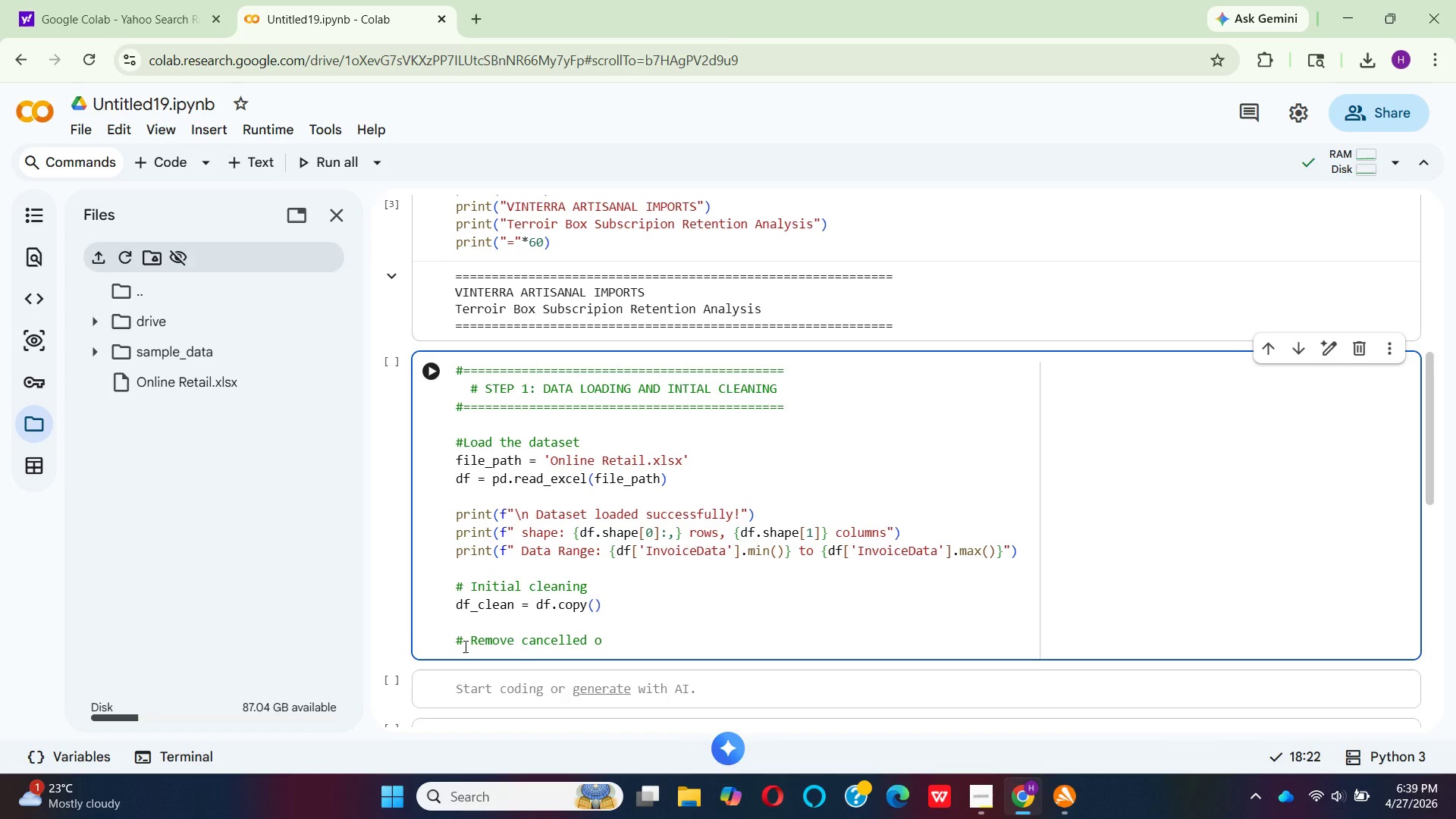 
hold_key(key=N, duration=0.33)
 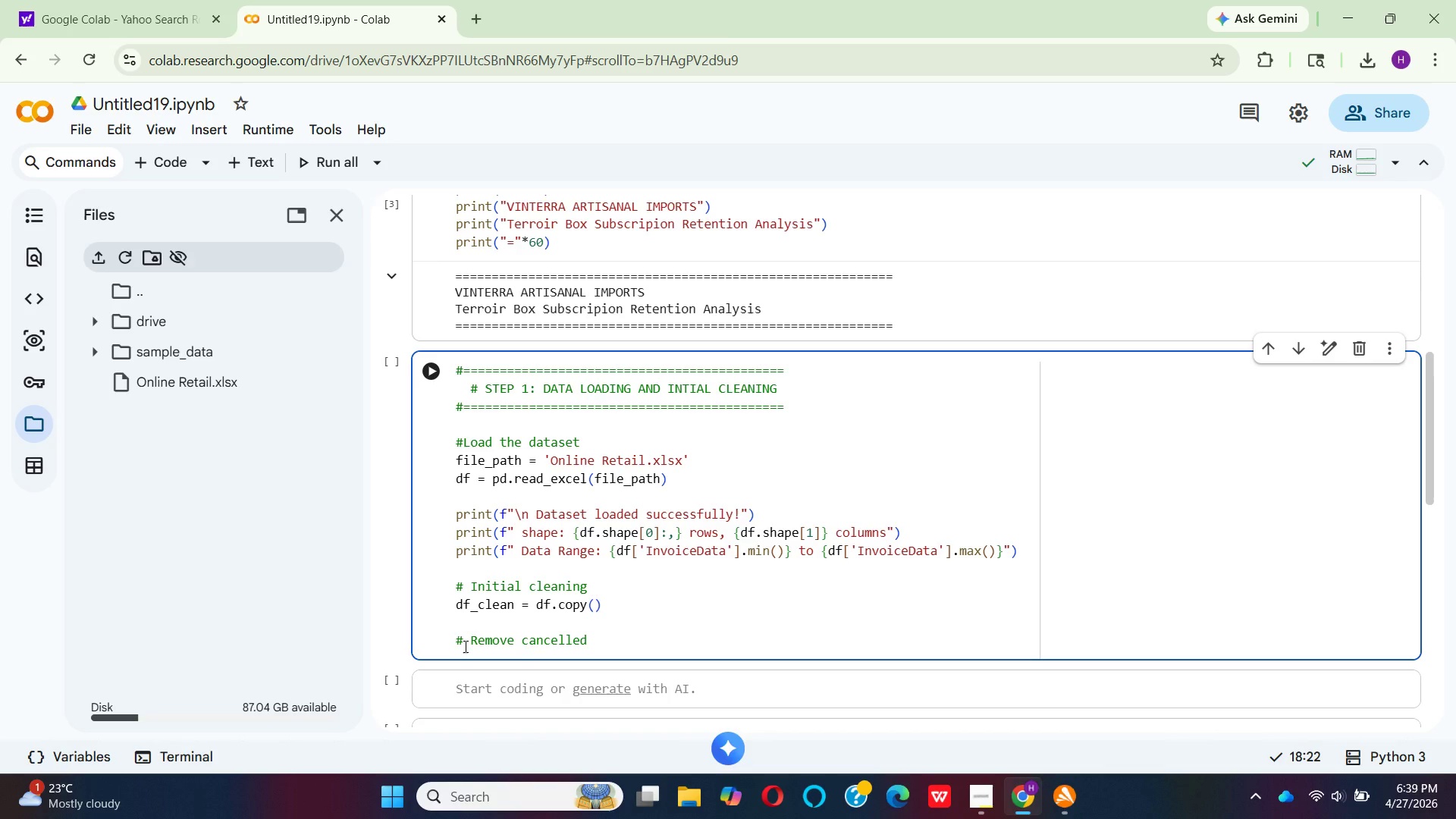 
hold_key(key=R, duration=0.31)
 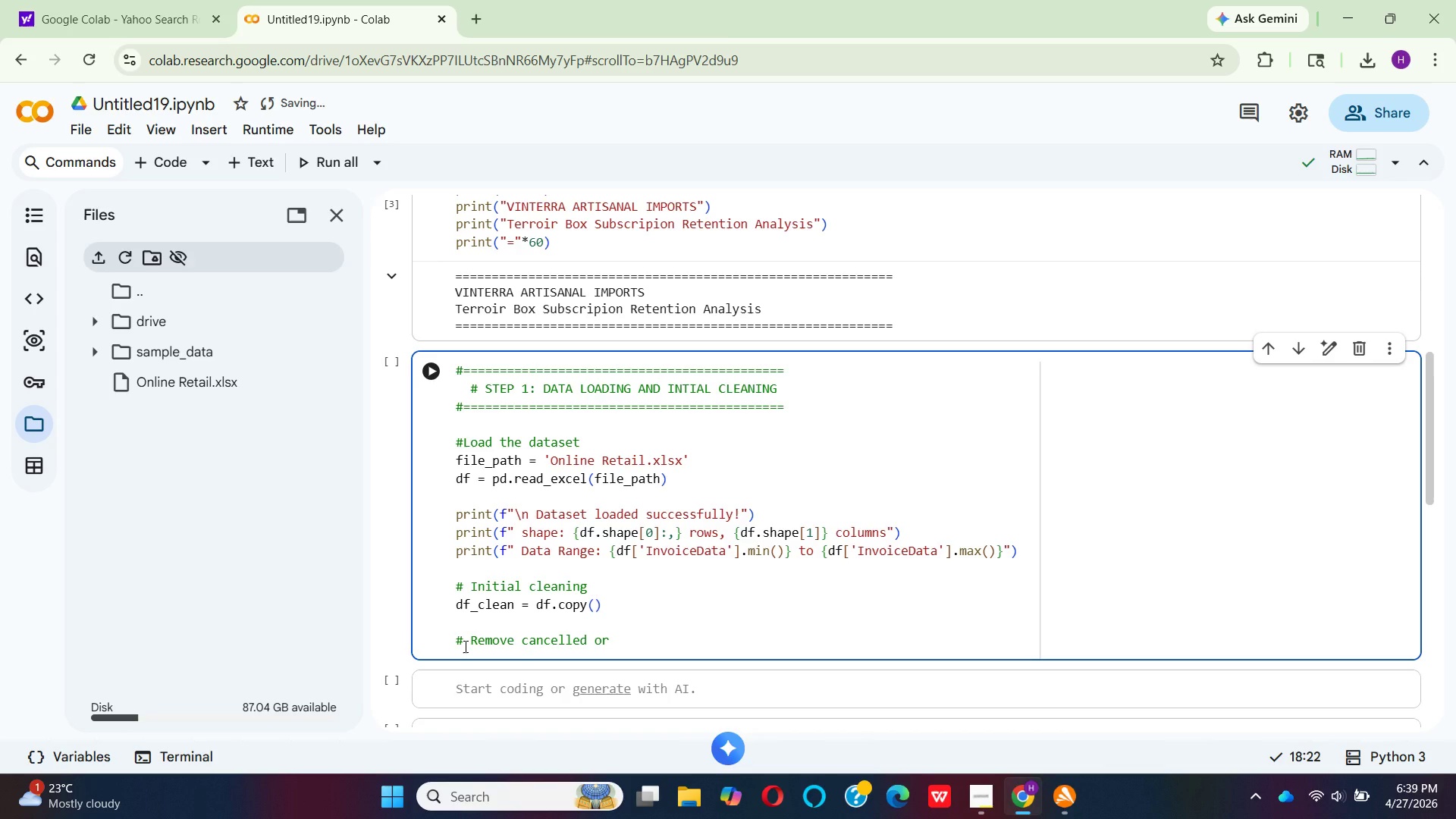 
type(ders )
 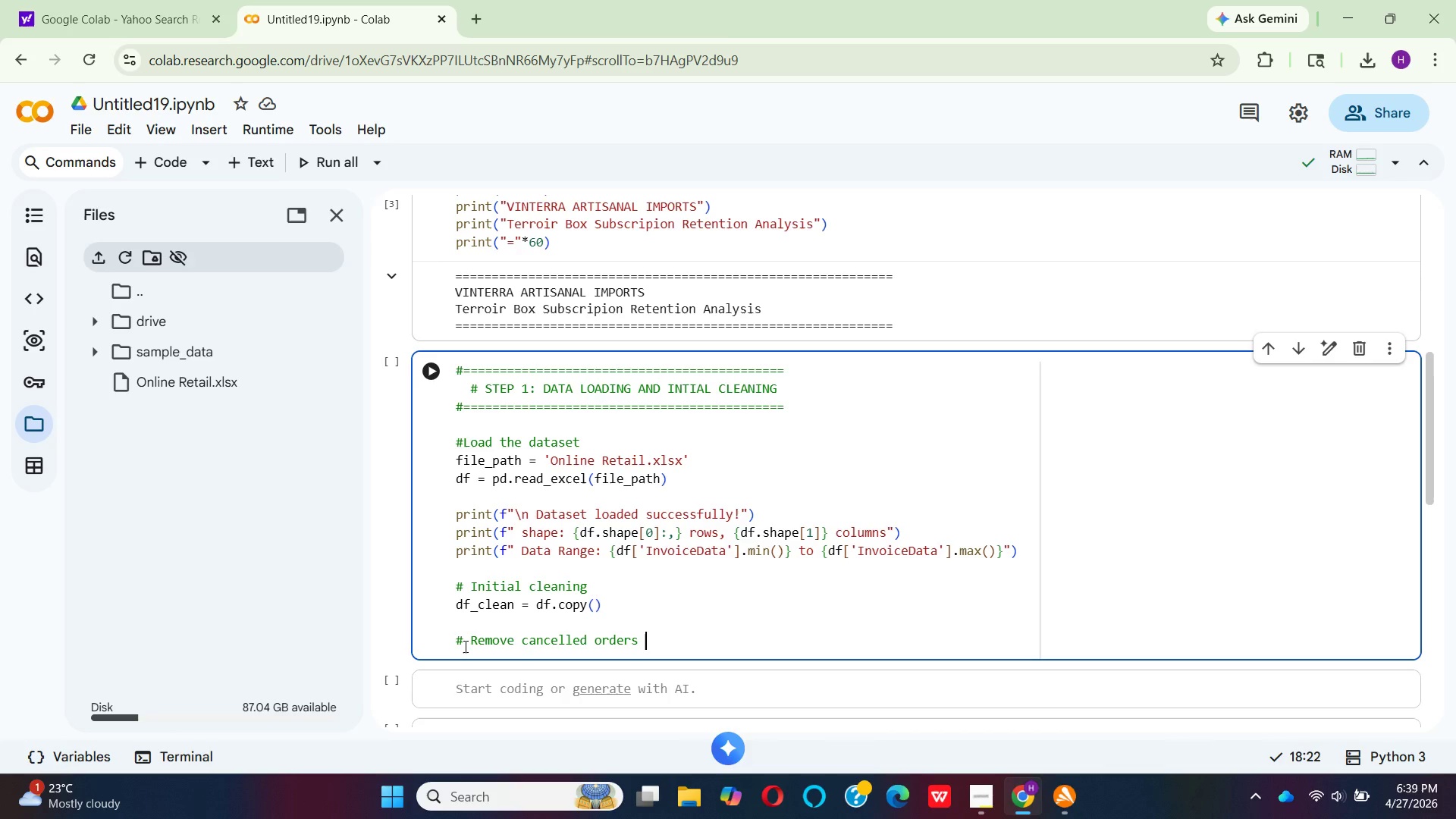 
wait(5.17)
 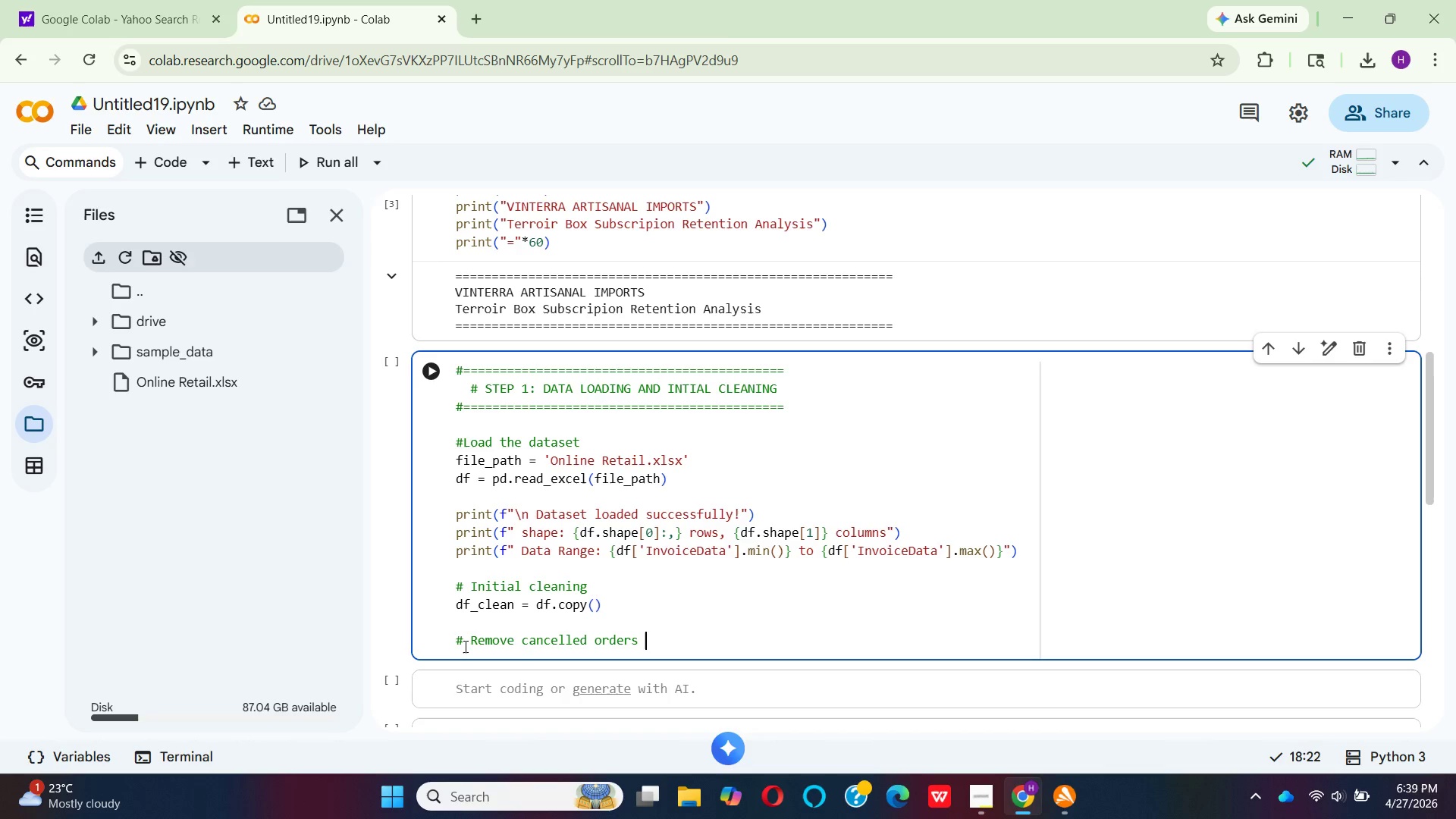 
key(Enter)
 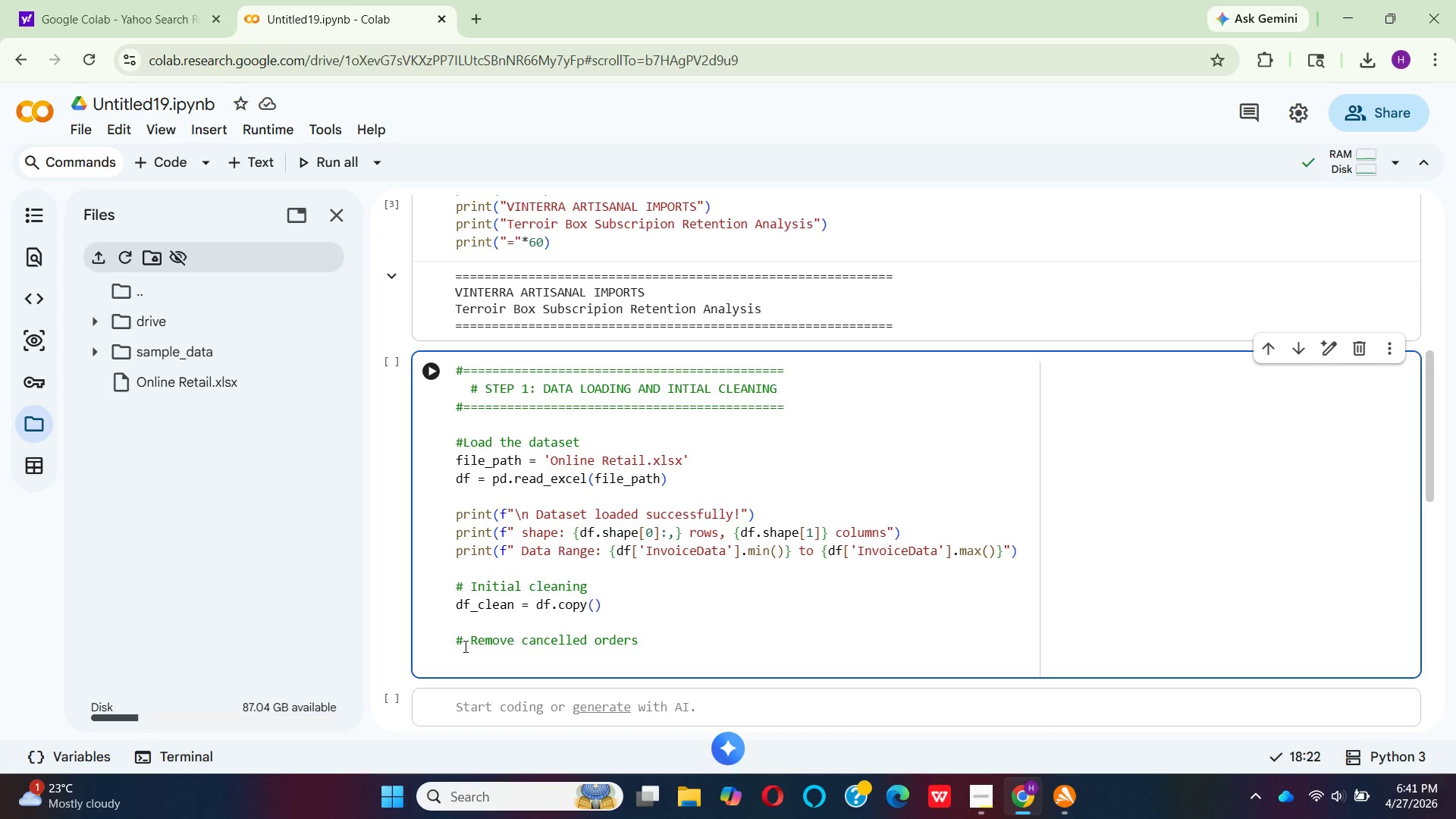 
wait(130.8)
 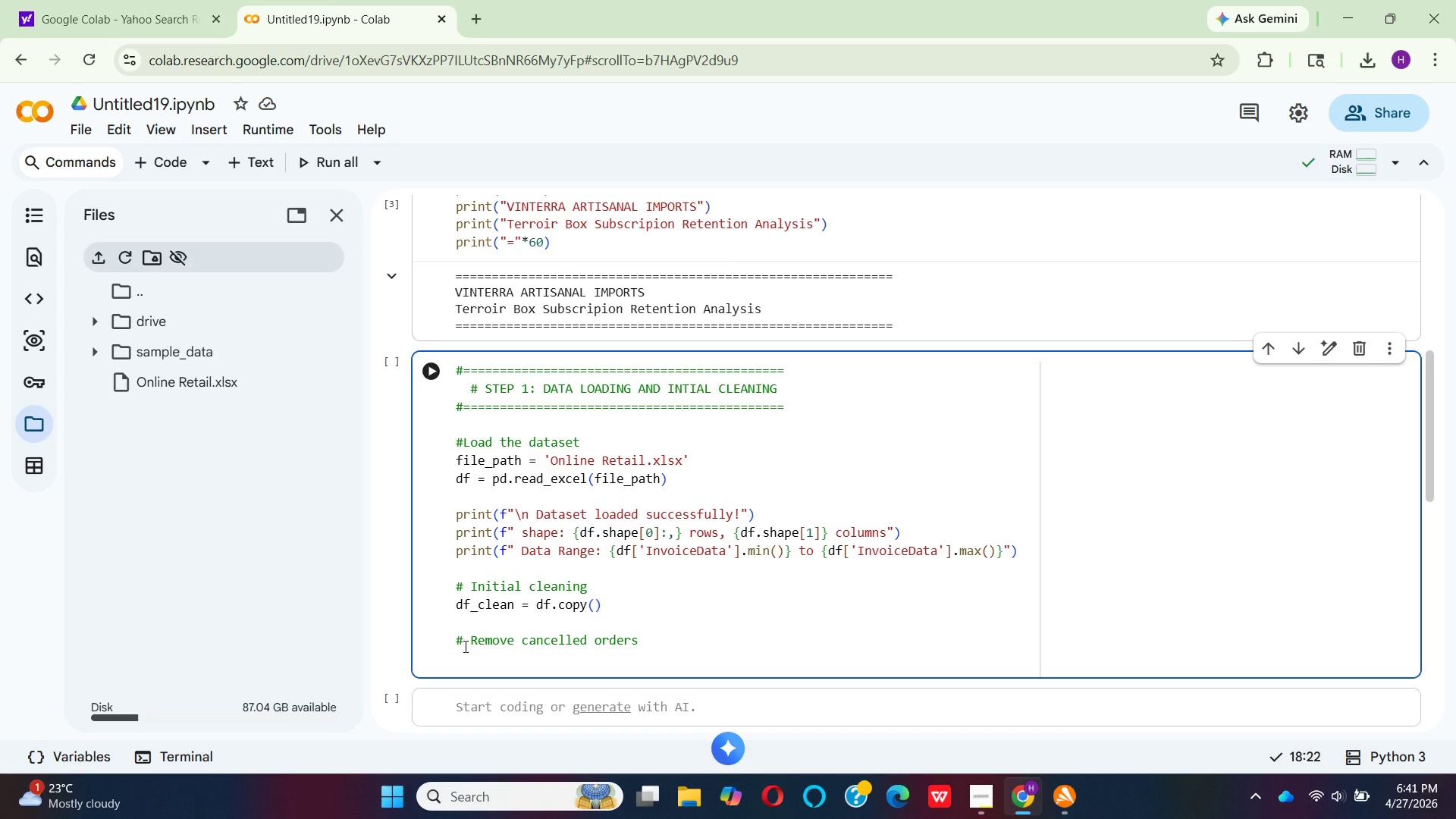 
type(df_)
 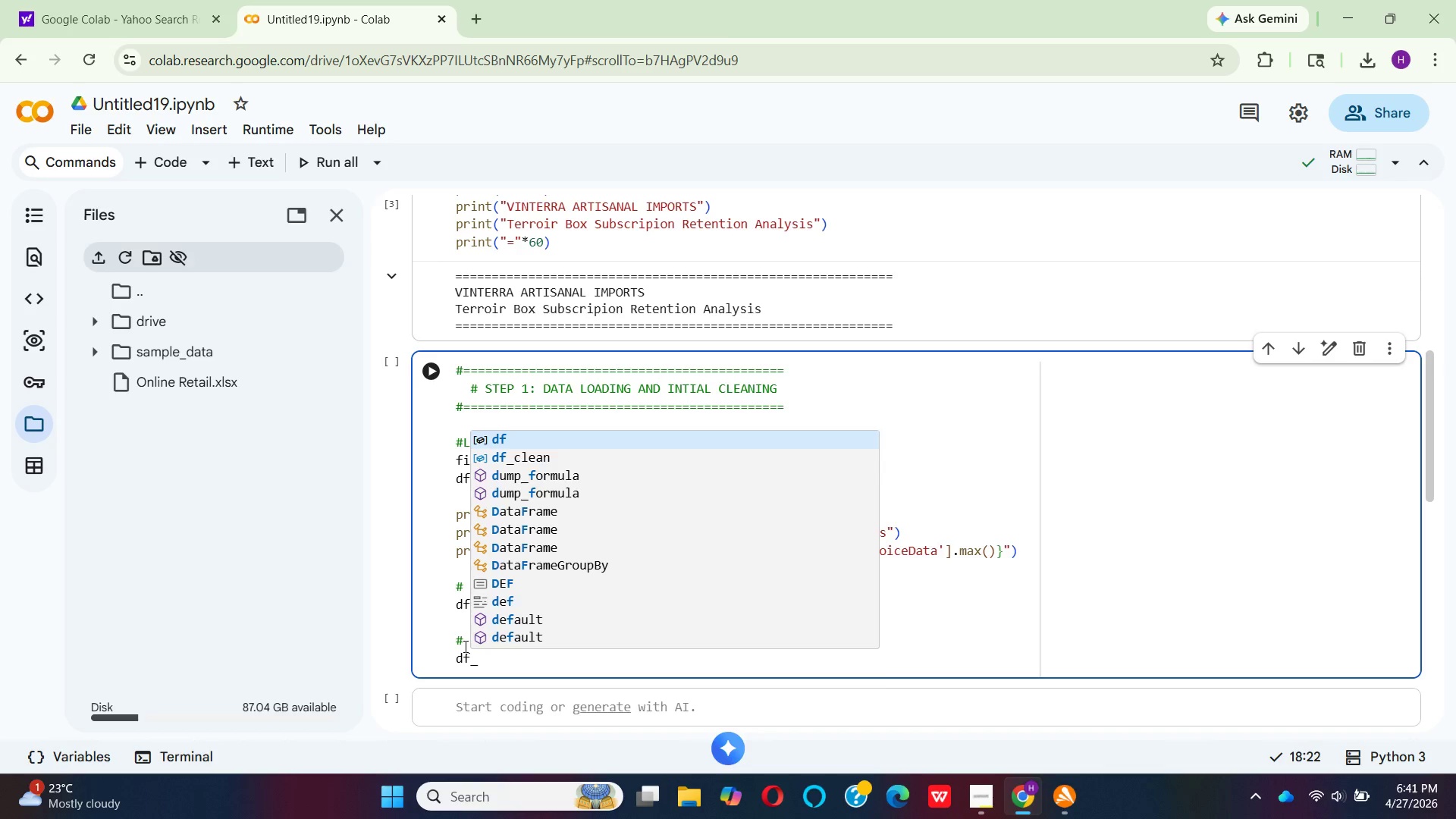 
key(Shift+Enter)
 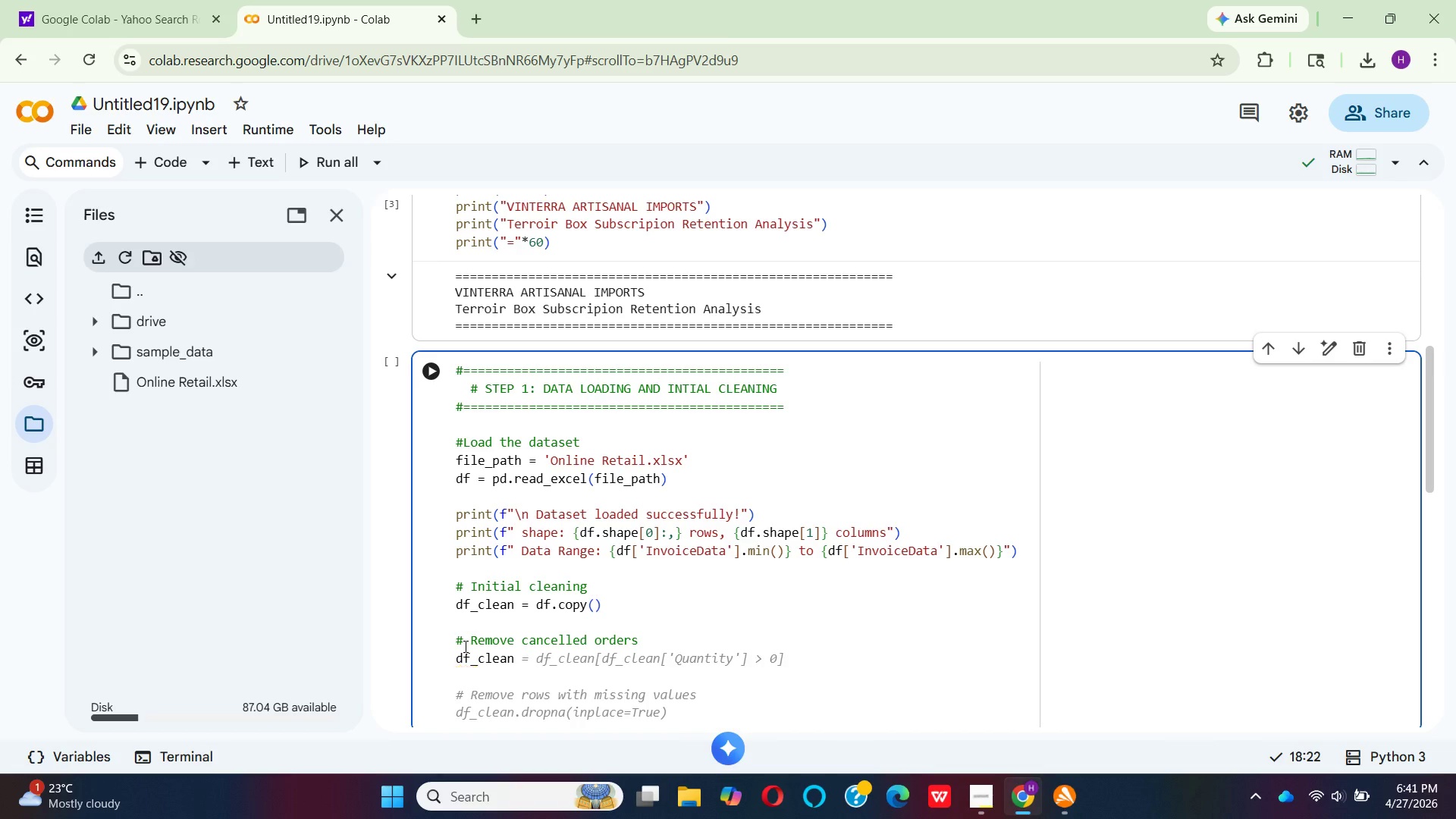 
type( + DF_)
 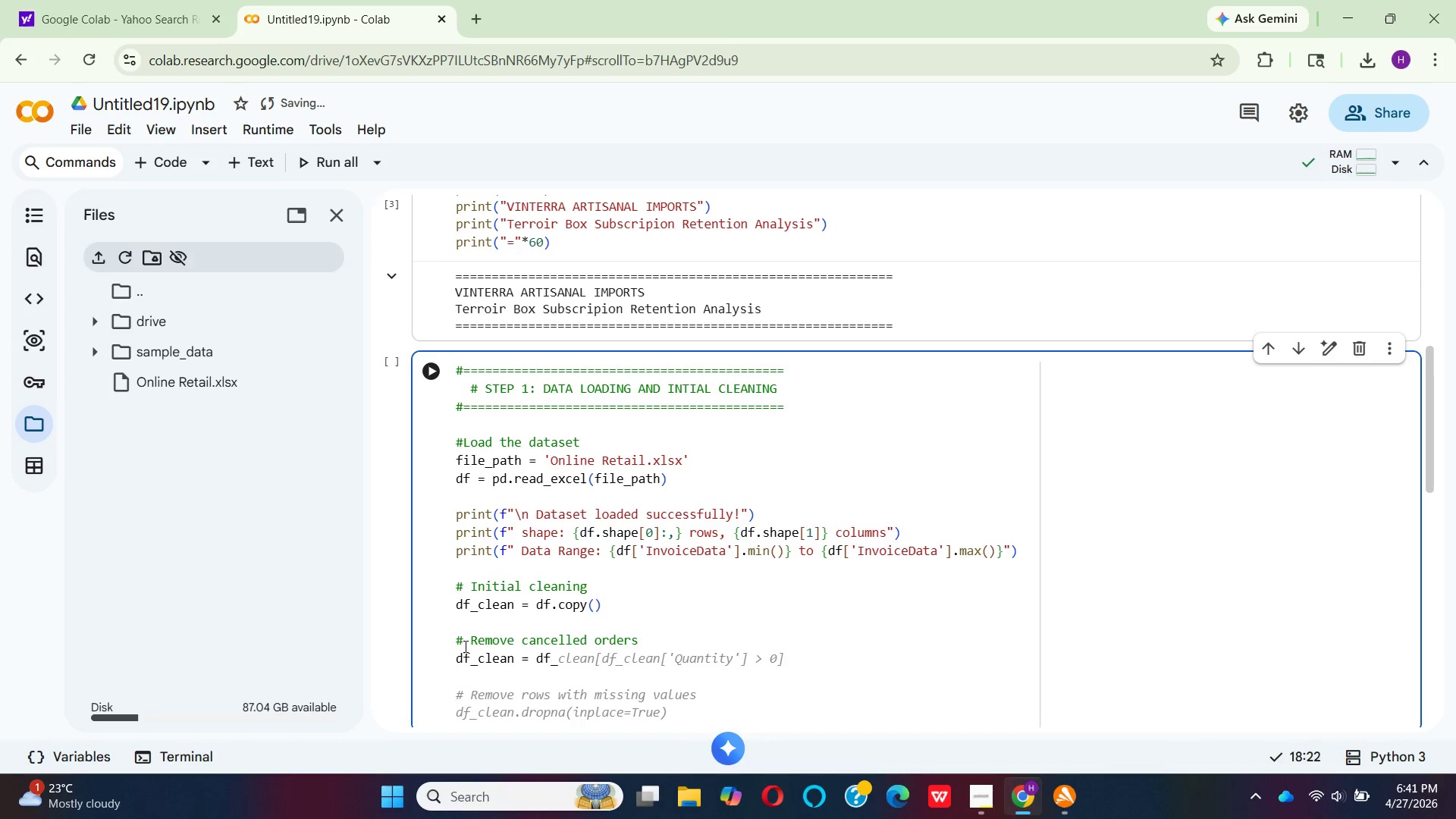 
key(Enter)
 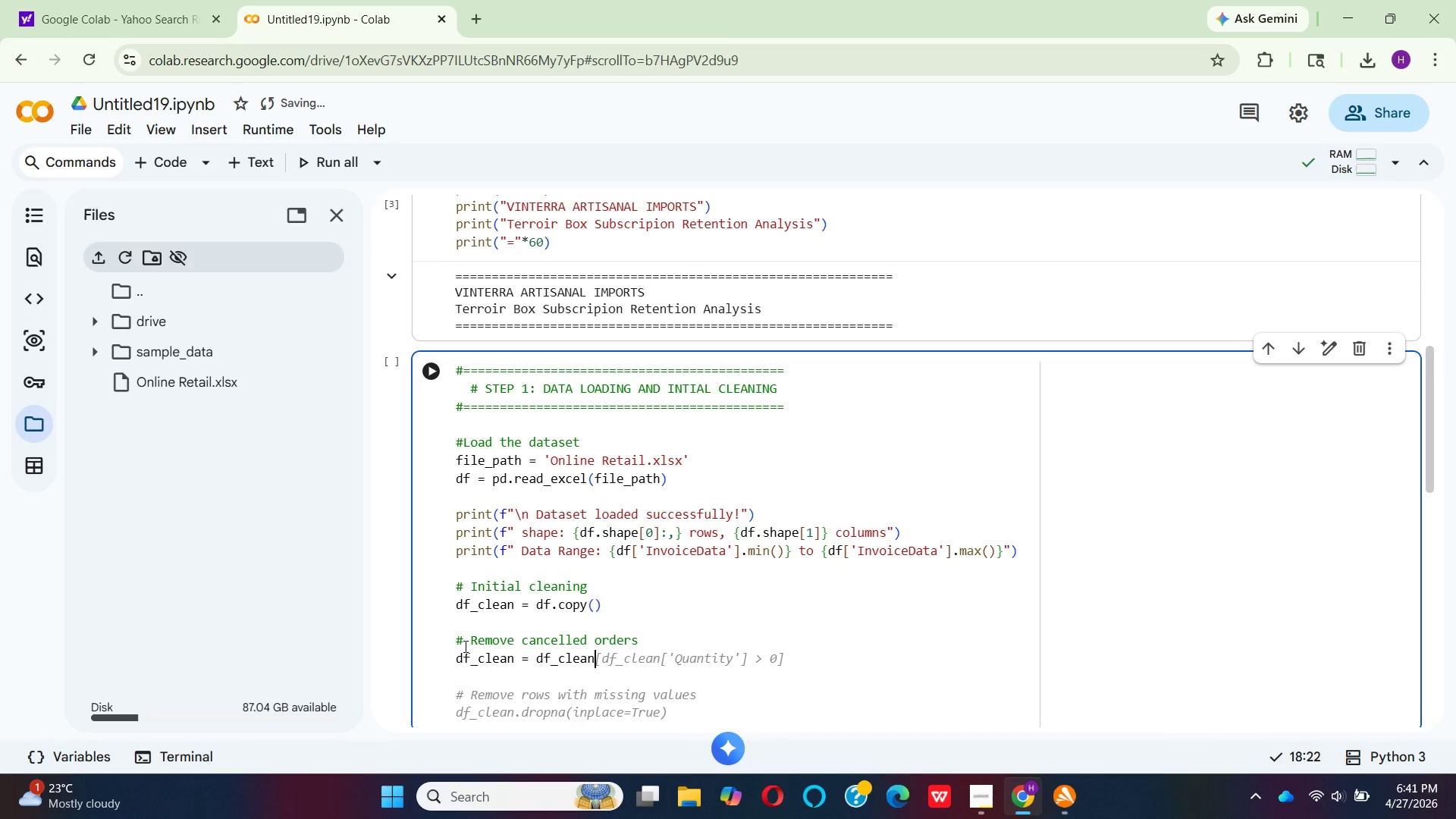 
key(BracketLeft)
 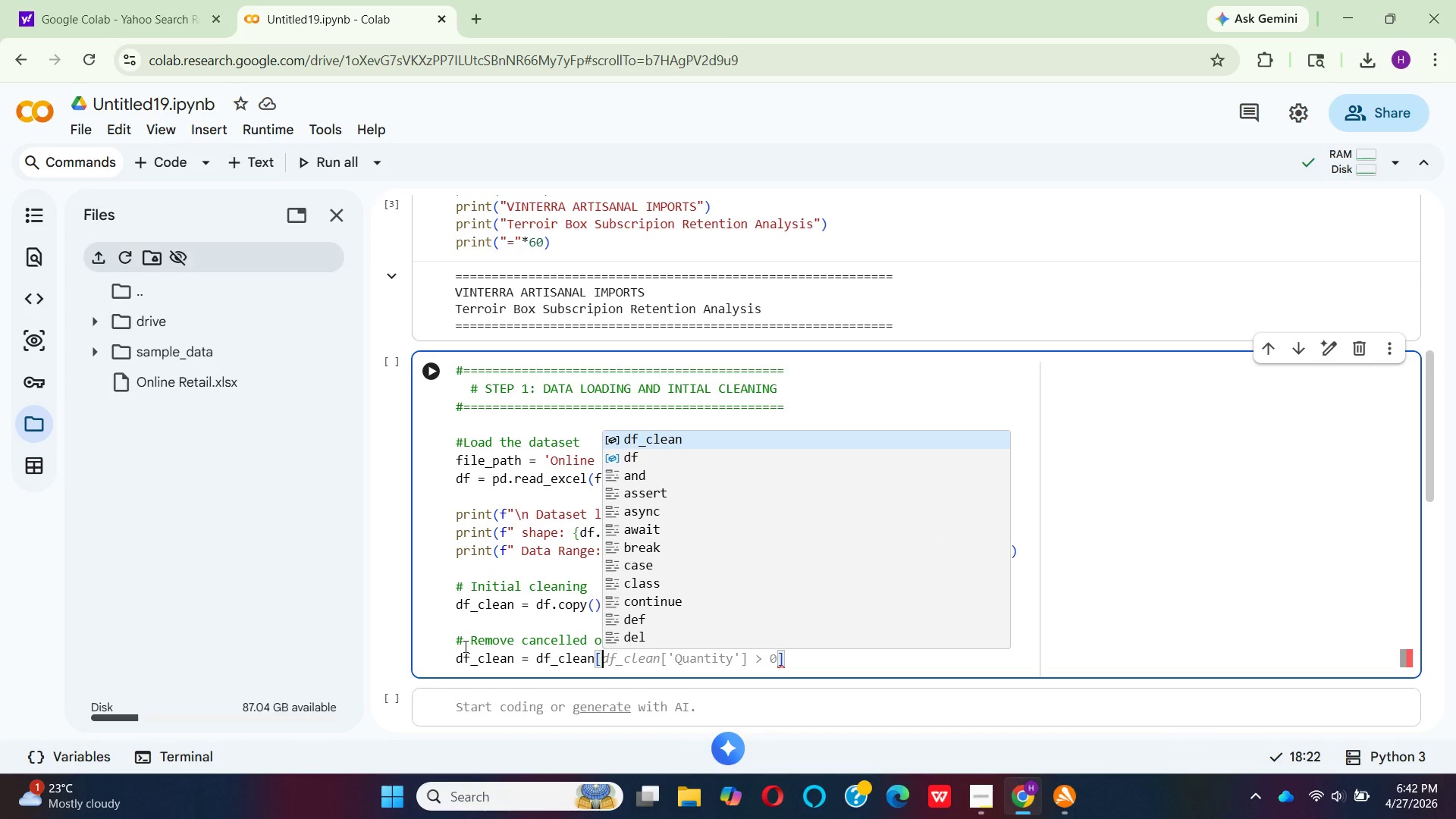 
wait(12.31)
 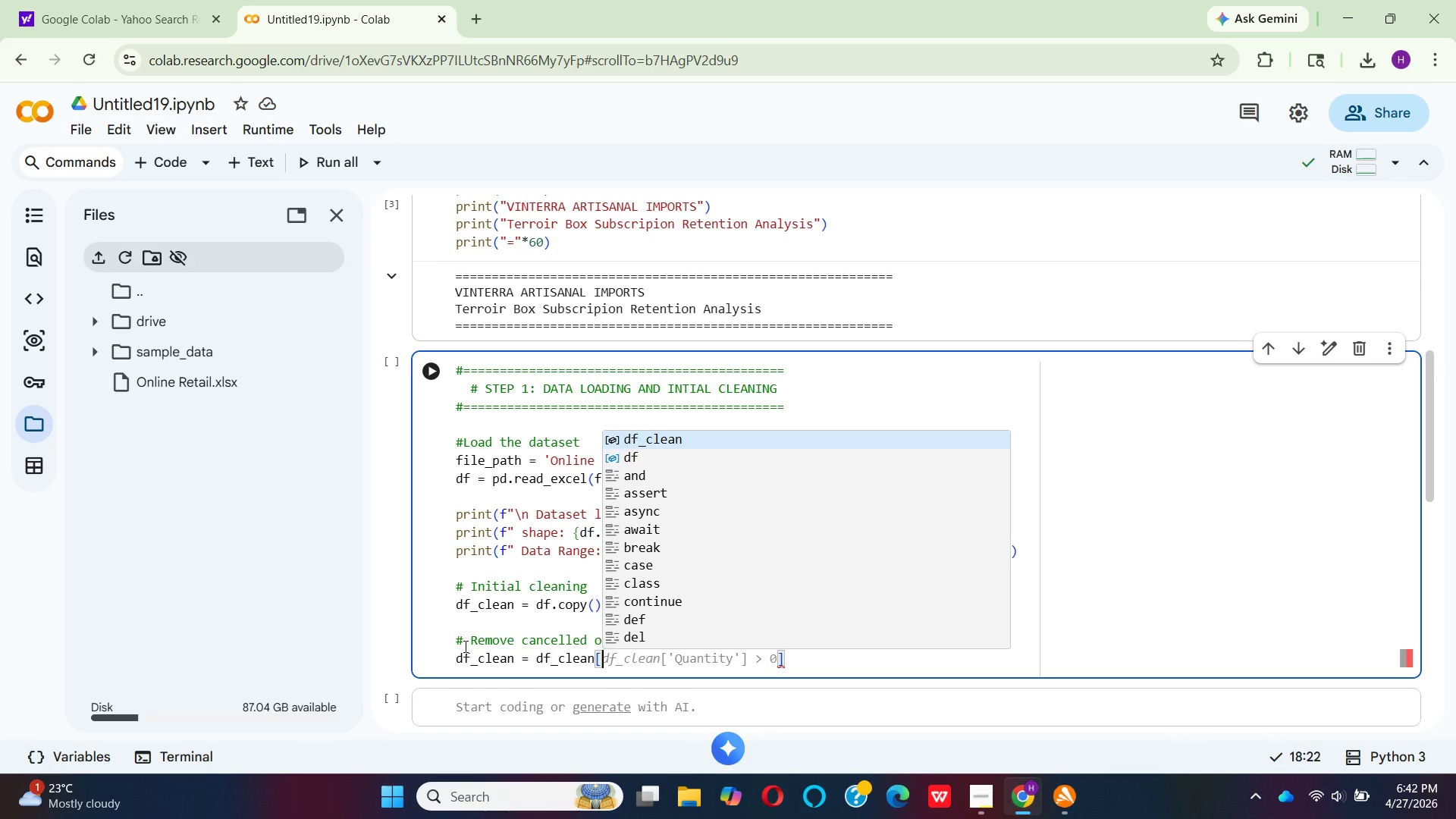 
key(Enter)
 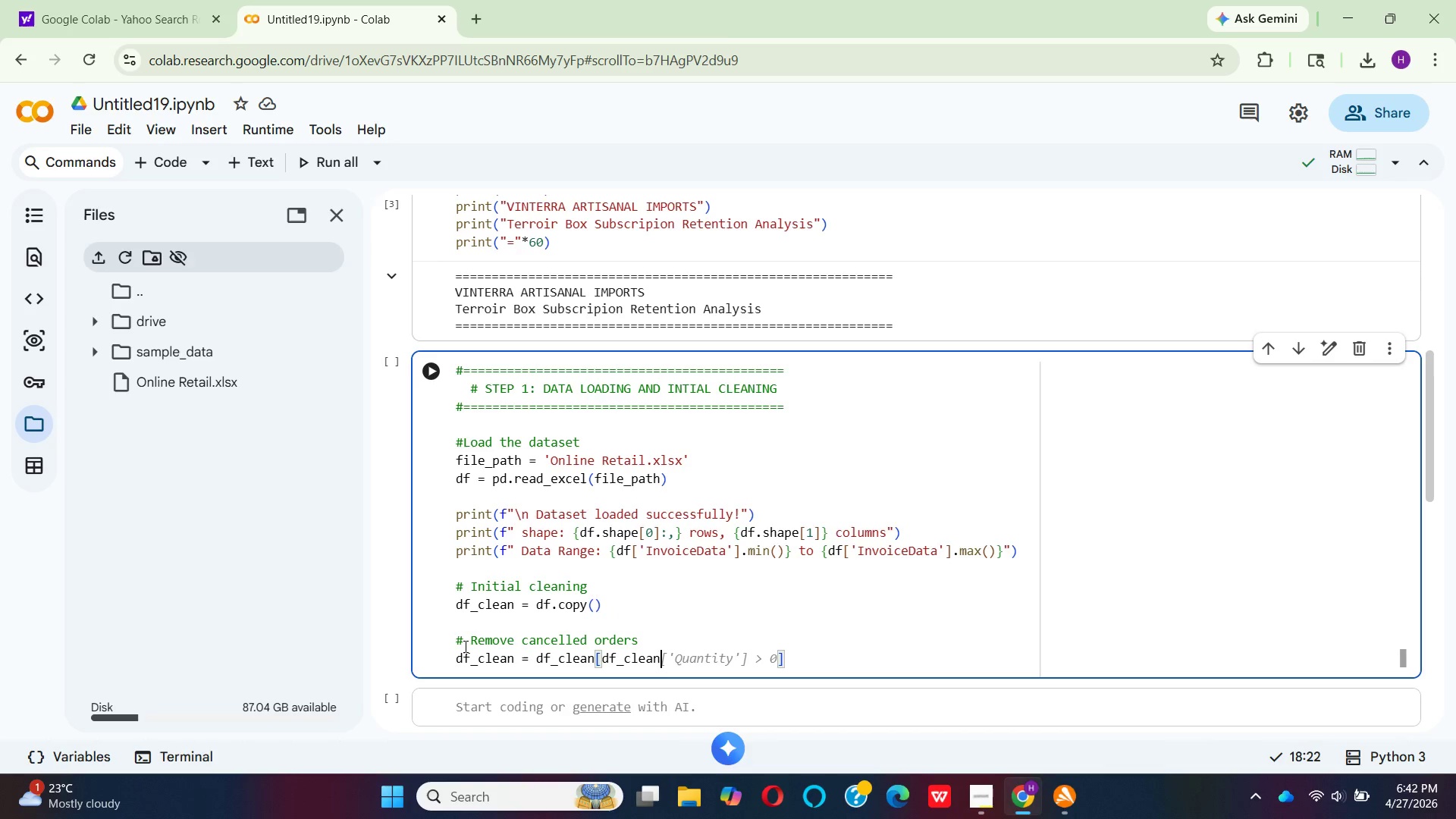 
key(BracketLeft)
 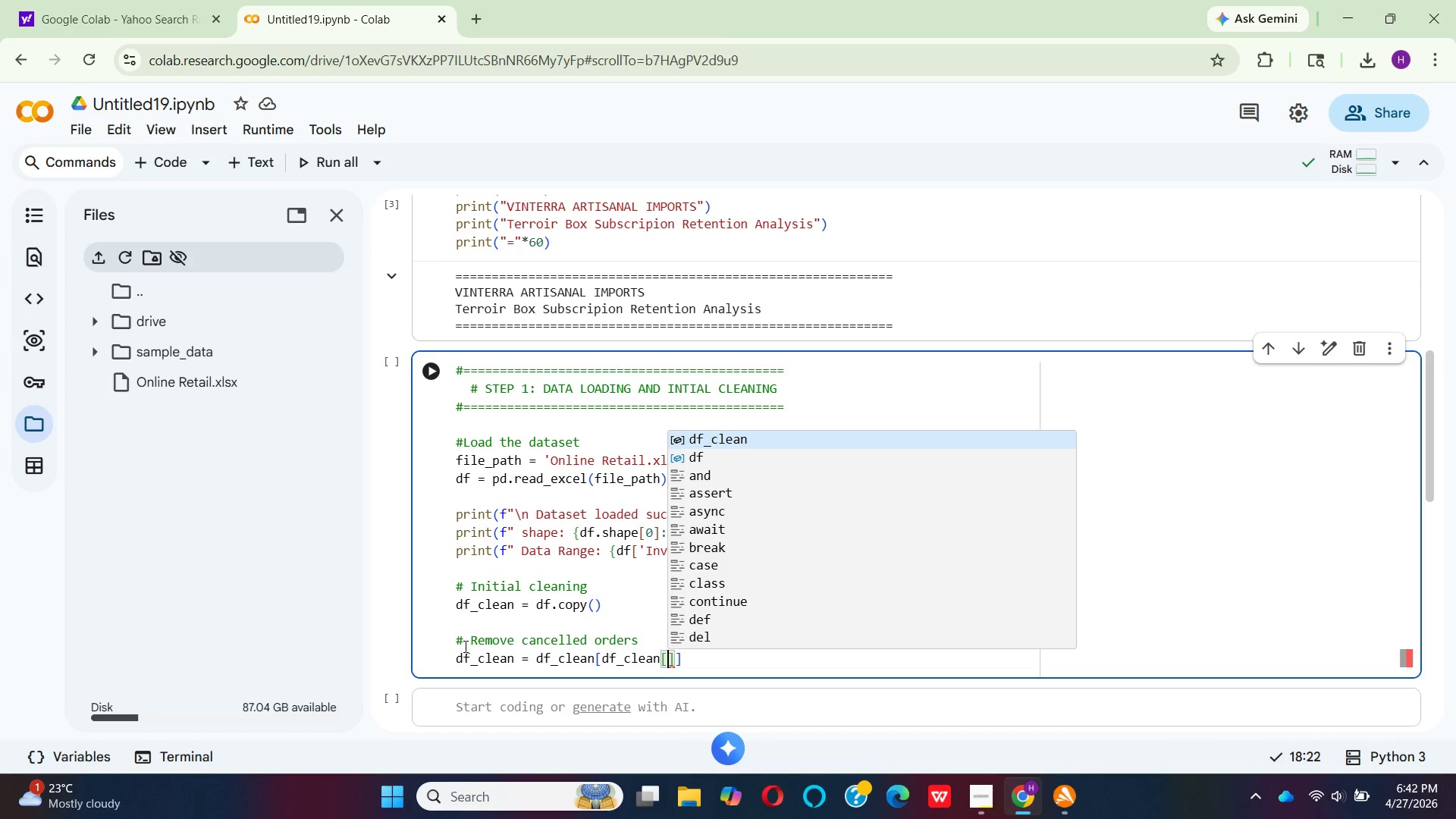 
key(Quote)
 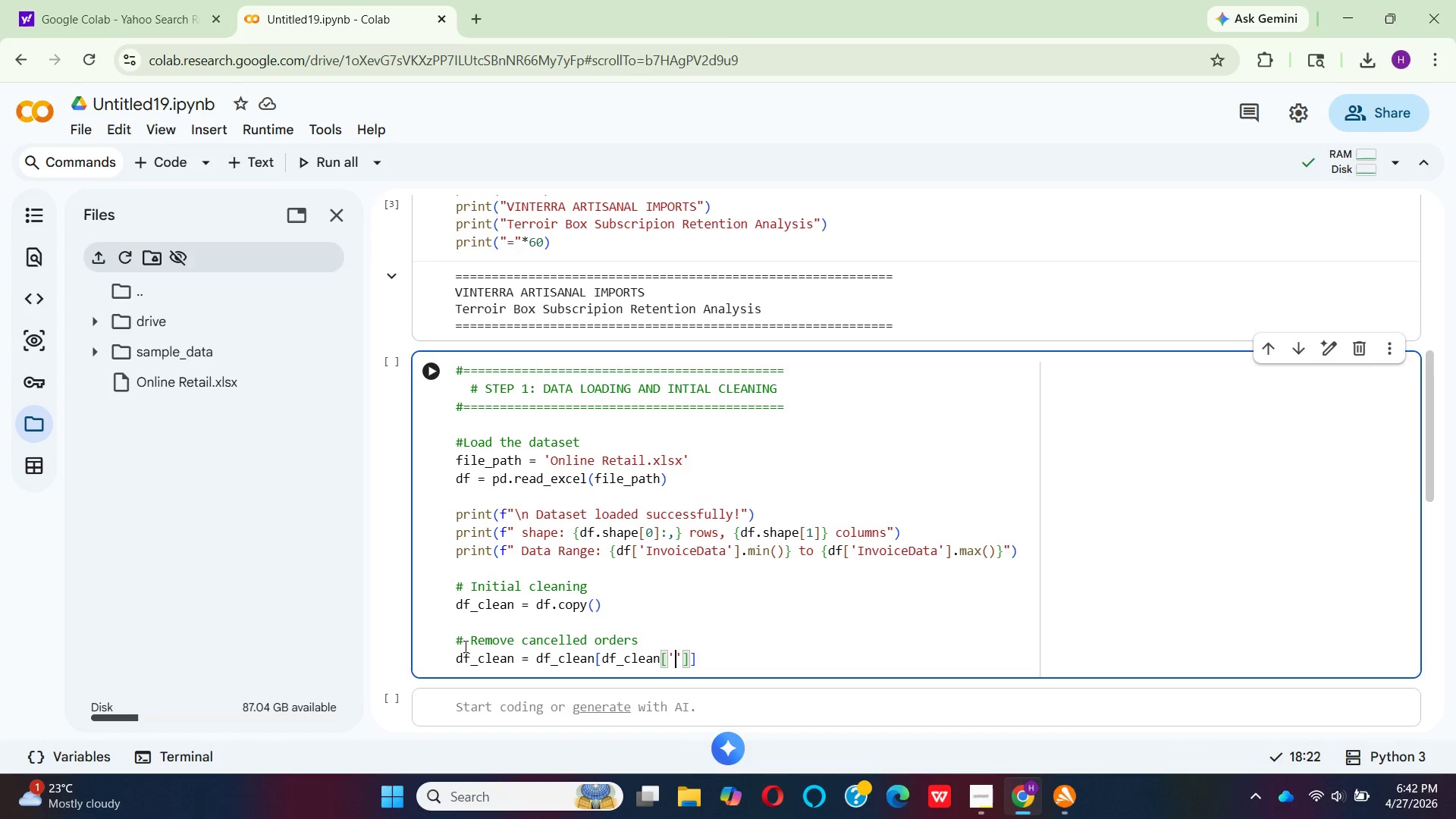 
wait(8.23)
 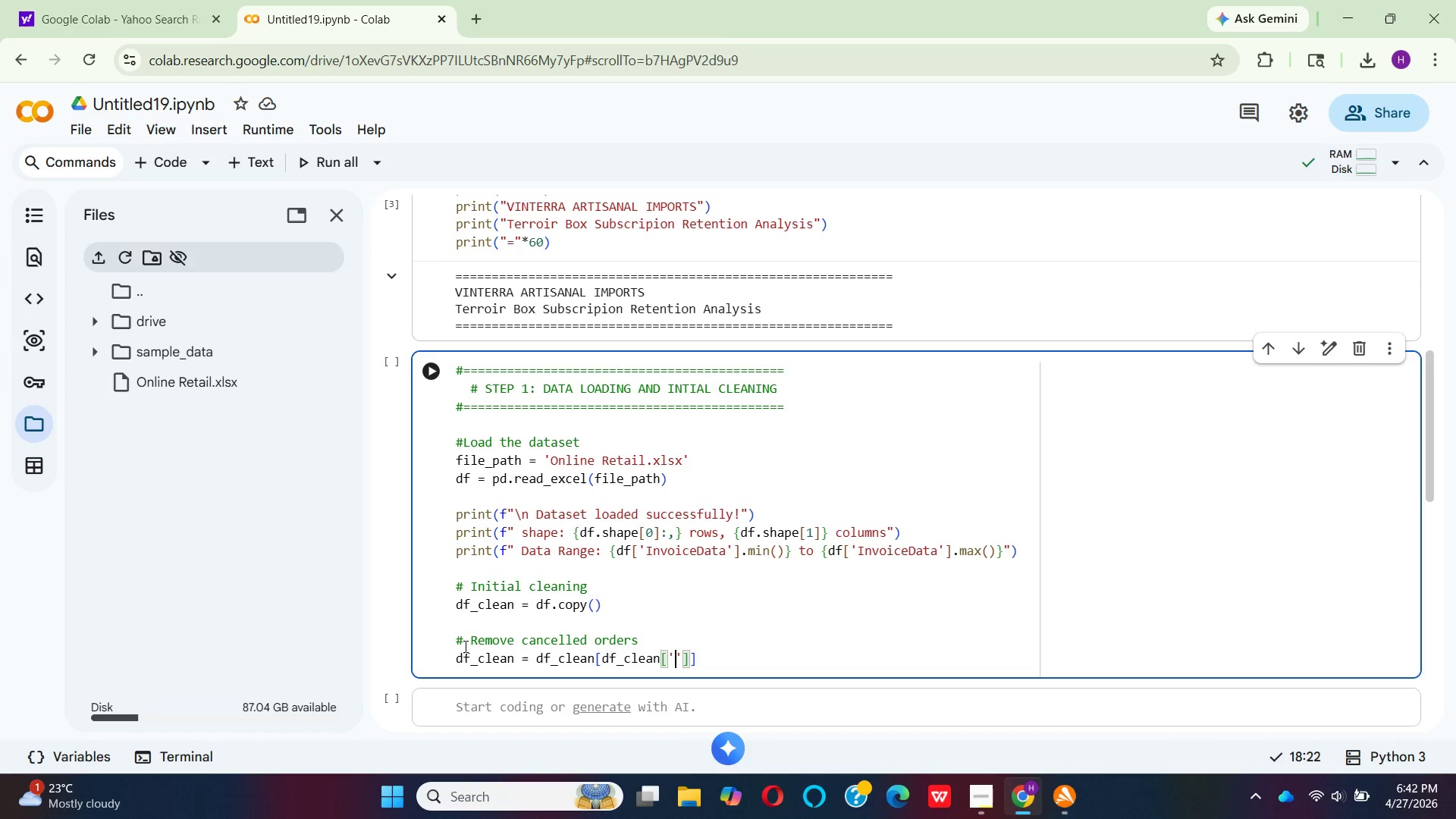 
key(I)
 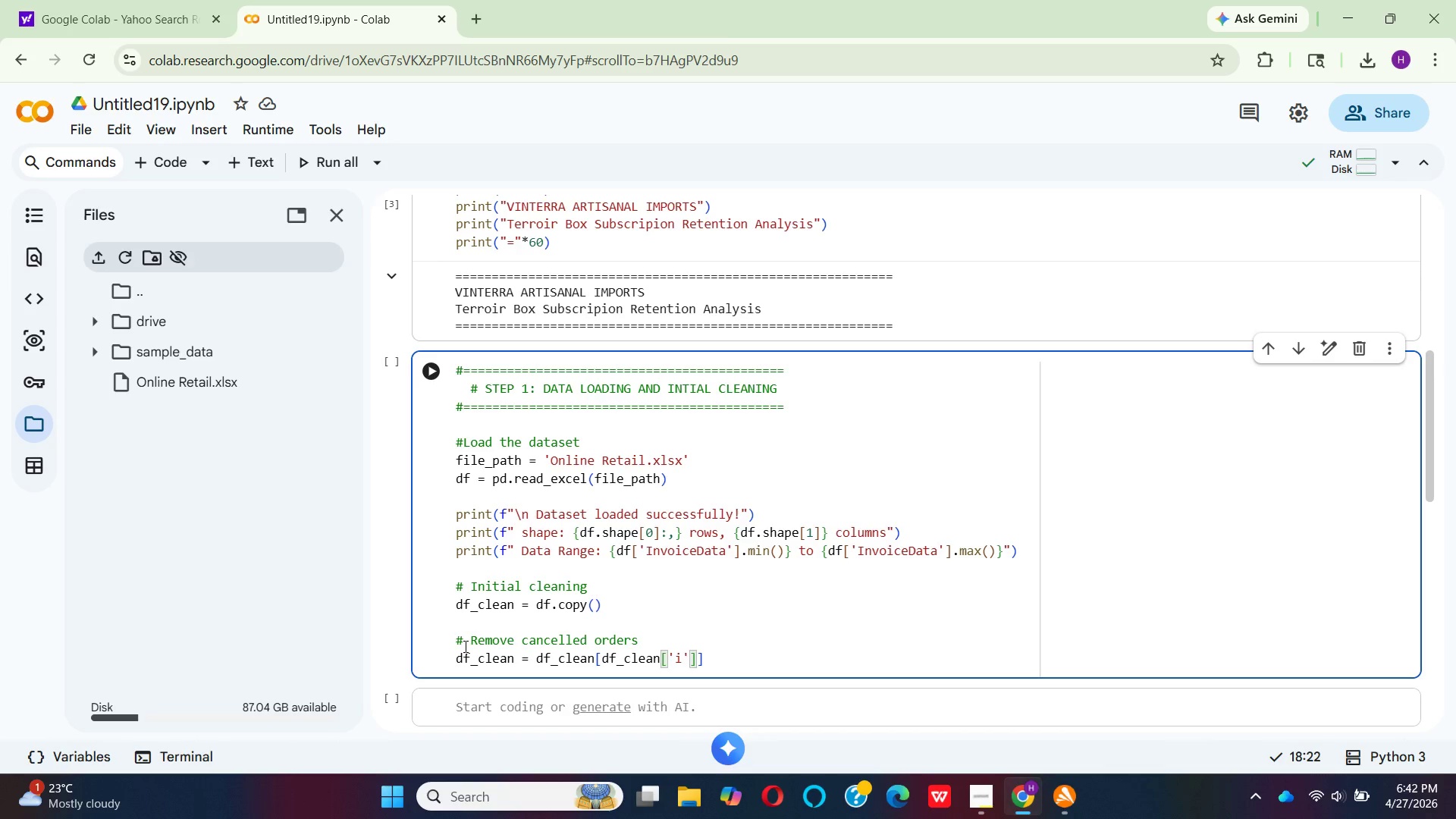 
key(Backspace)
 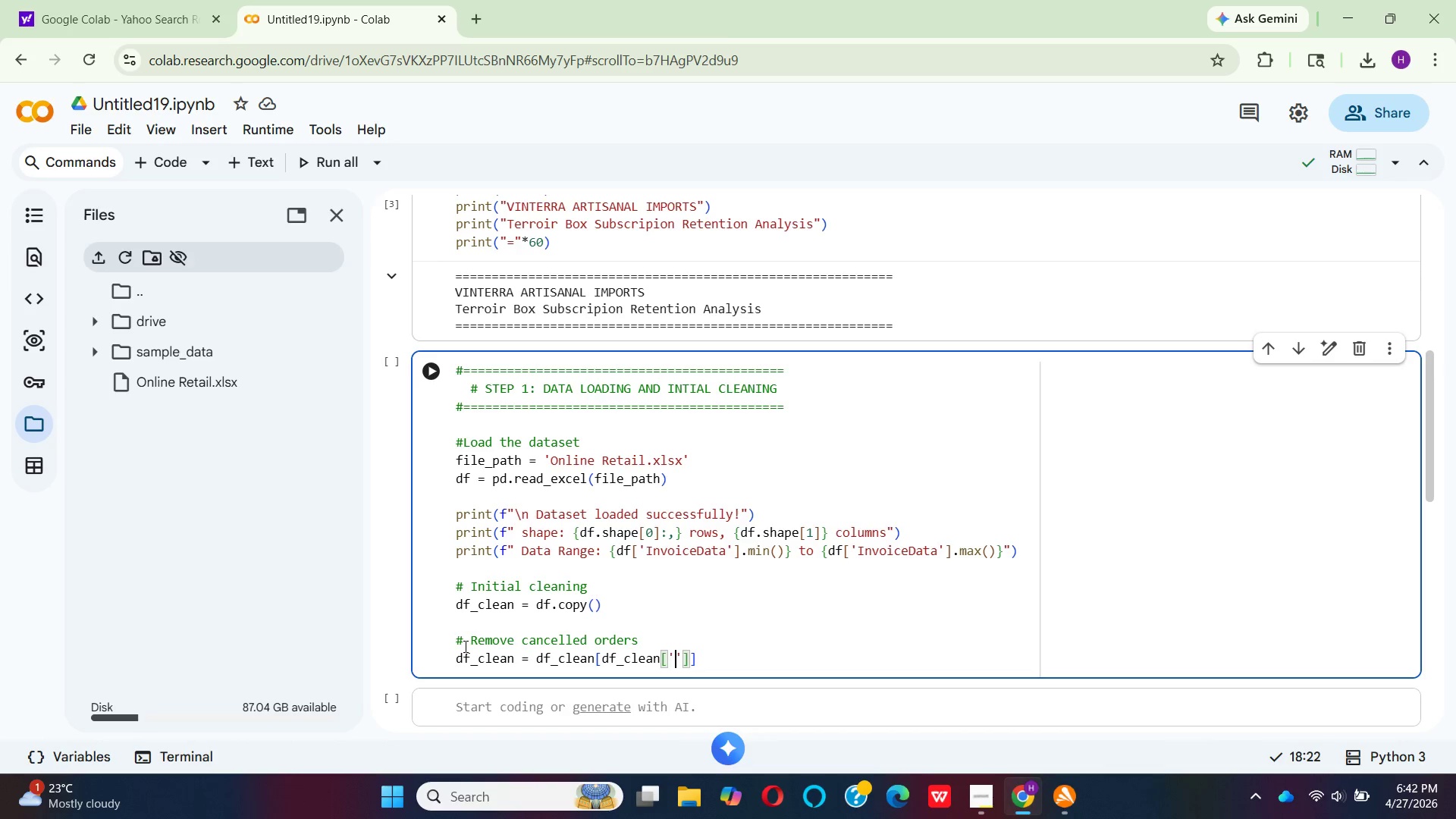 
key(CapsLock)
 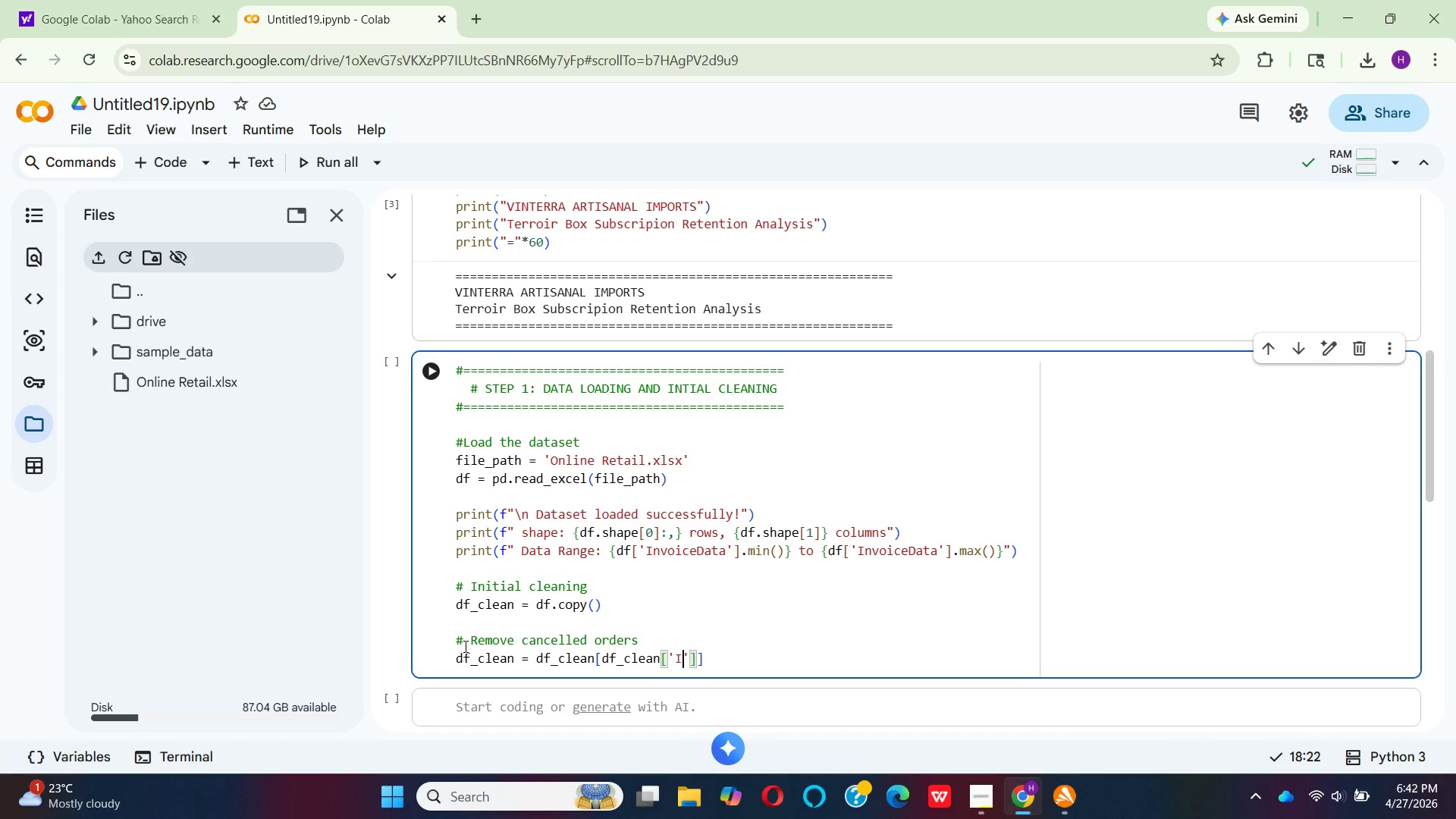 
key(I)
 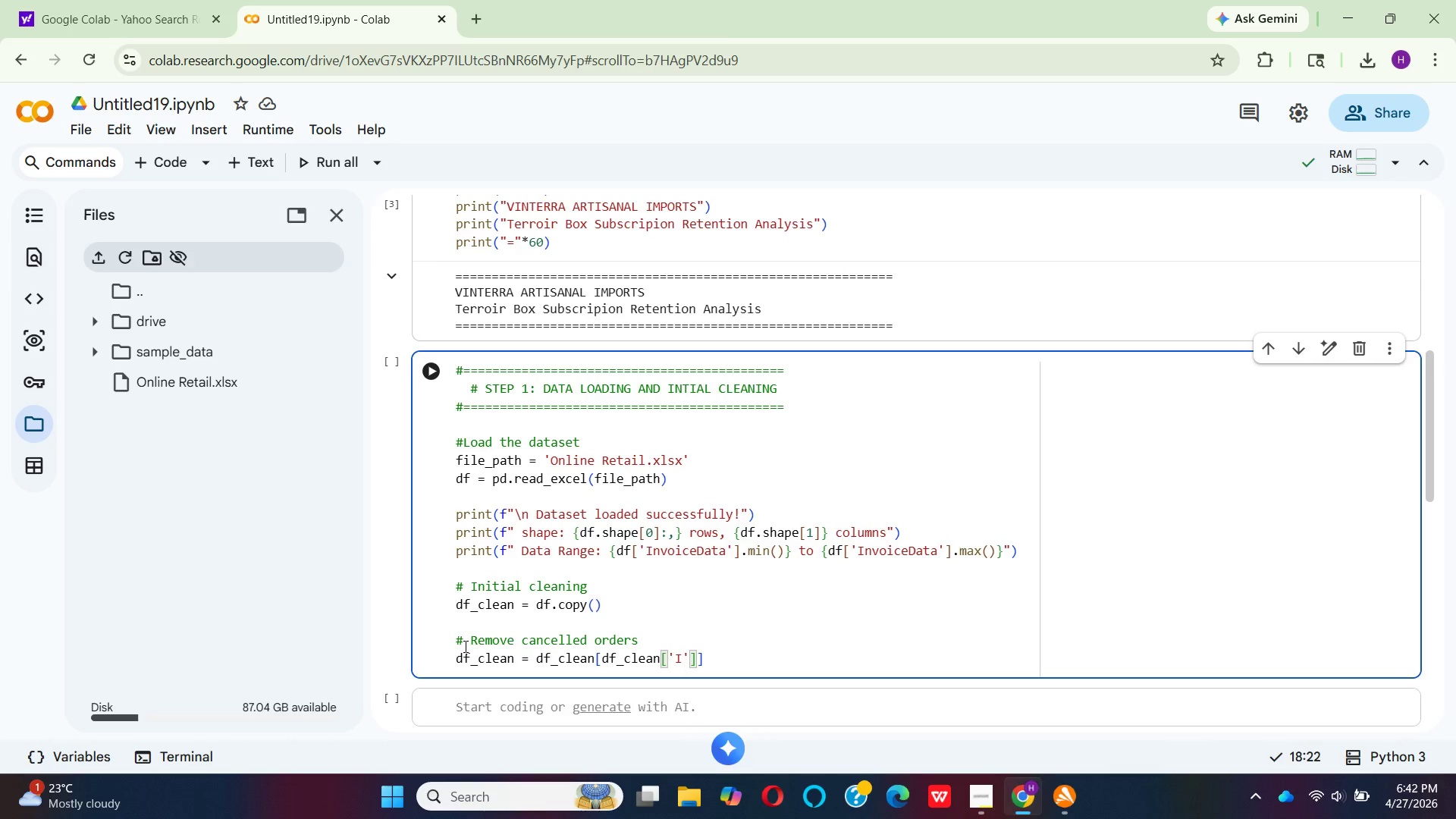 
key(CapsLock)
 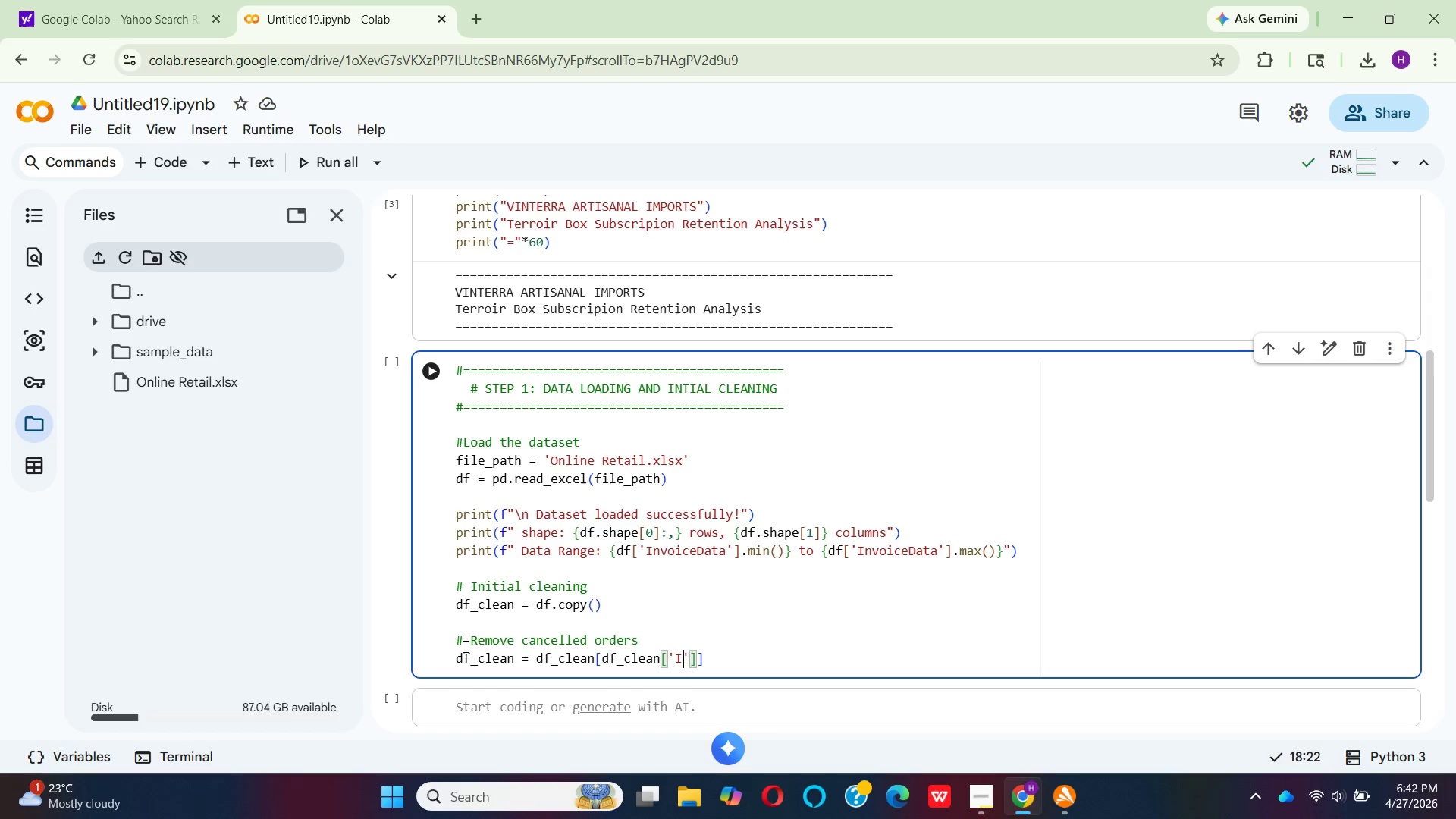 
wait(7.2)
 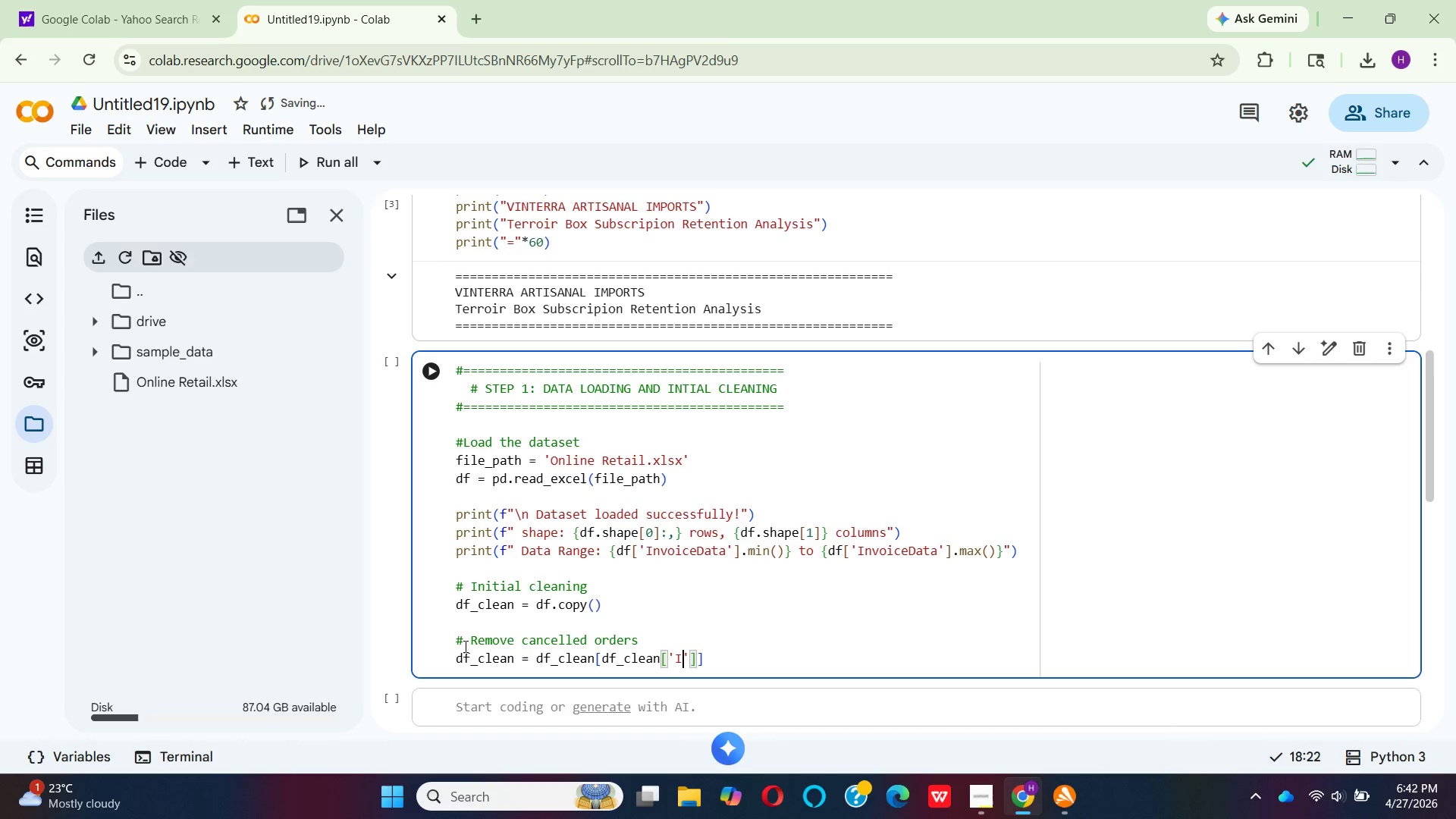 
type(nvi)
 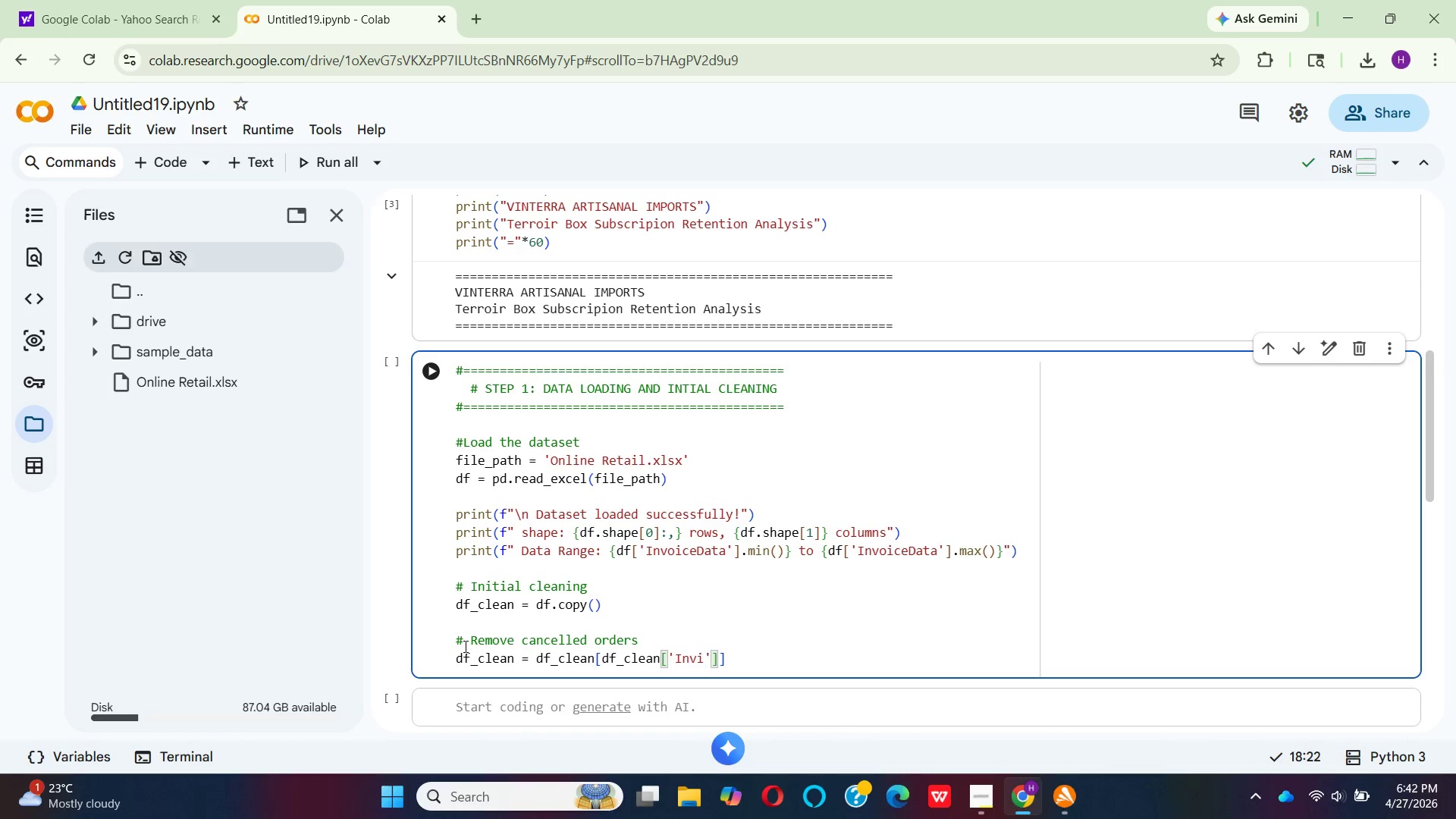 
type(ceNo)
 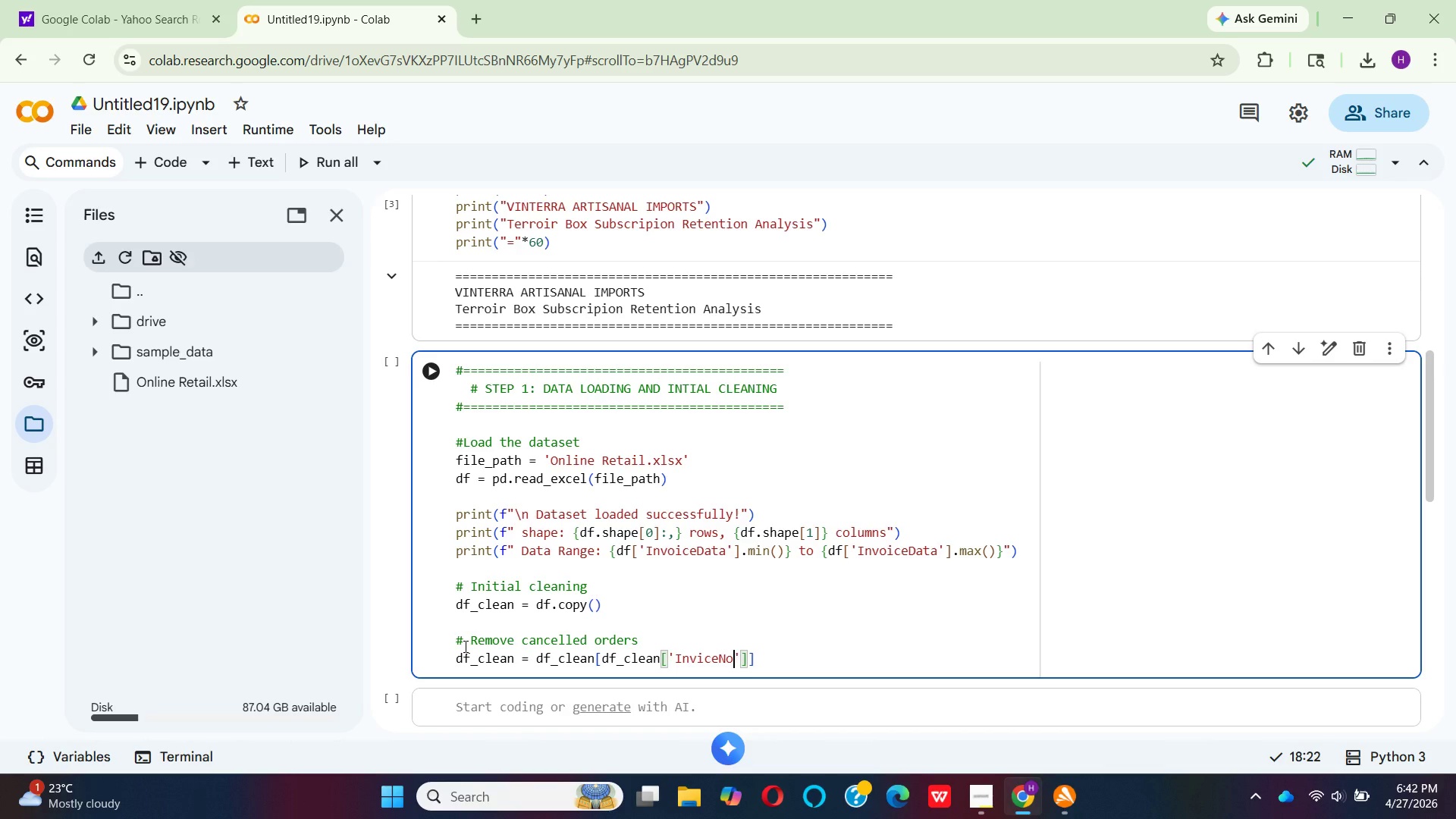 
key(ArrowRight)
 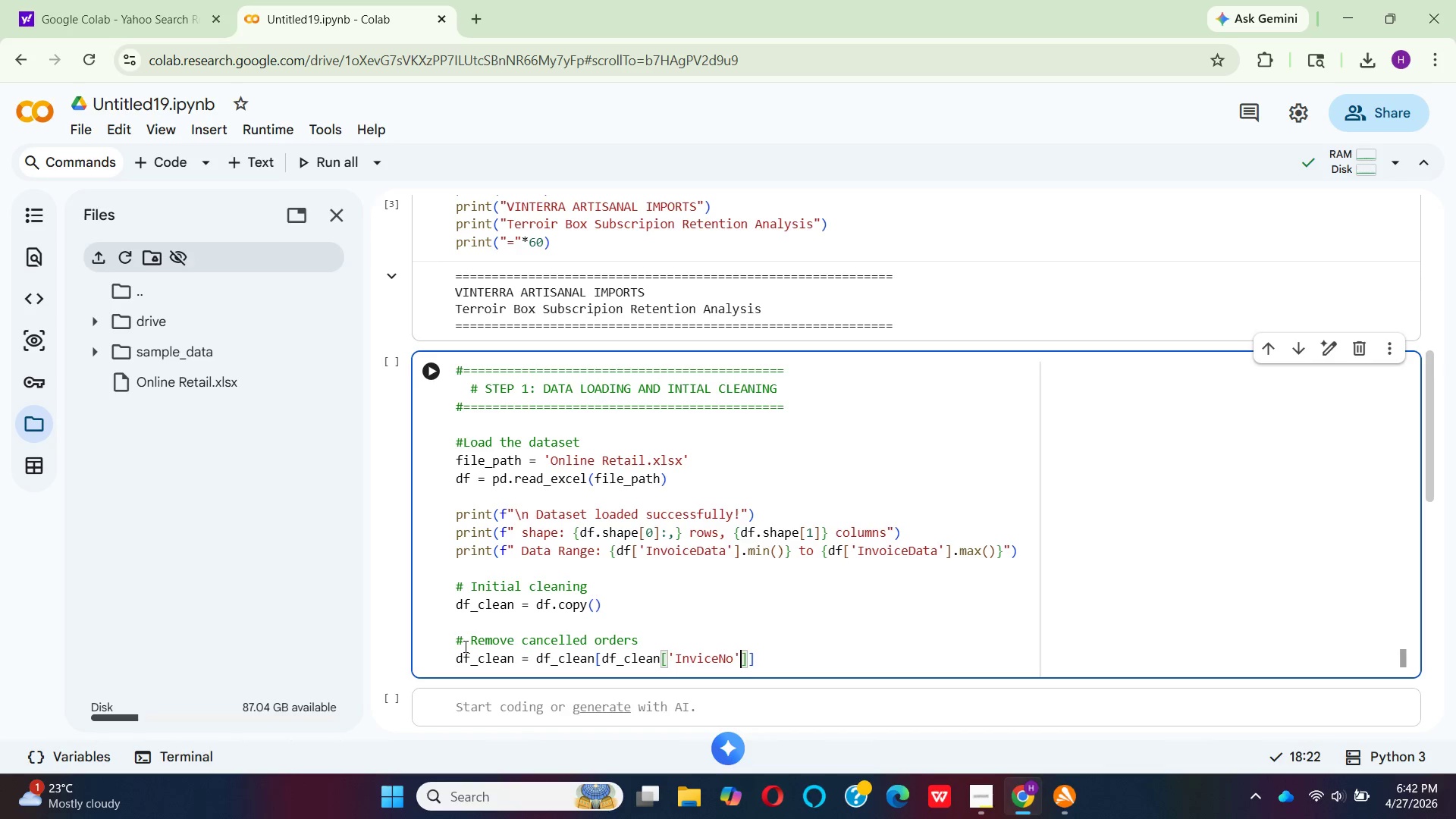 
key(ArrowRight)
 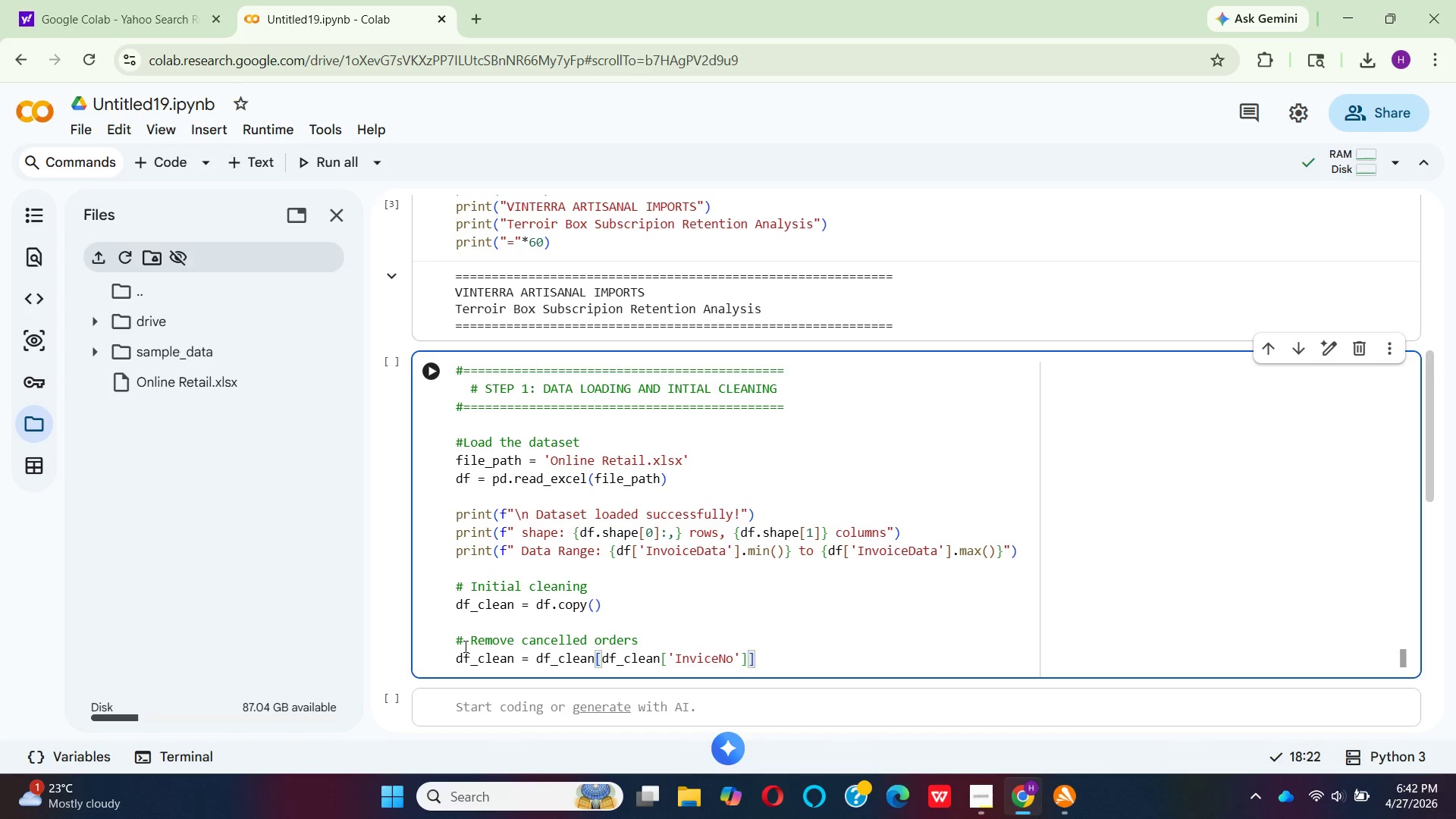 
key(Period)
 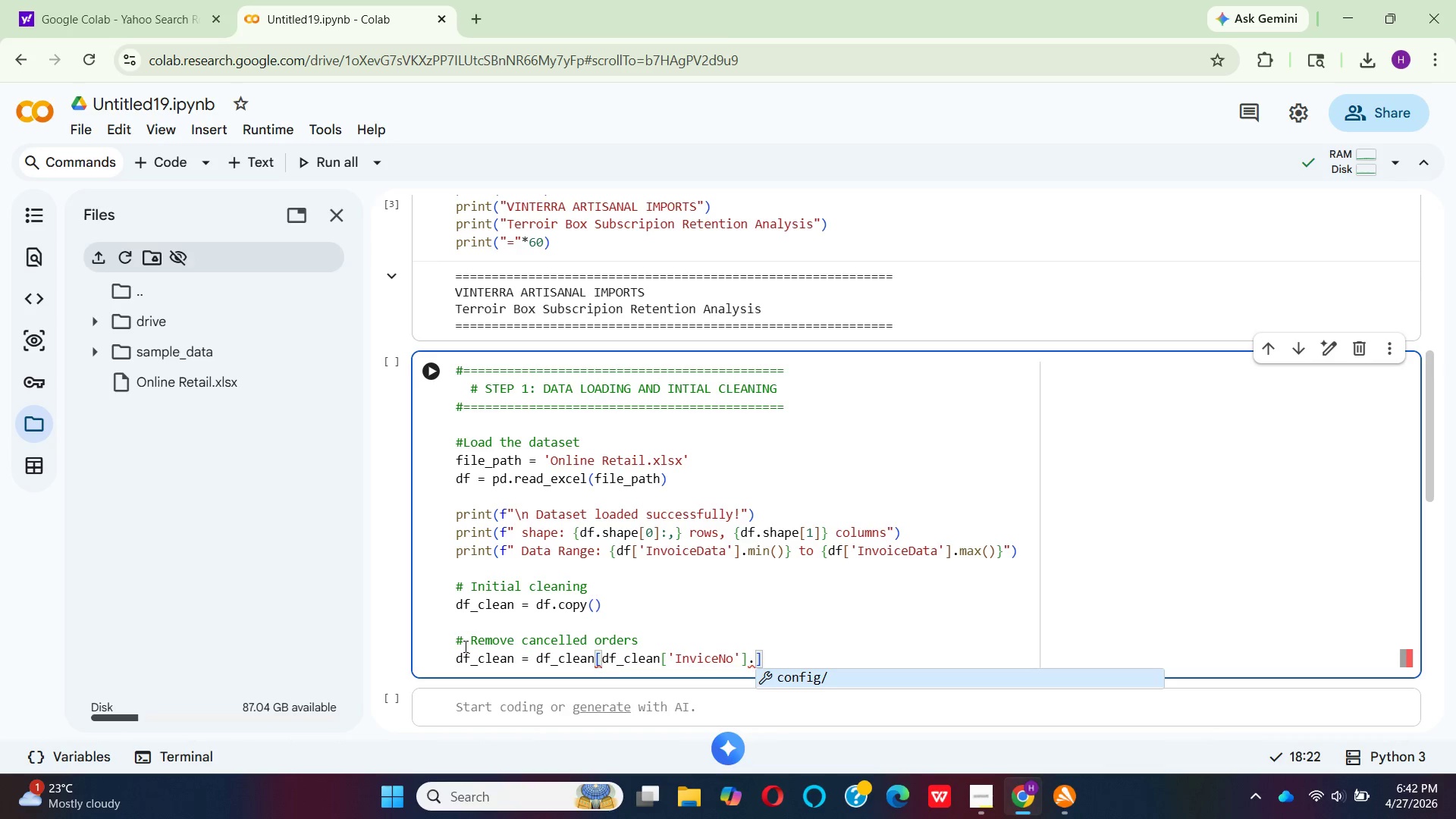 
wait(11.81)
 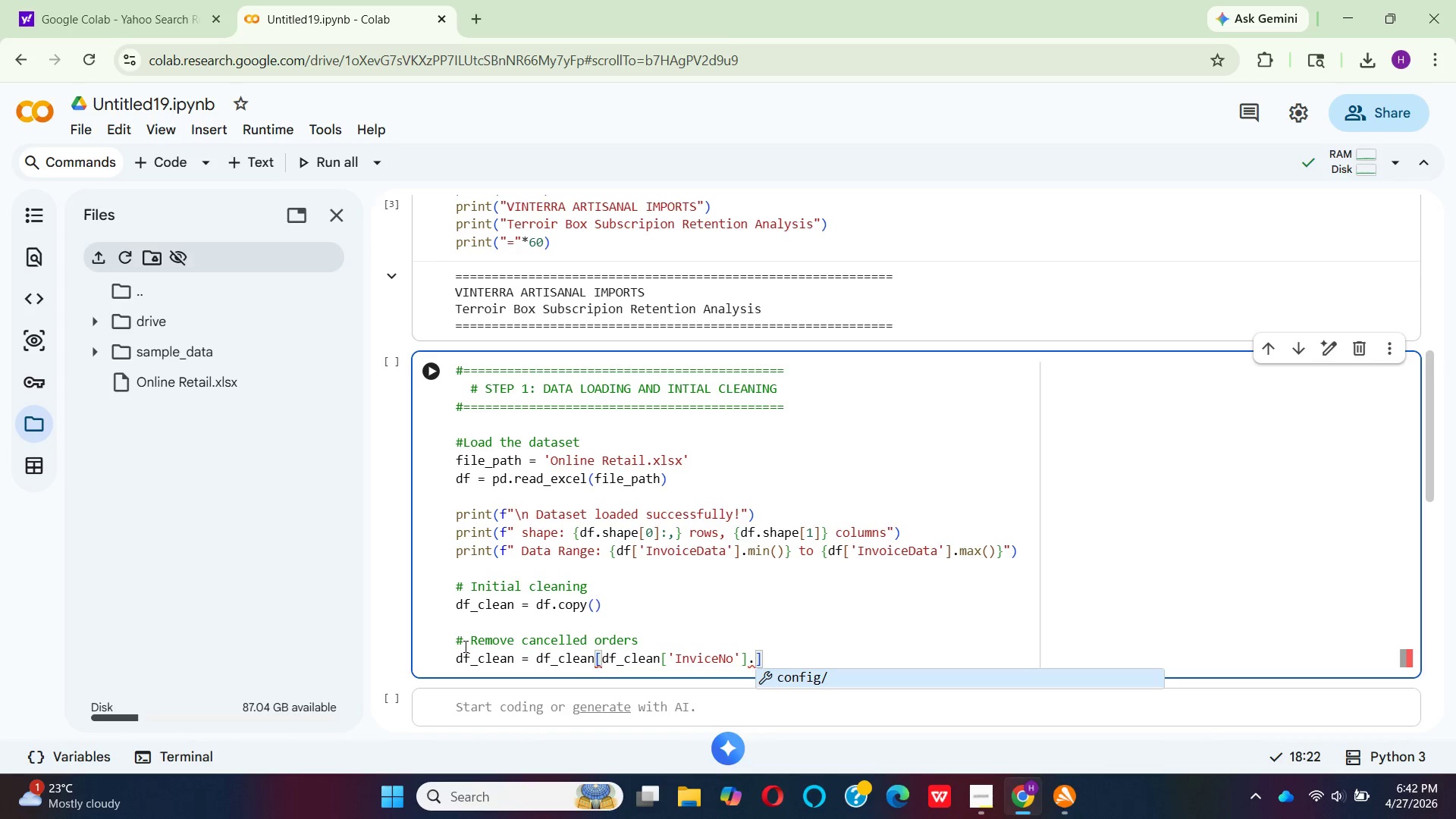 
type(as)
 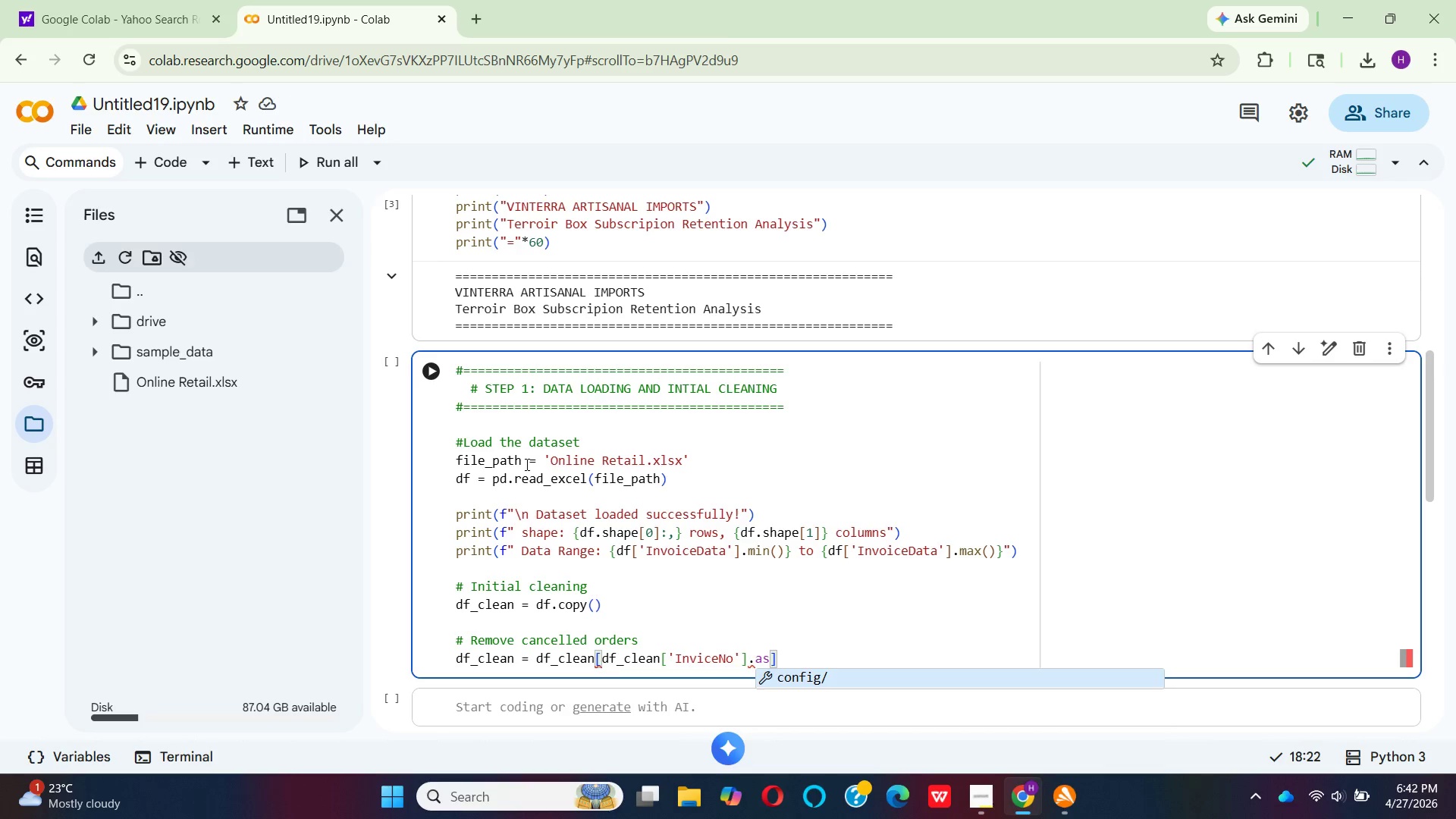 
hold_key(key=T, duration=0.38)
 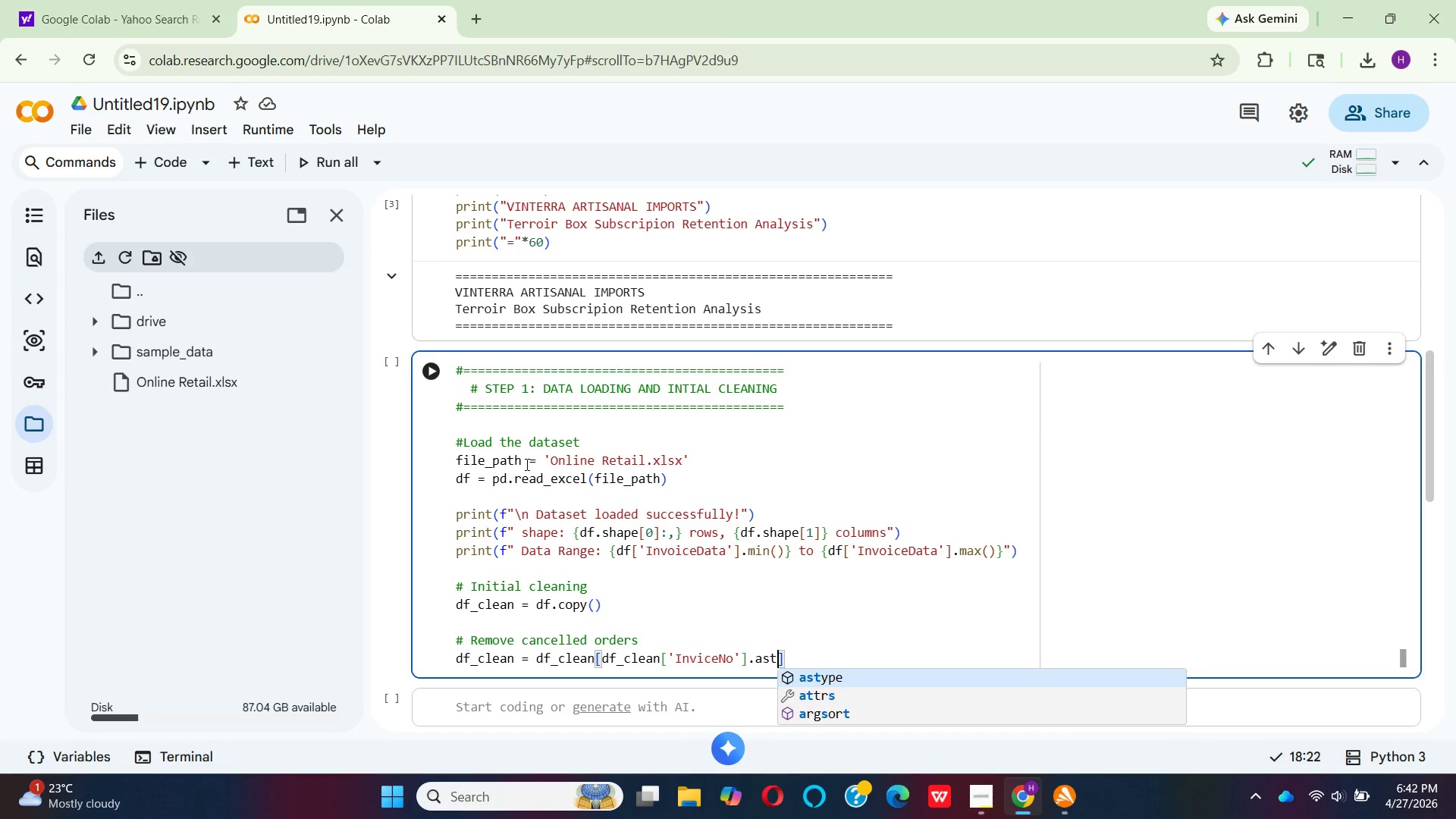 
key(Enter)
 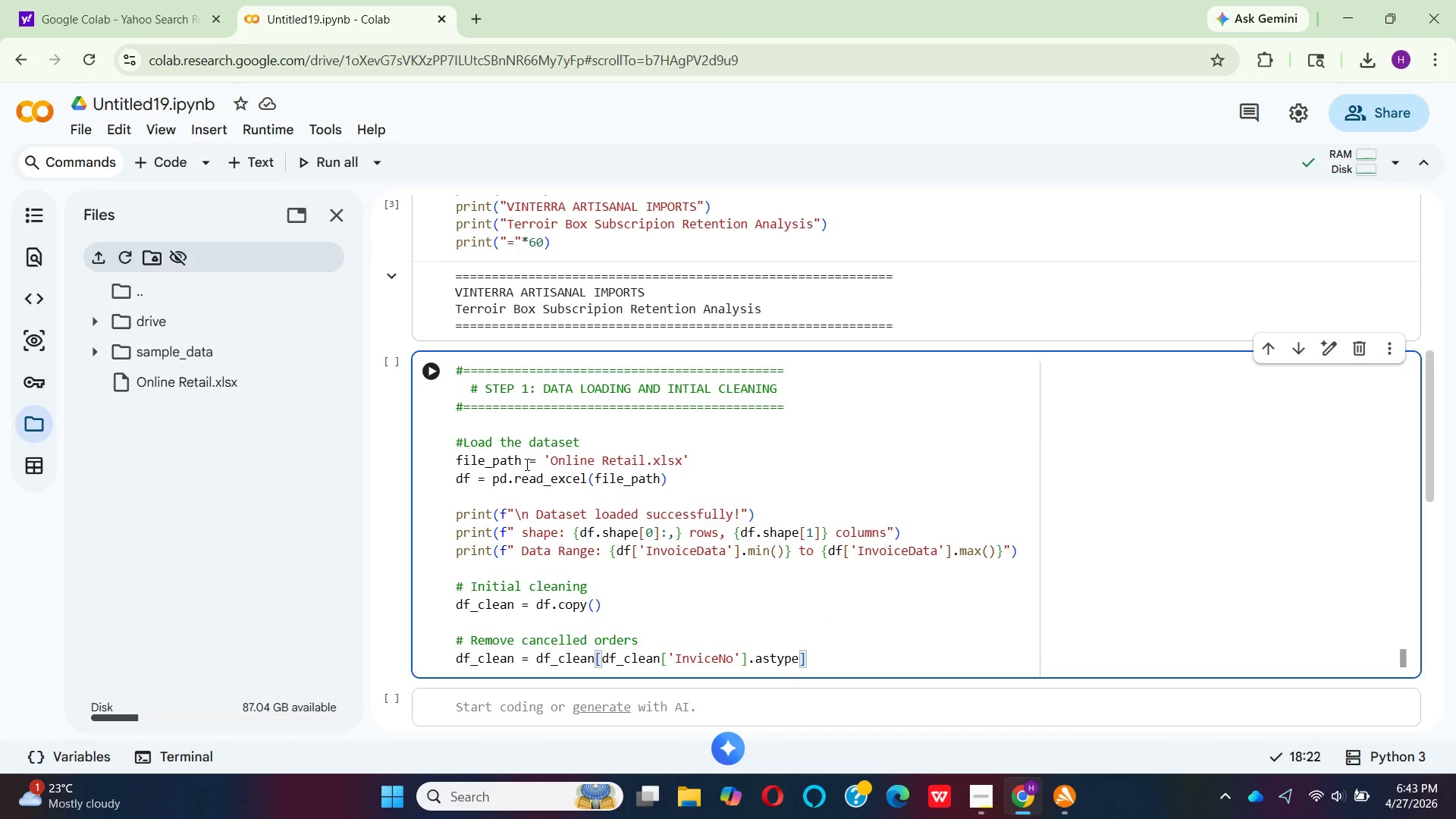 
key(Shift+9)
 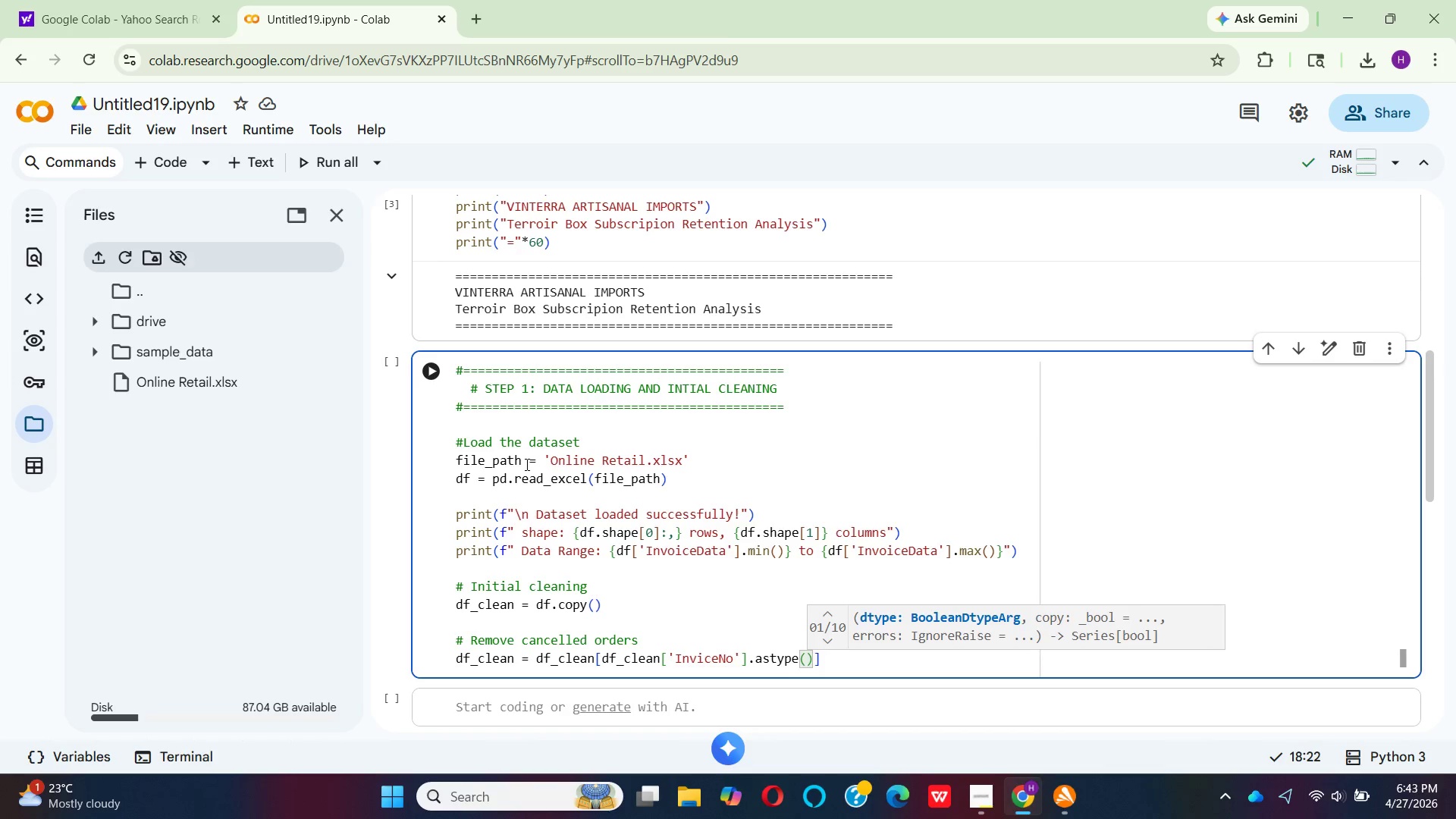 
hold_key(key=S, duration=0.31)
 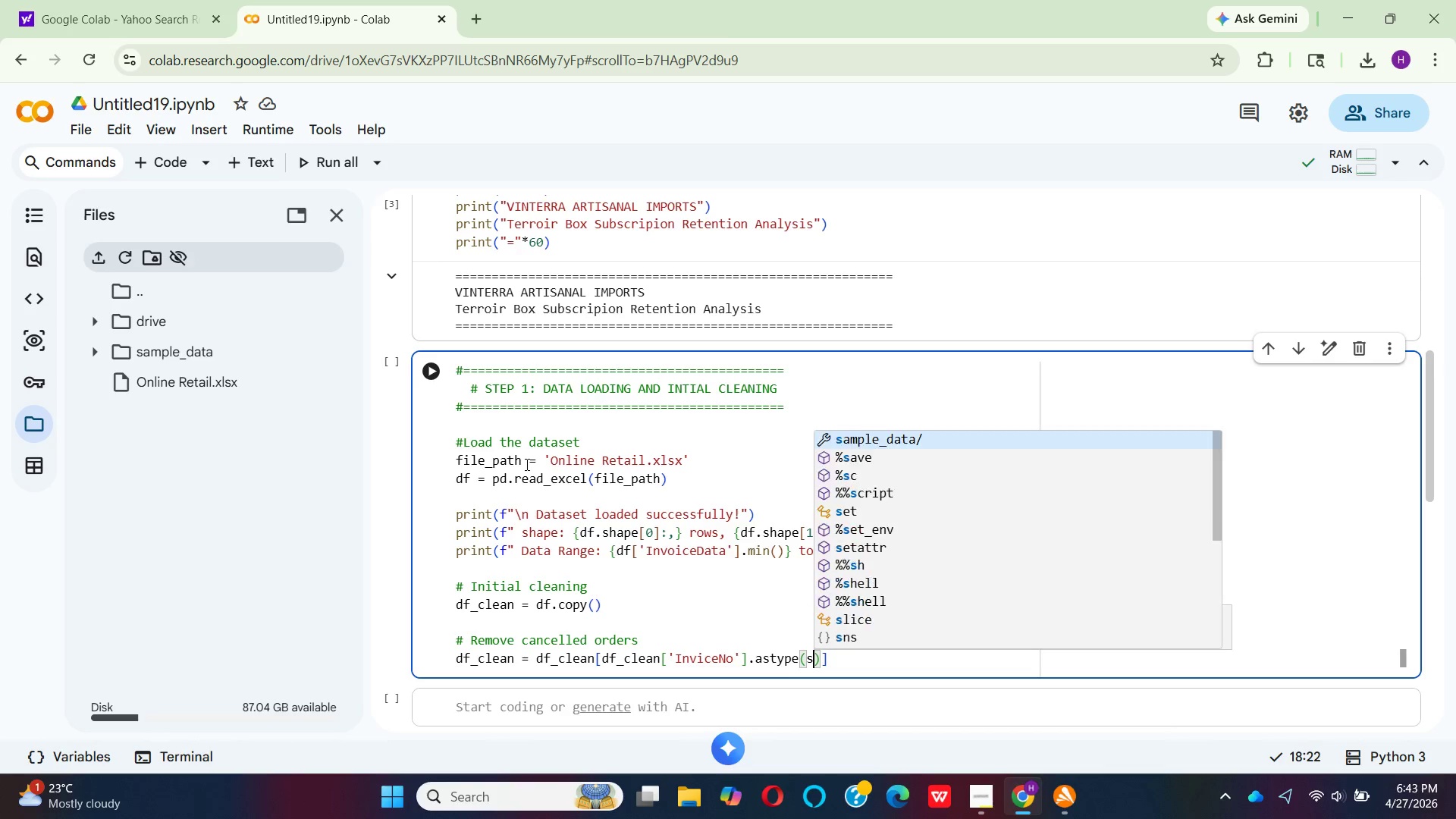 
type(tr)
 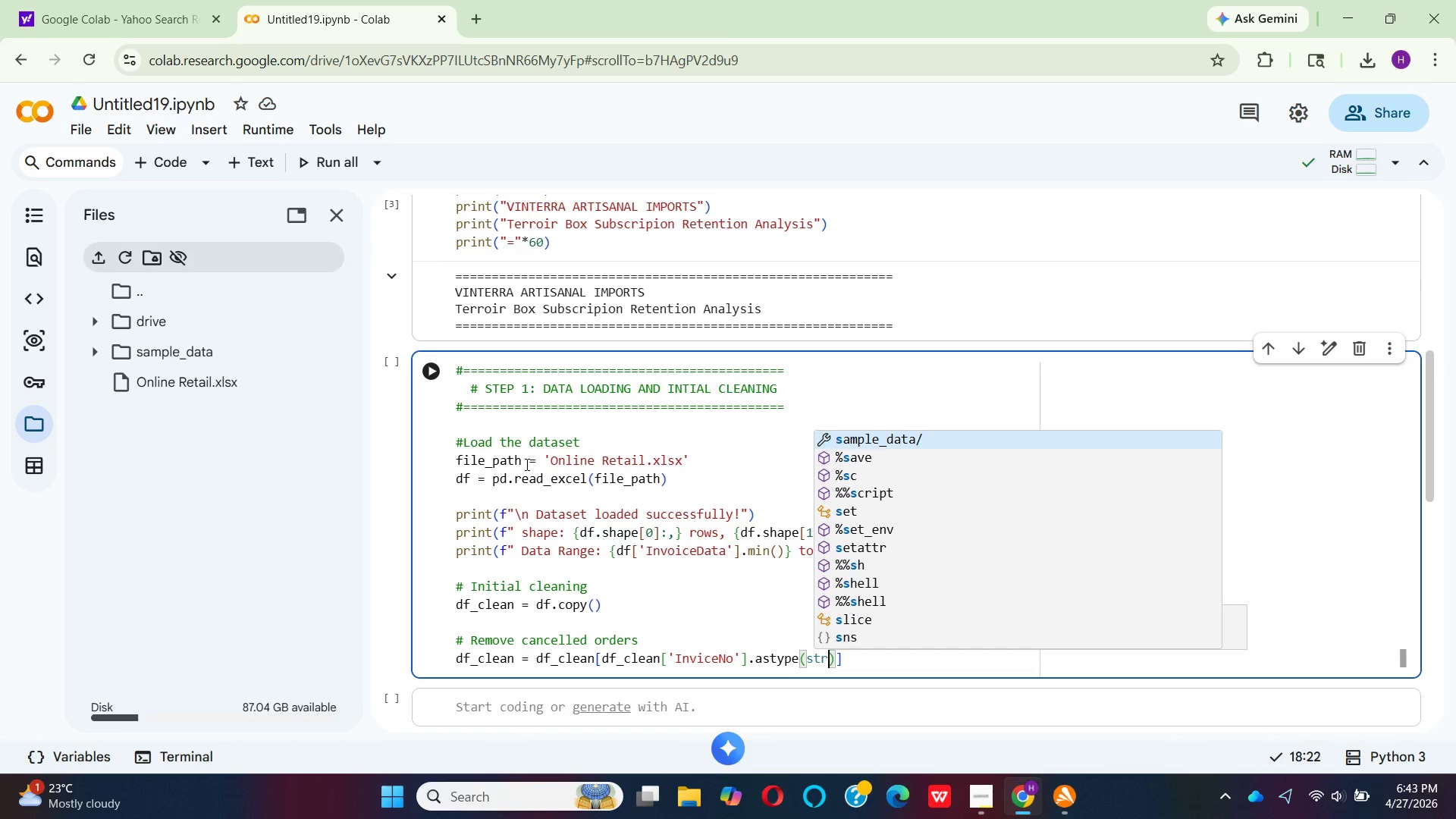 
key(ArrowRight)
 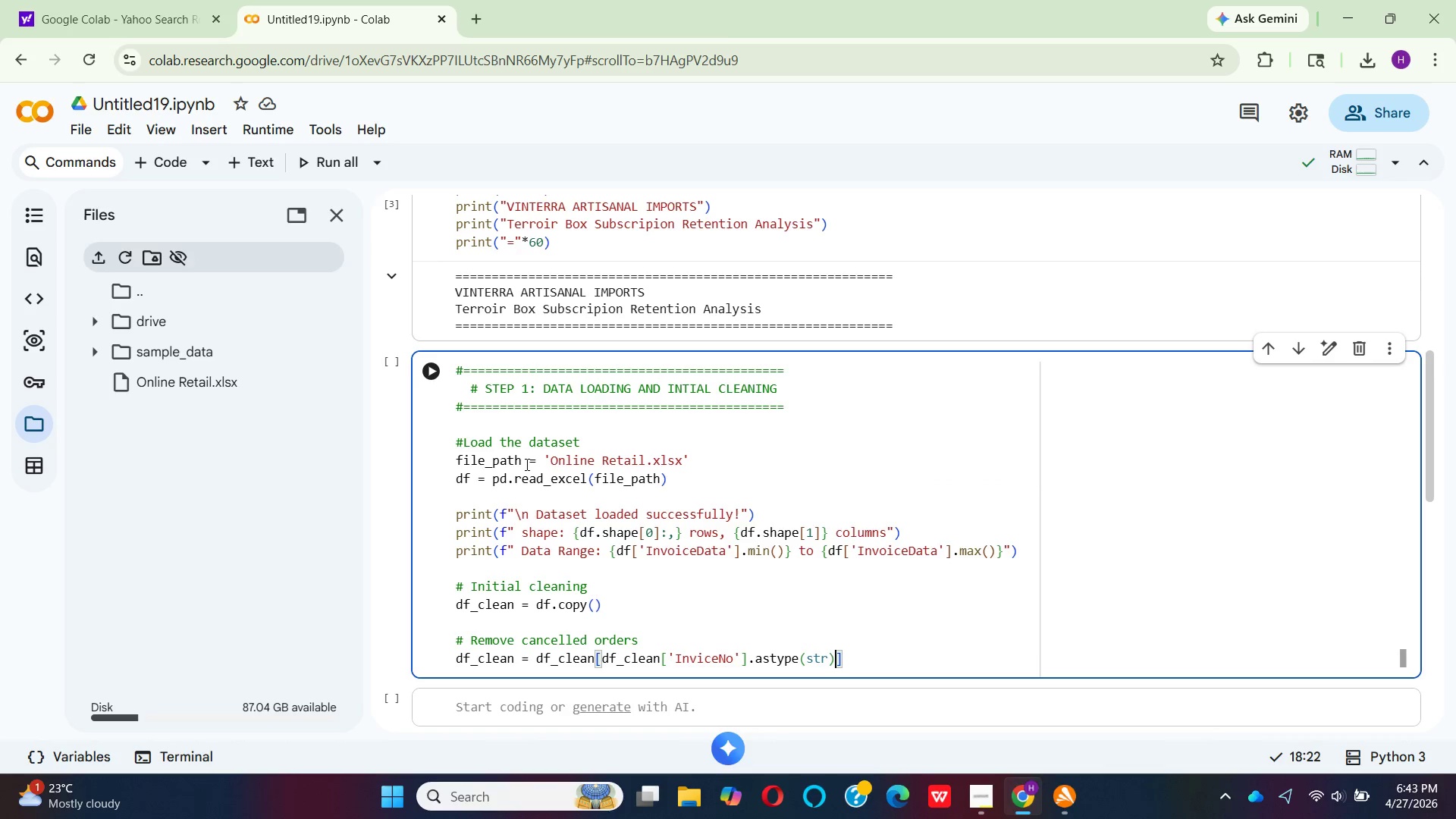 
key(Period)
 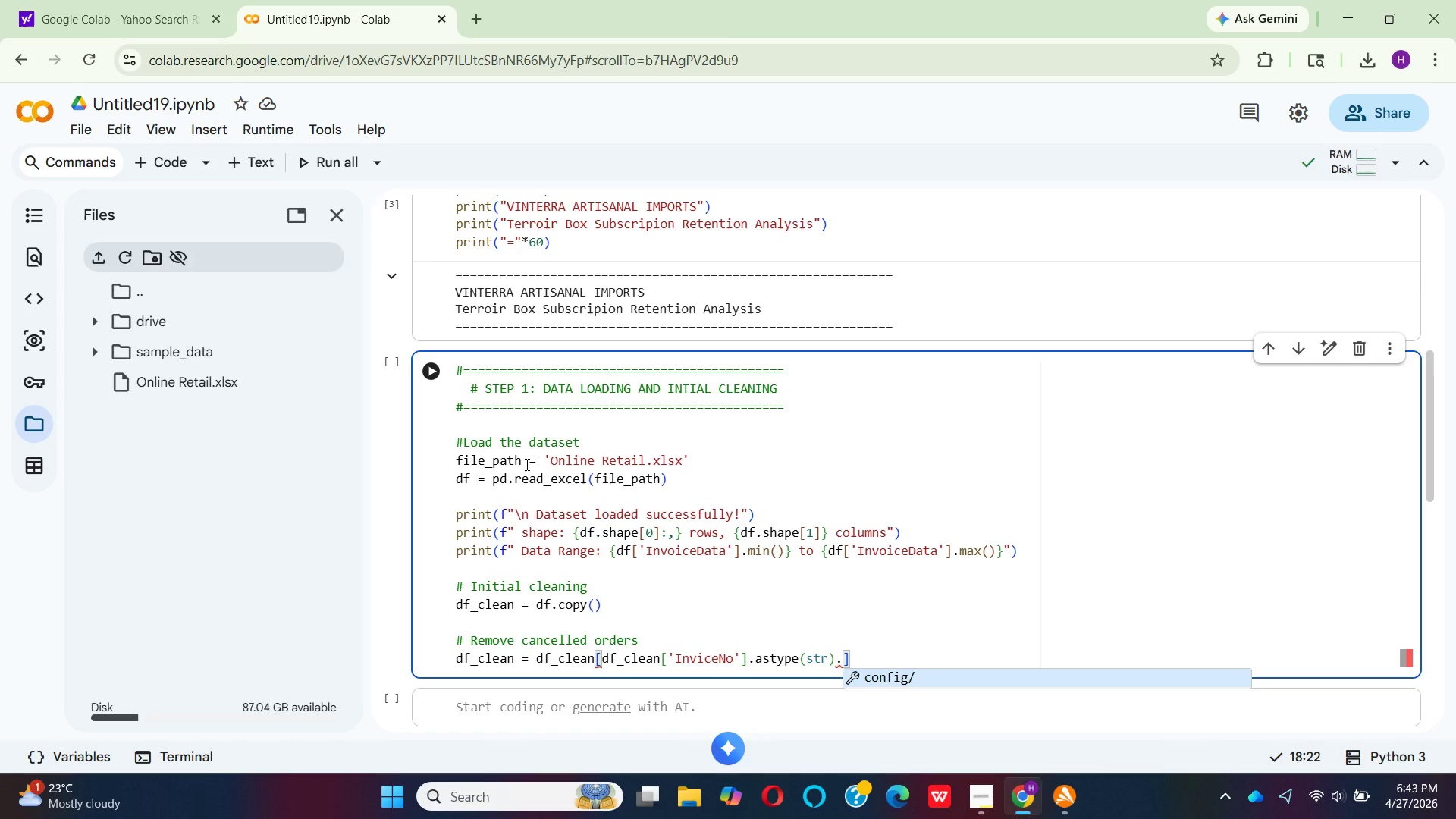 
wait(6.09)
 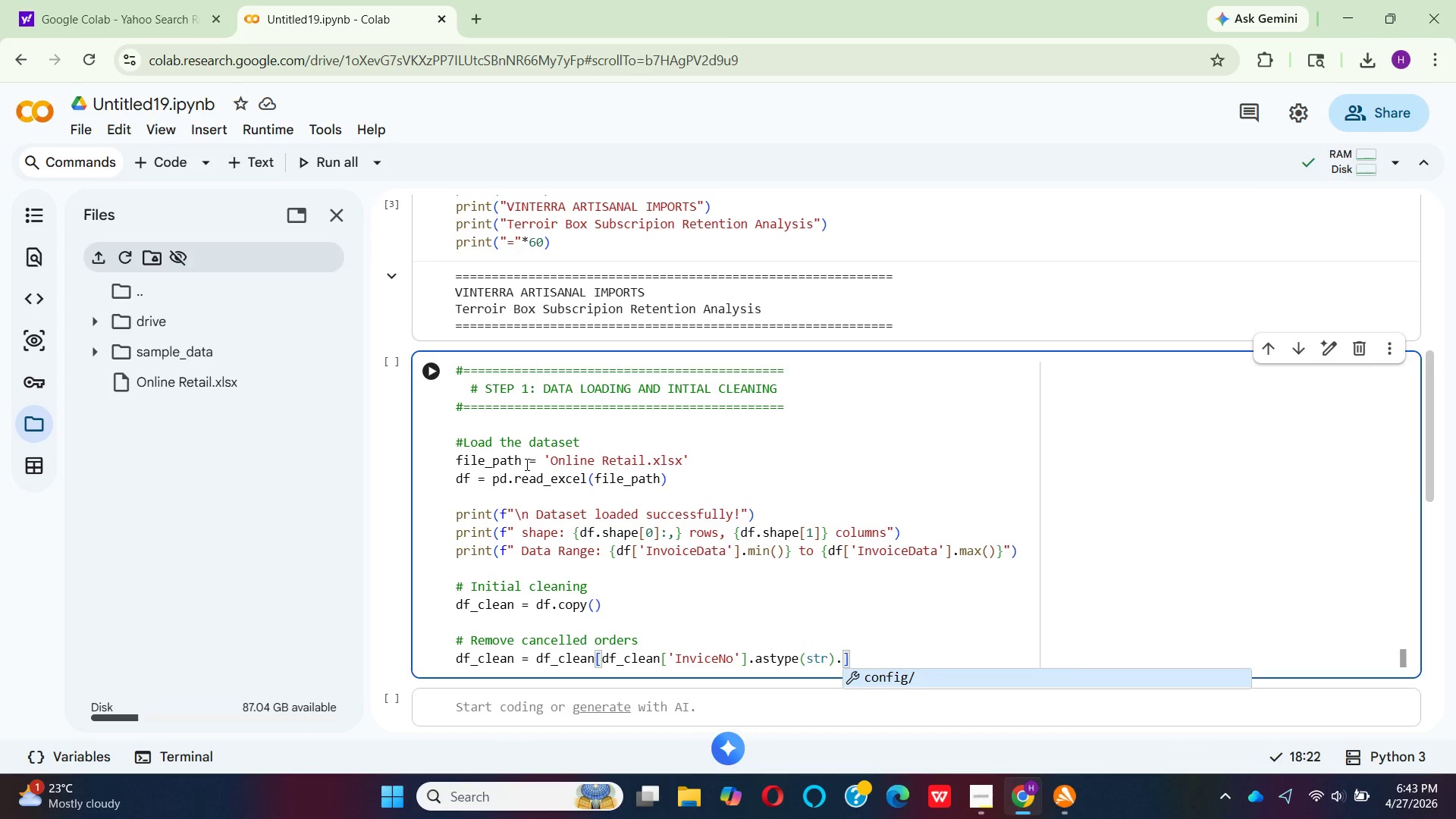 
type(str.)
 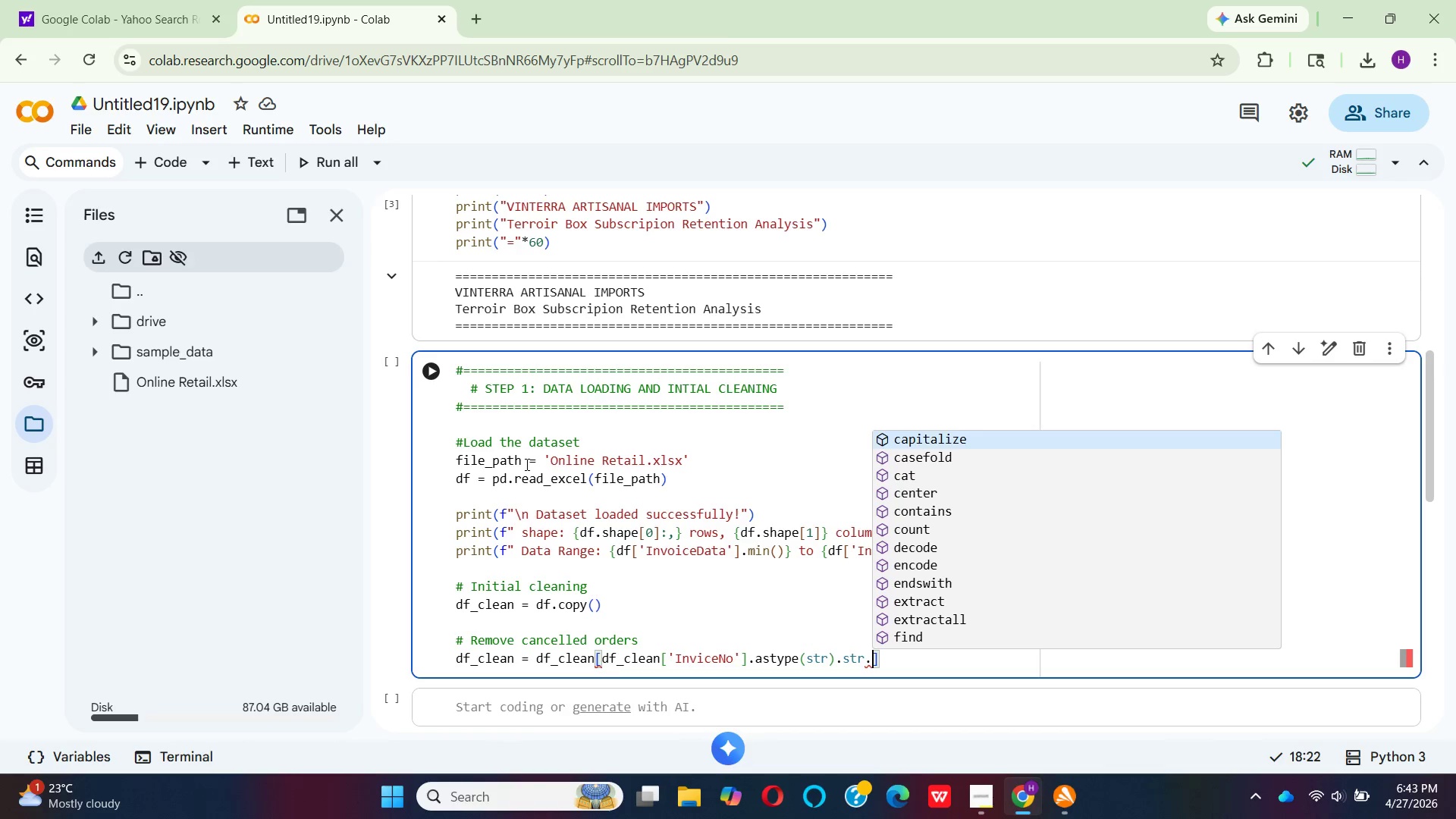 
key(S)
 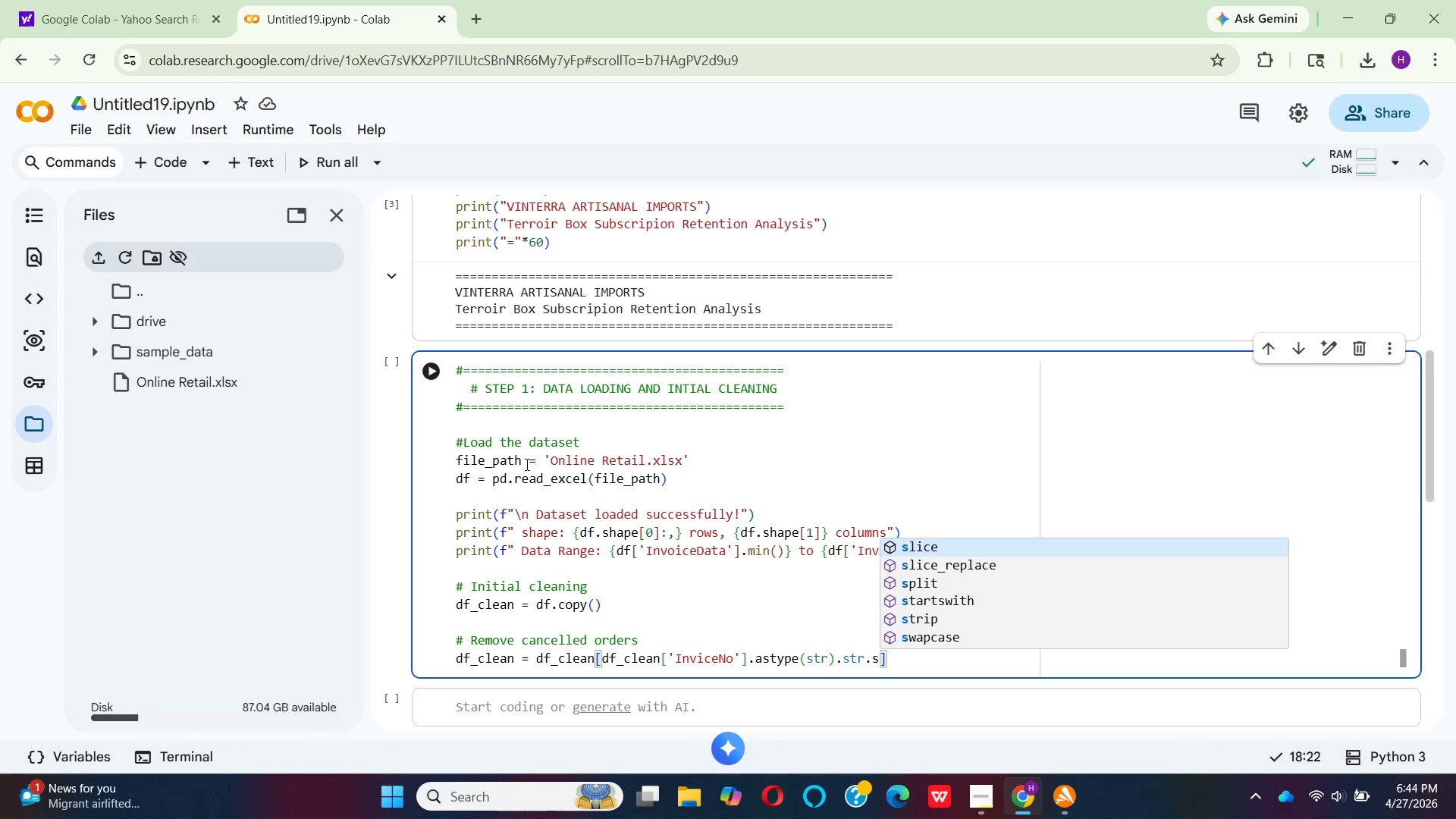 
wait(64.84)
 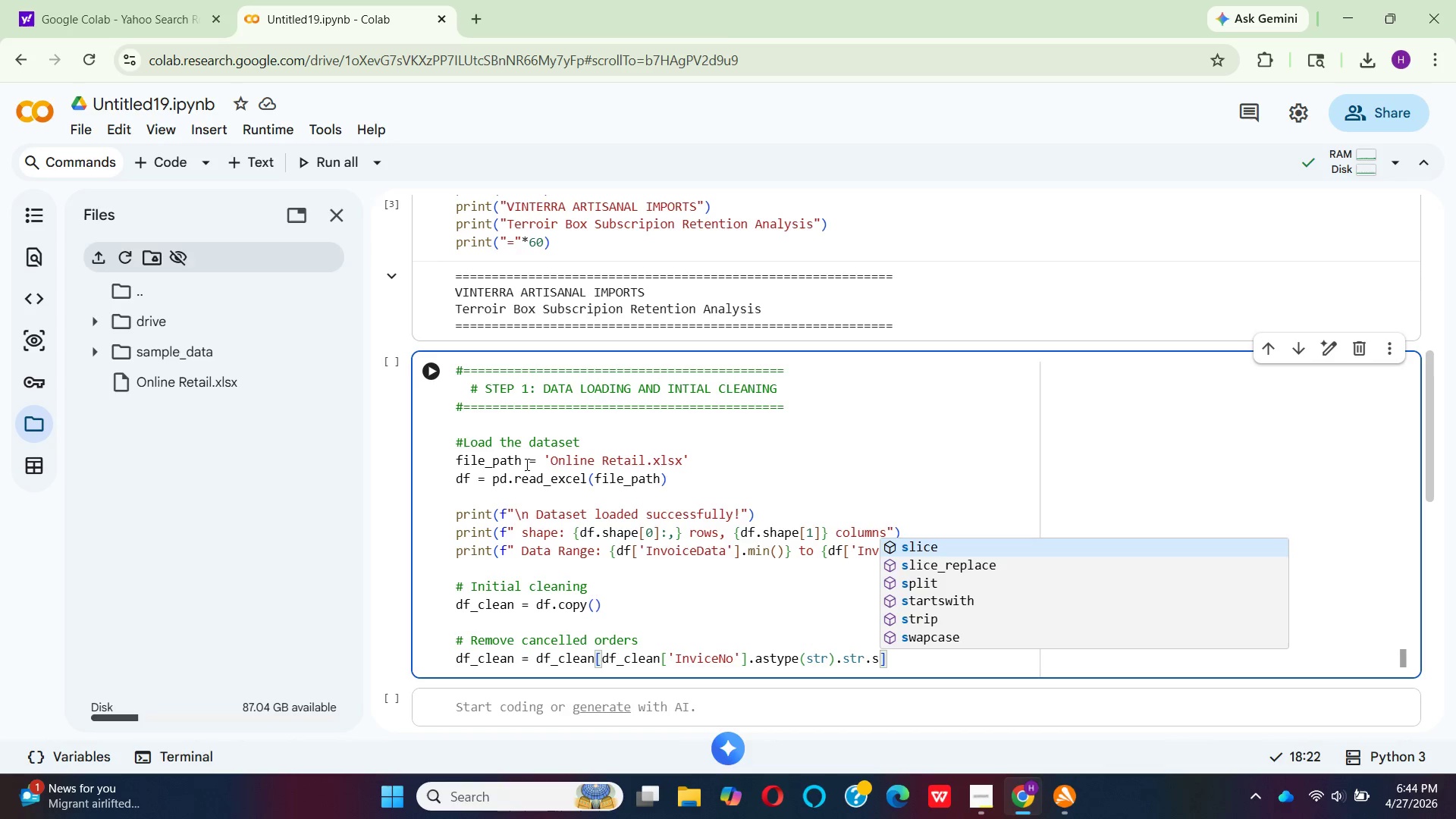 
type(ta)
 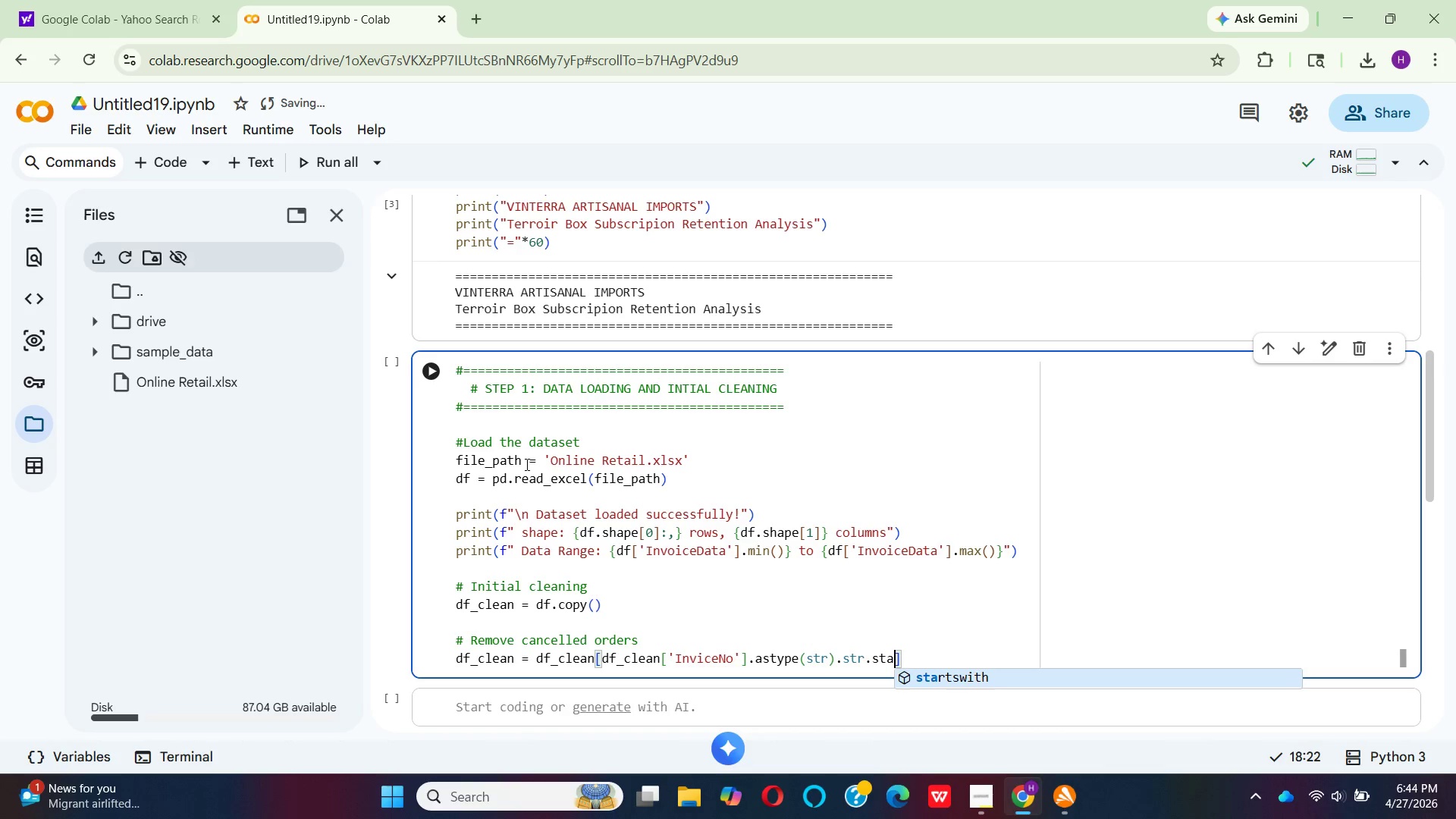 
key(Enter)
 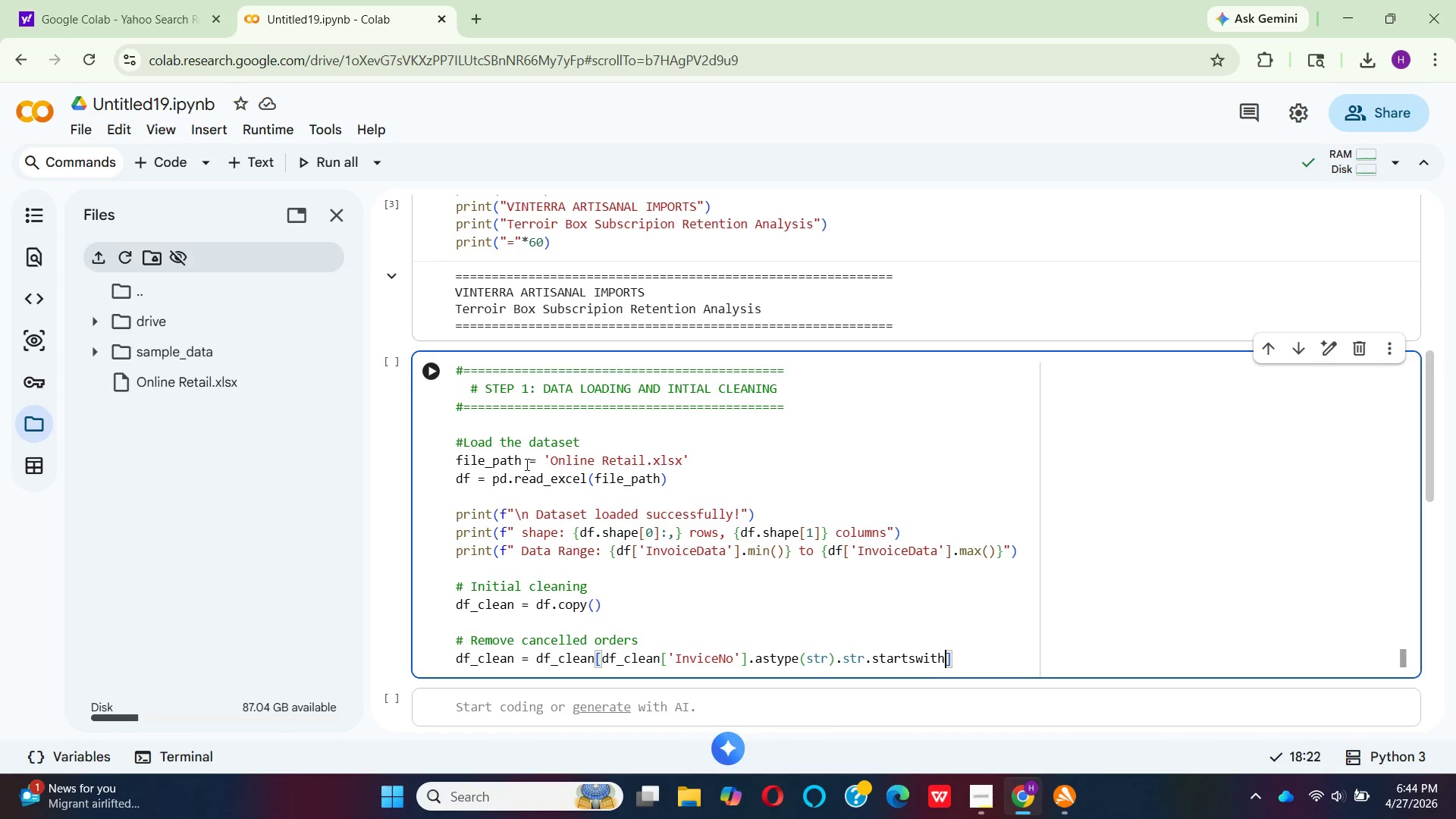 
key(Shift+9)
 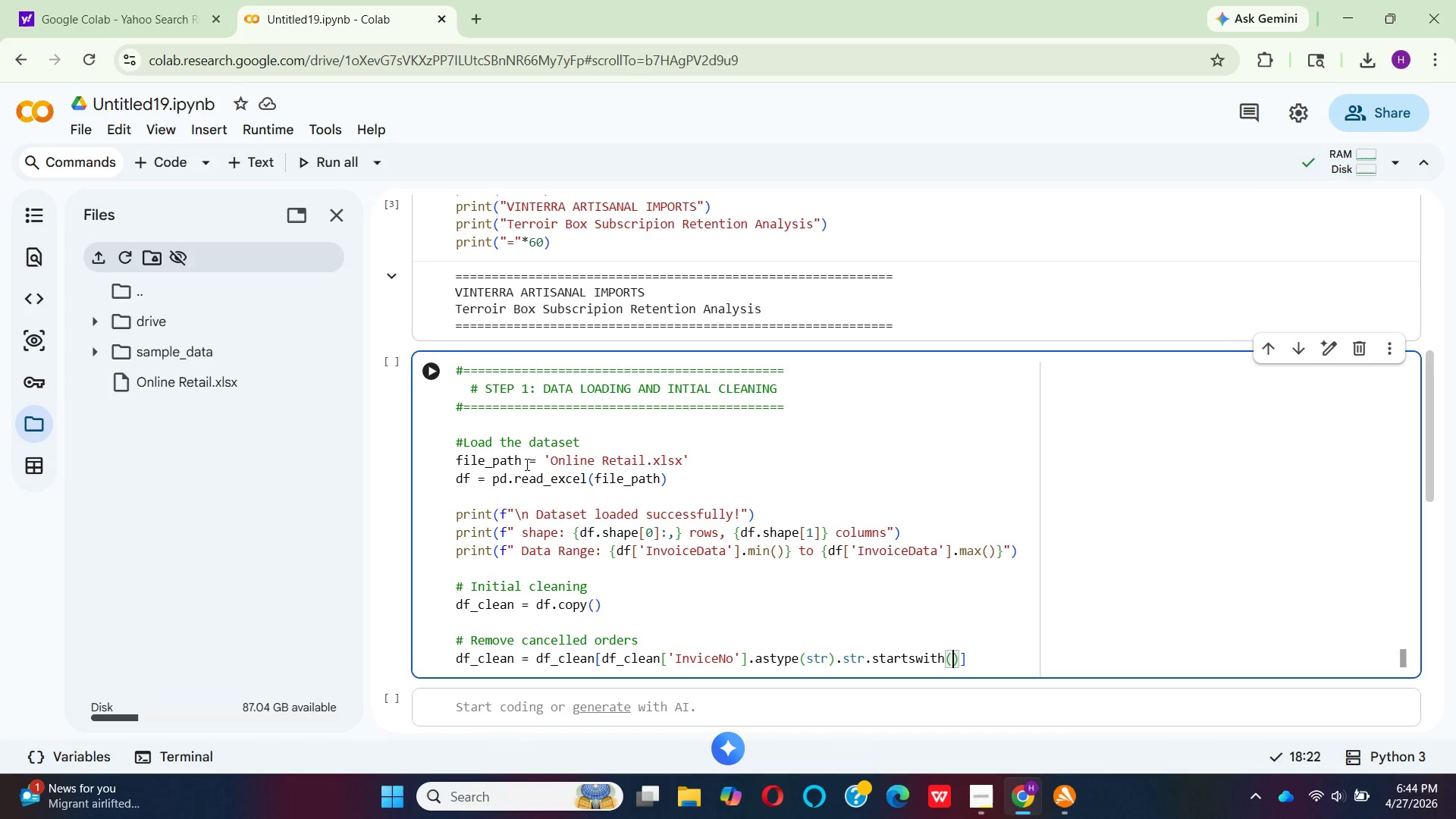 
key(Quote)
 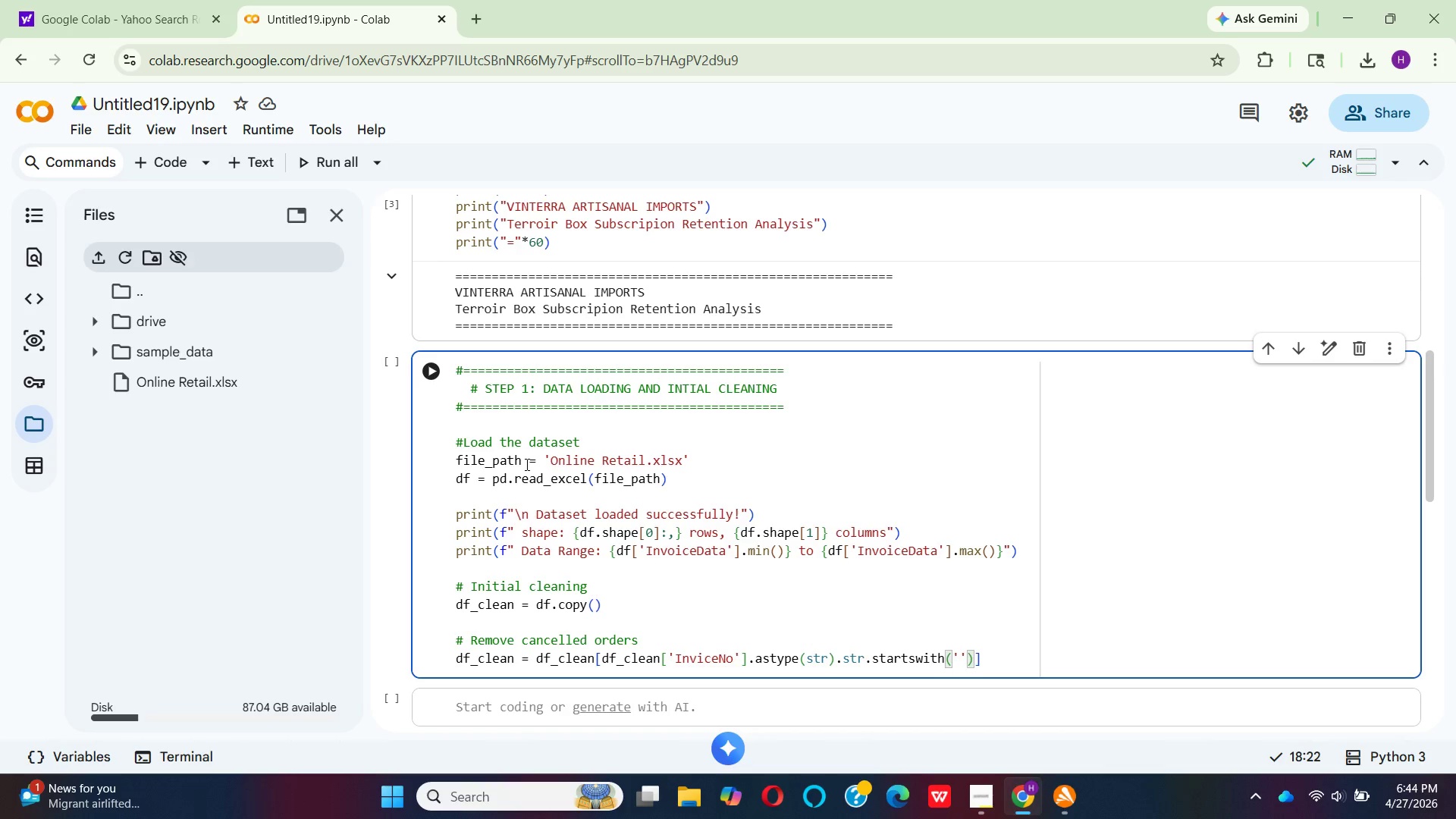 
key(CapsLock)
 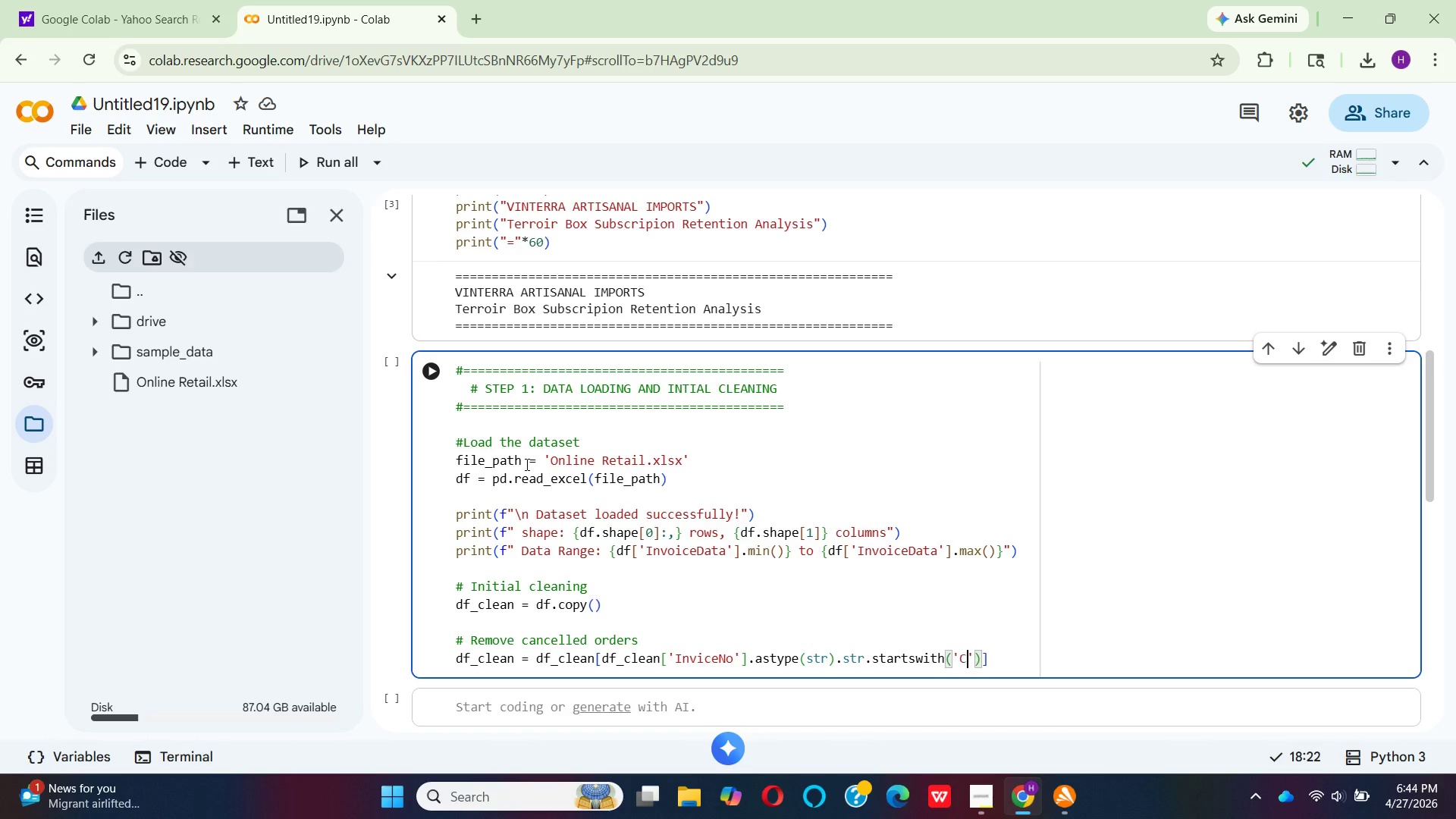 
key(C)
 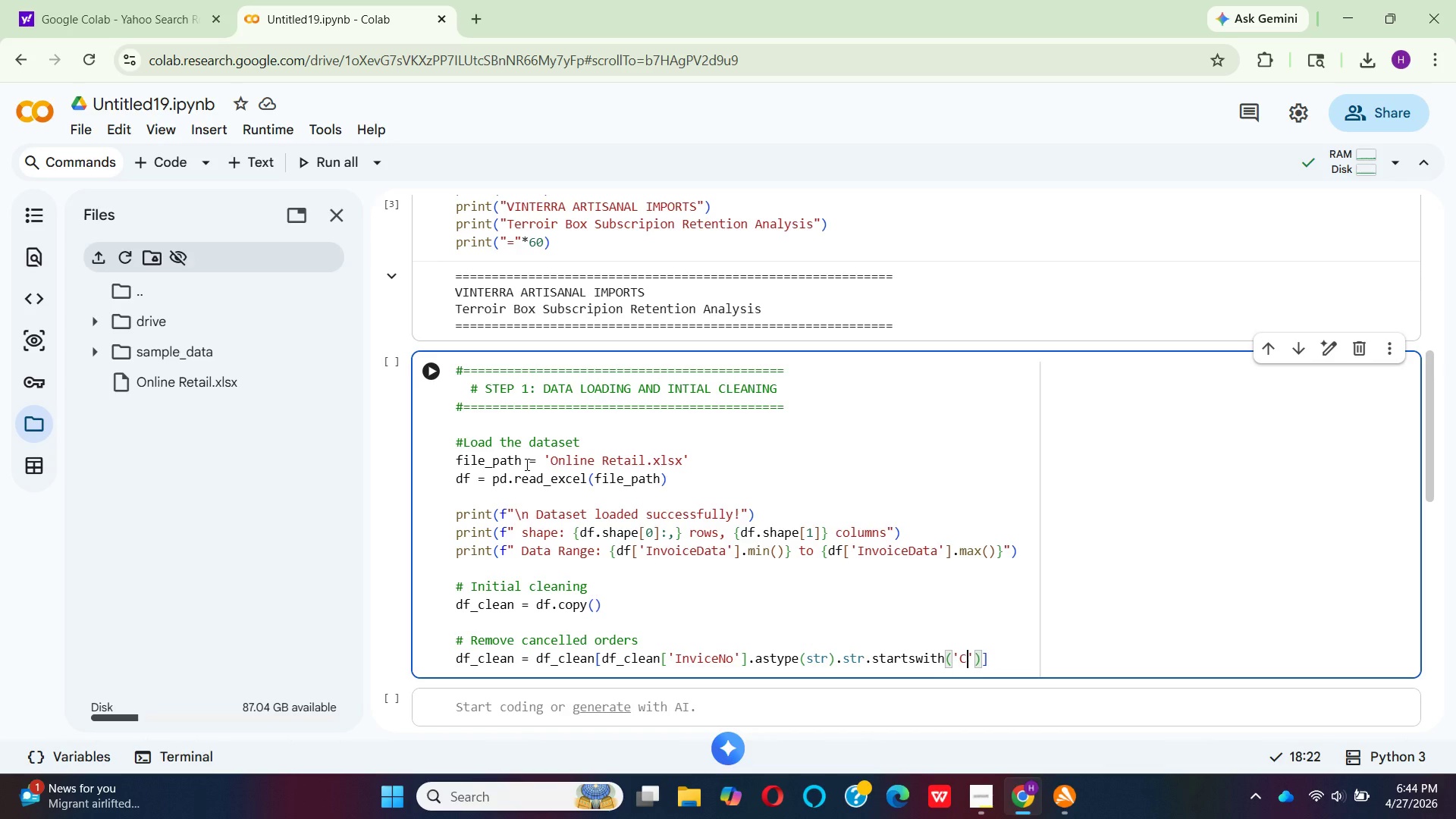 
key(CapsLock)
 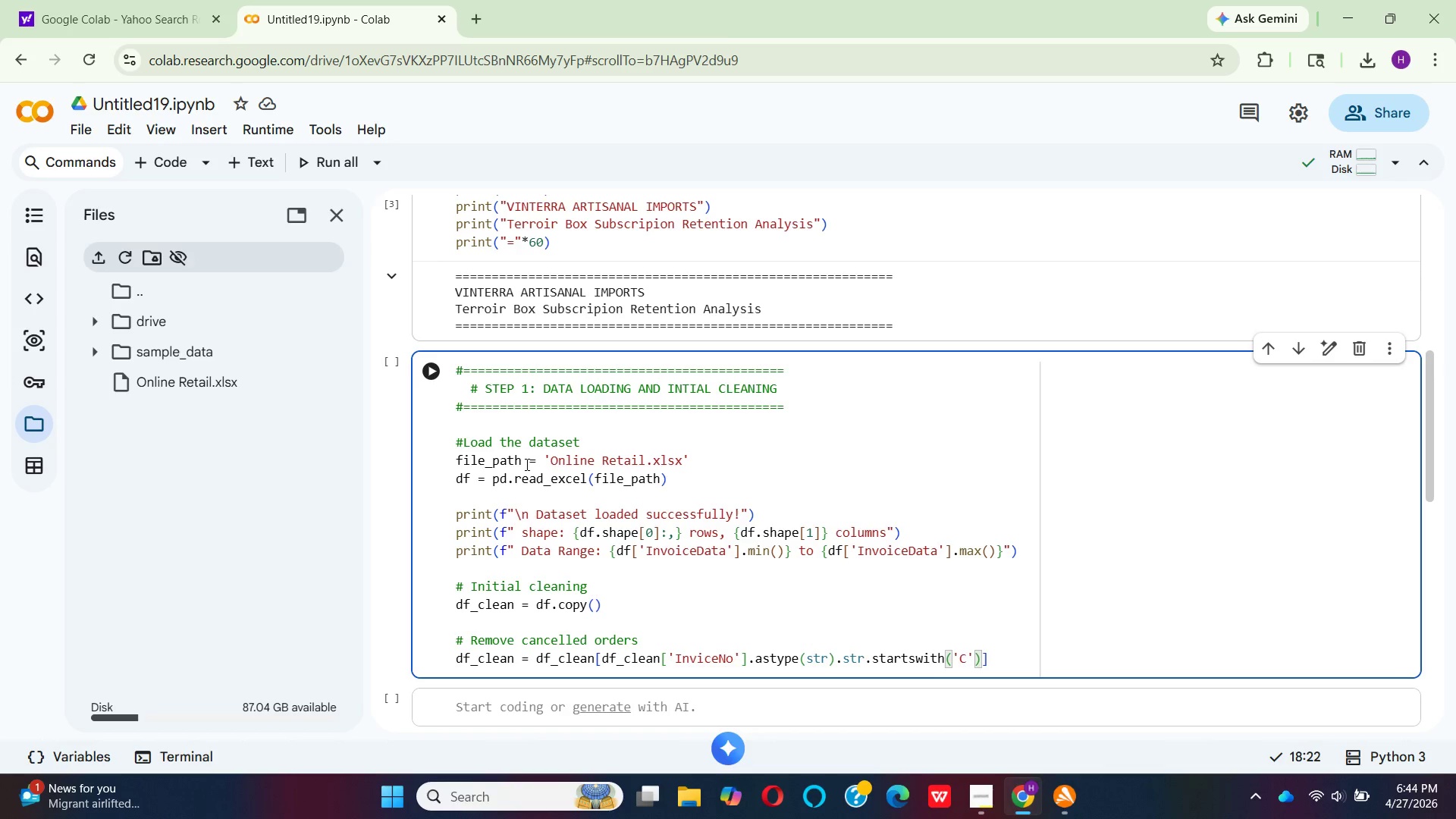 
wait(17.53)
 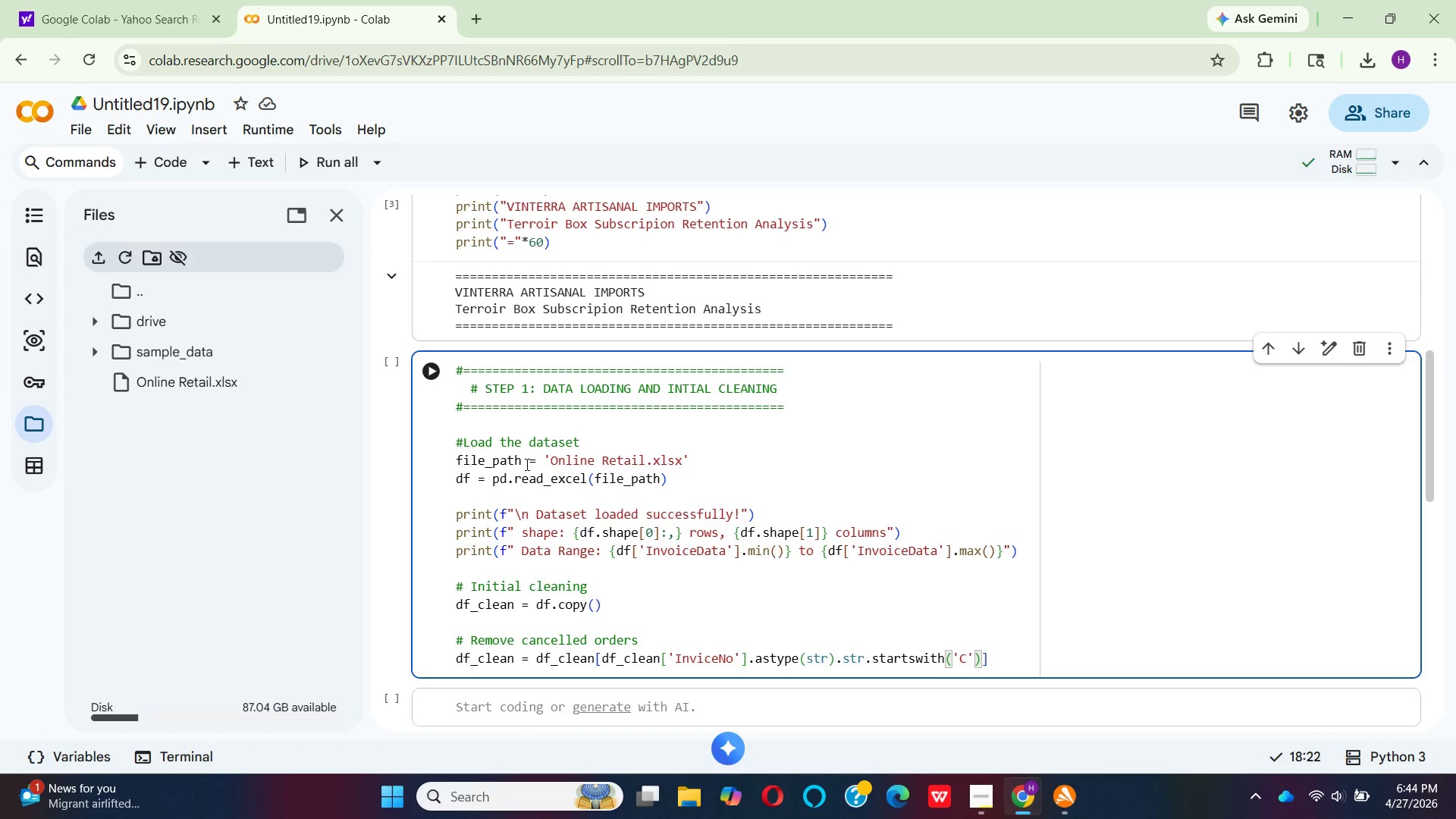 
key(Backspace)
 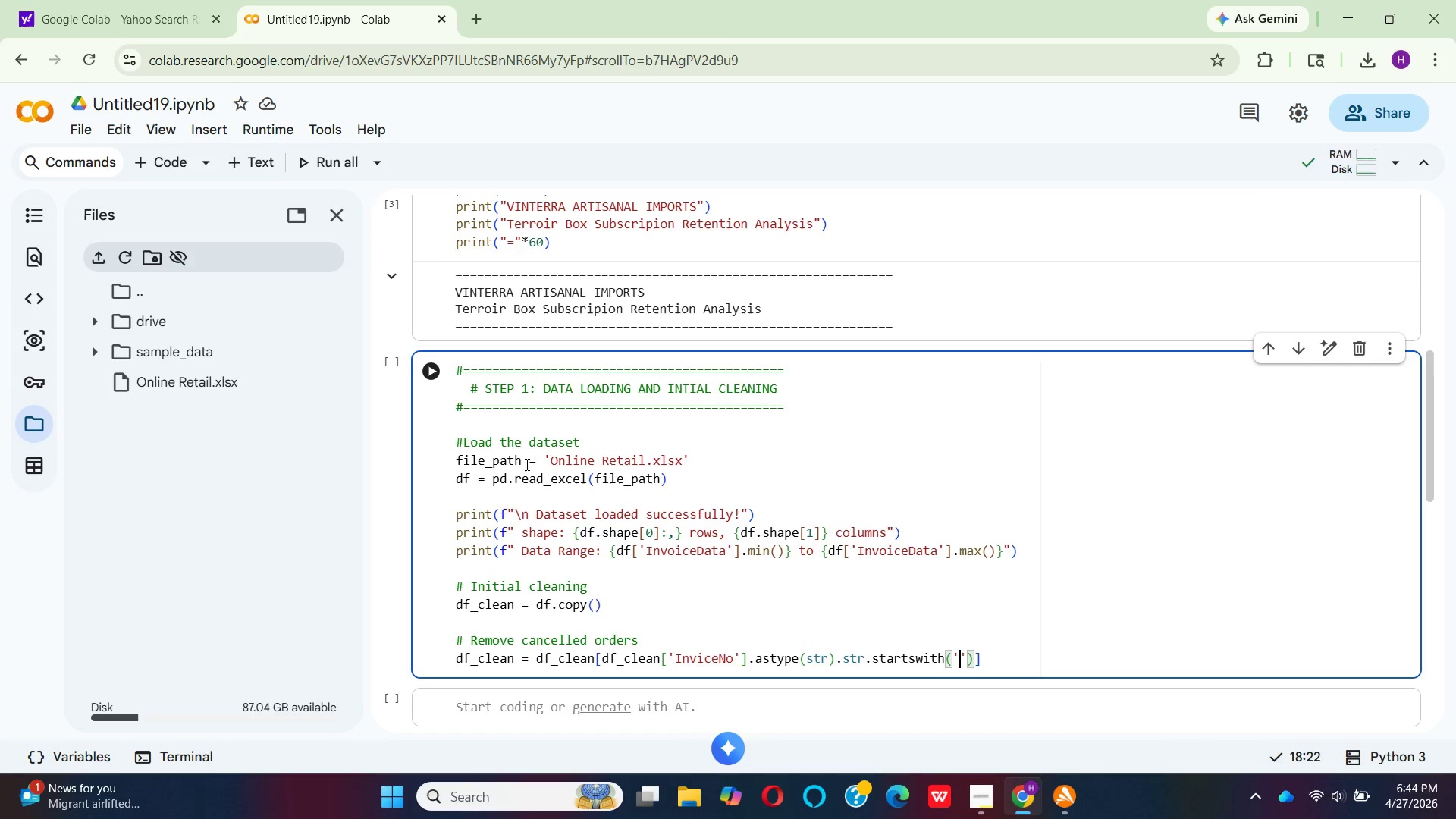 
key(CapsLock)
 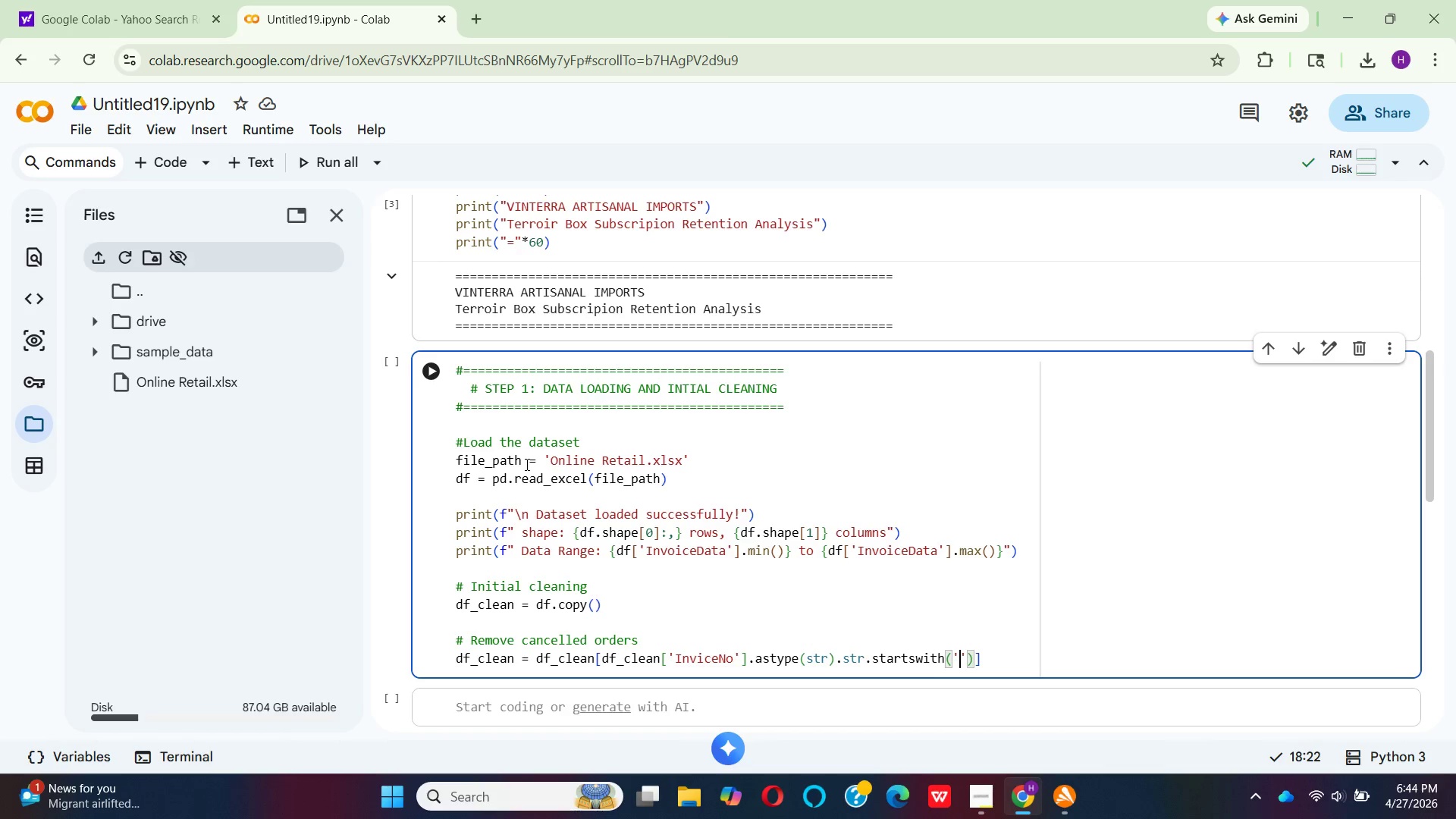 
key(C)
 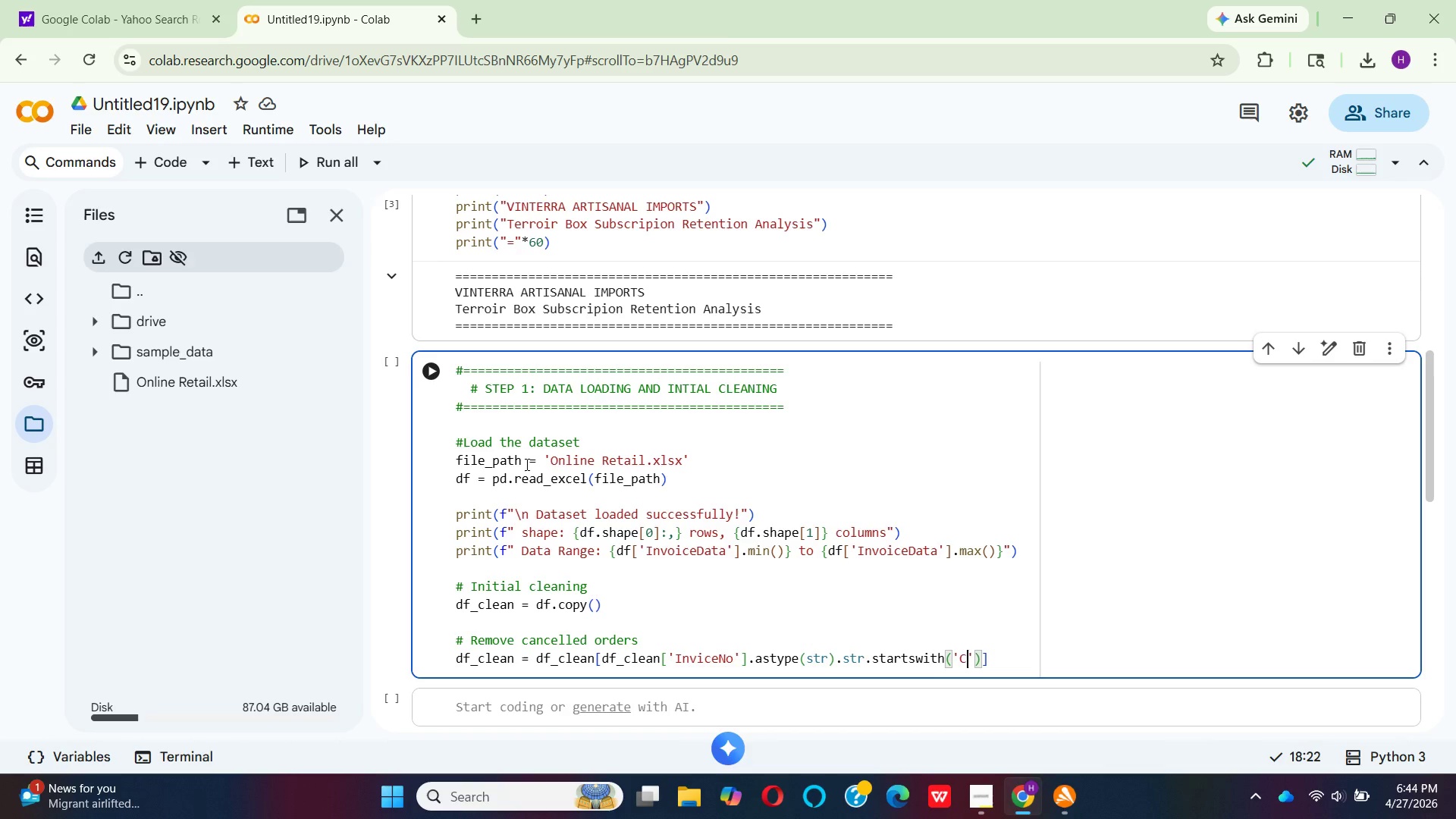 
key(CapsLock)
 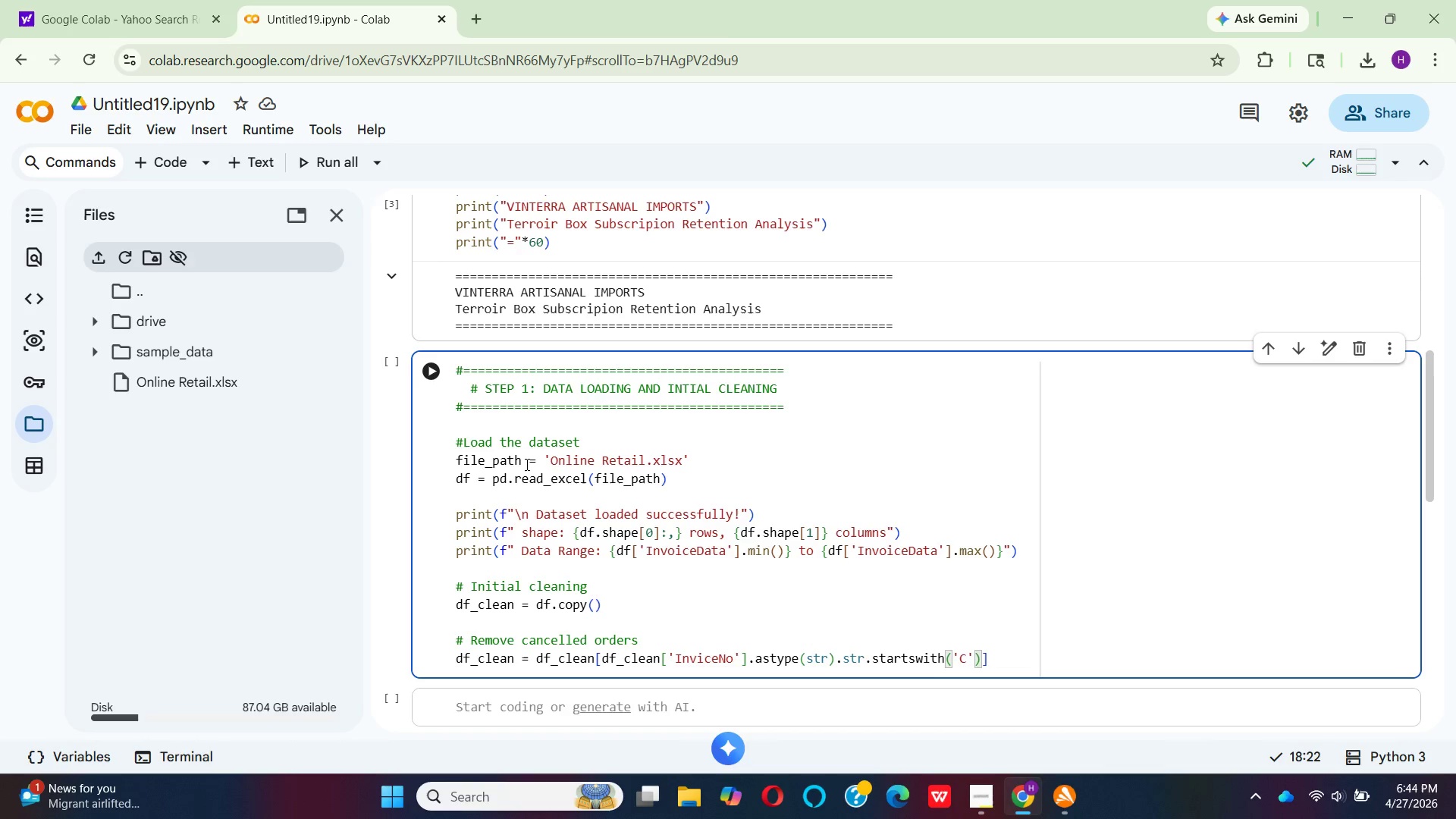 
key(ArrowRight)
 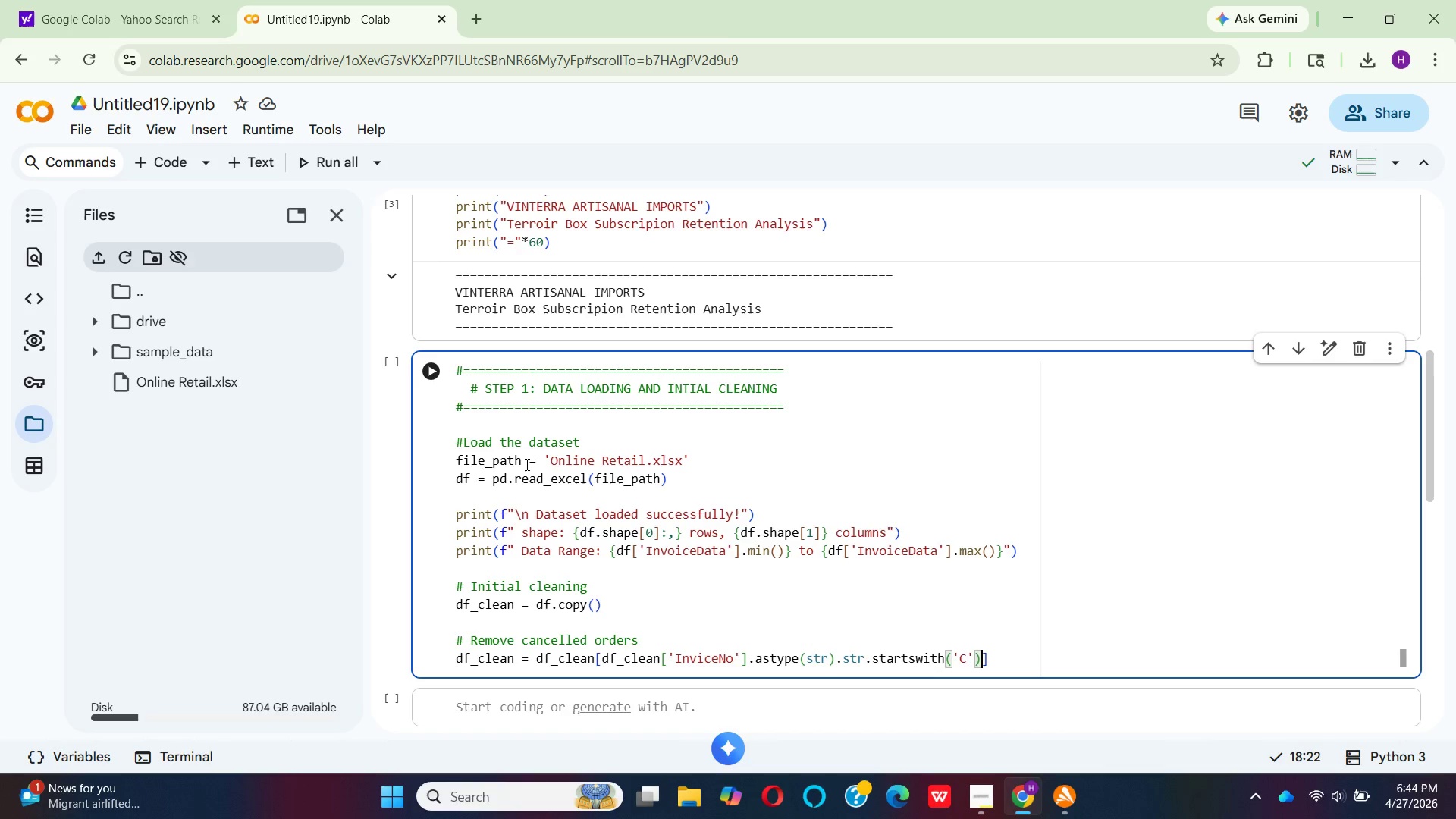 
key(ArrowRight)
 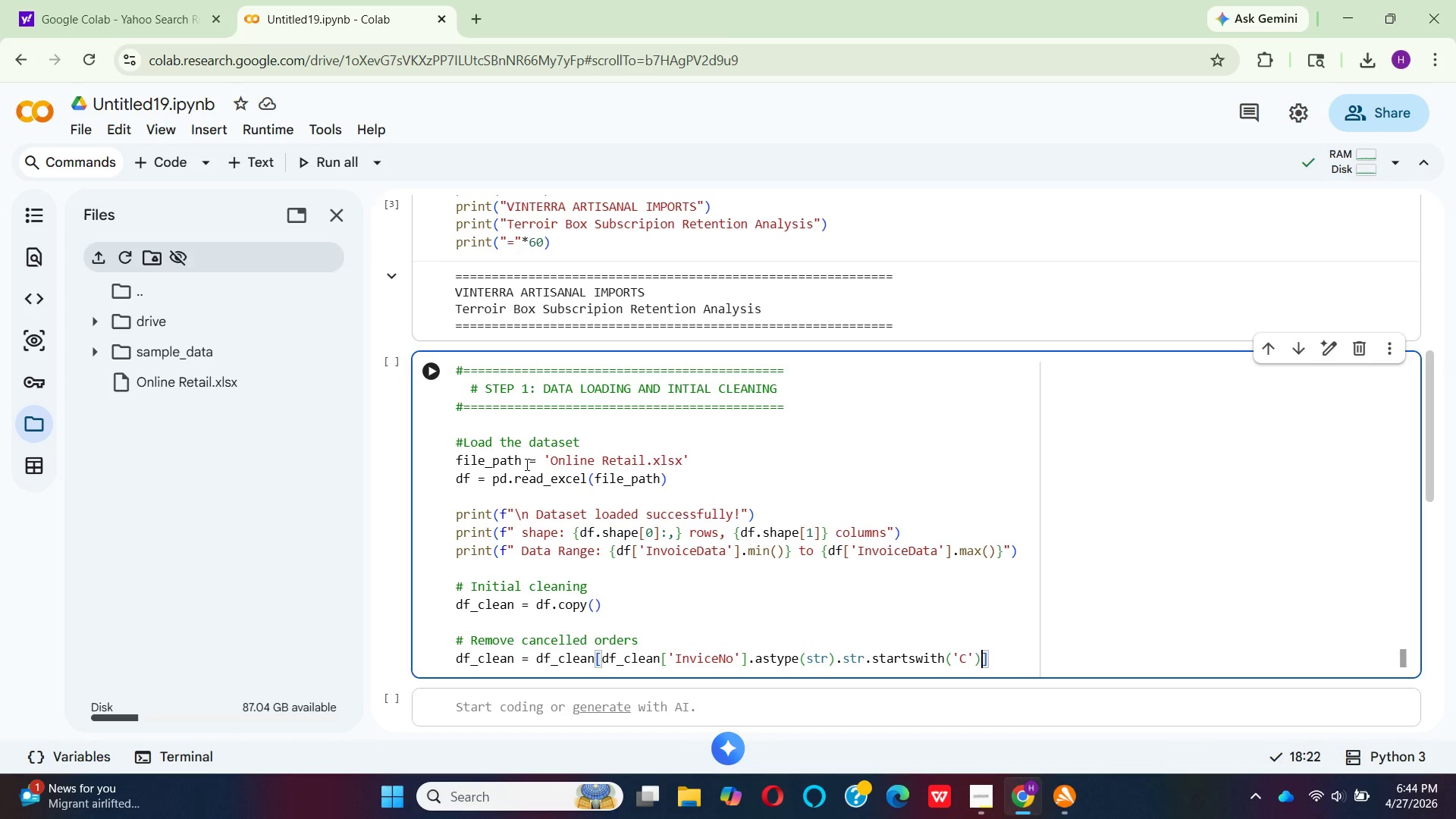 
key(ArrowRight)
 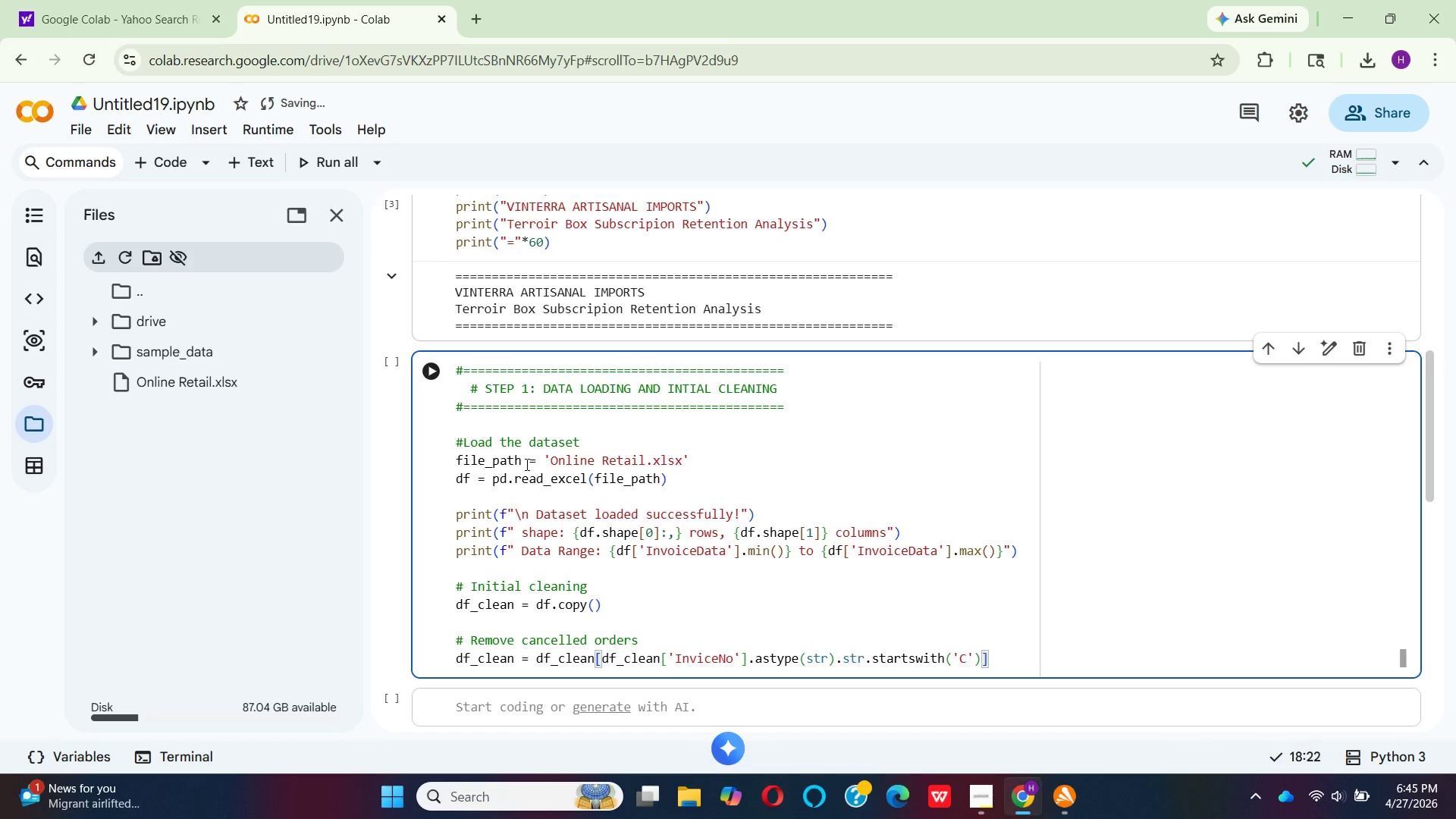 
key(Enter)
 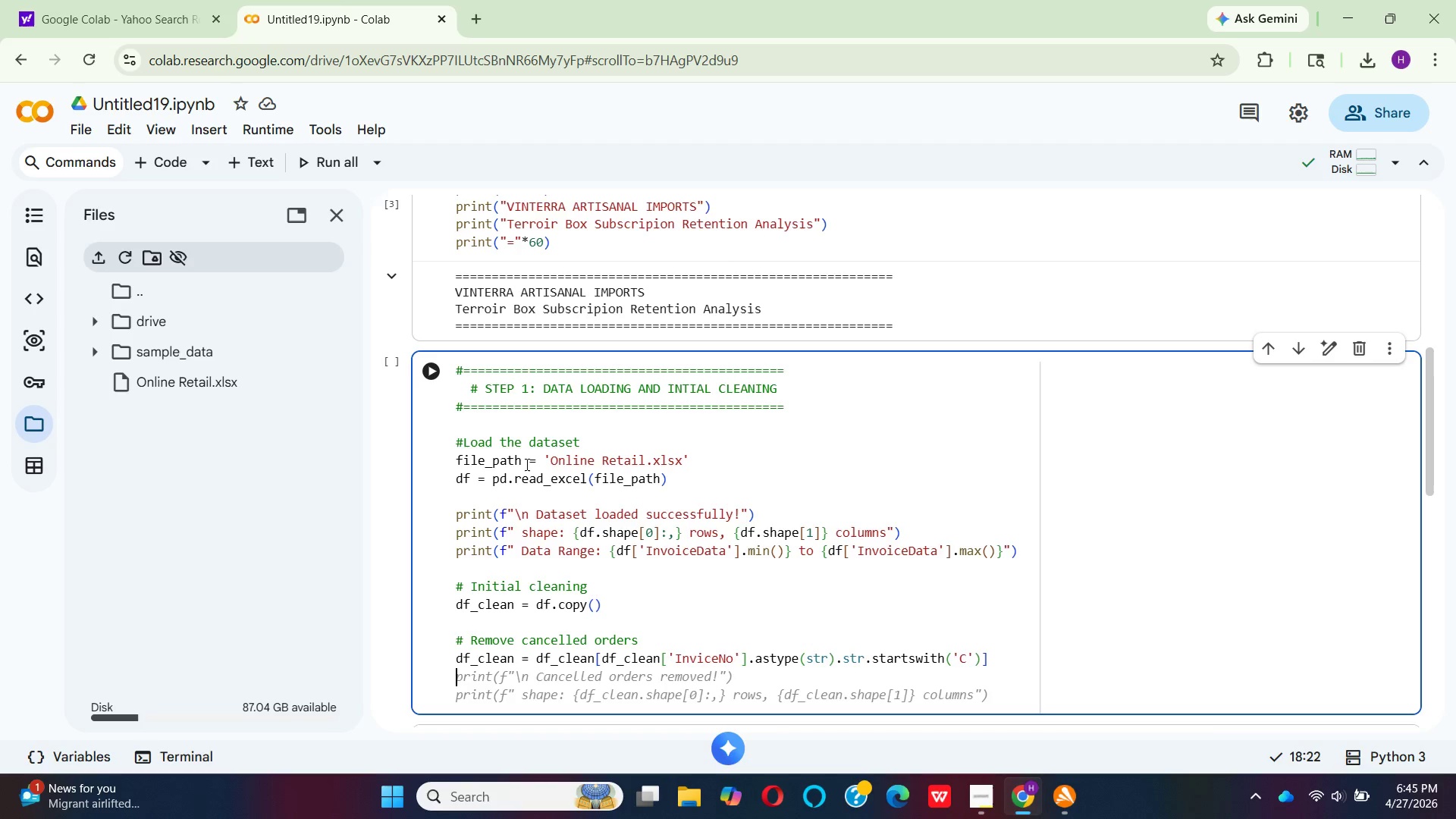 
wait(5.48)
 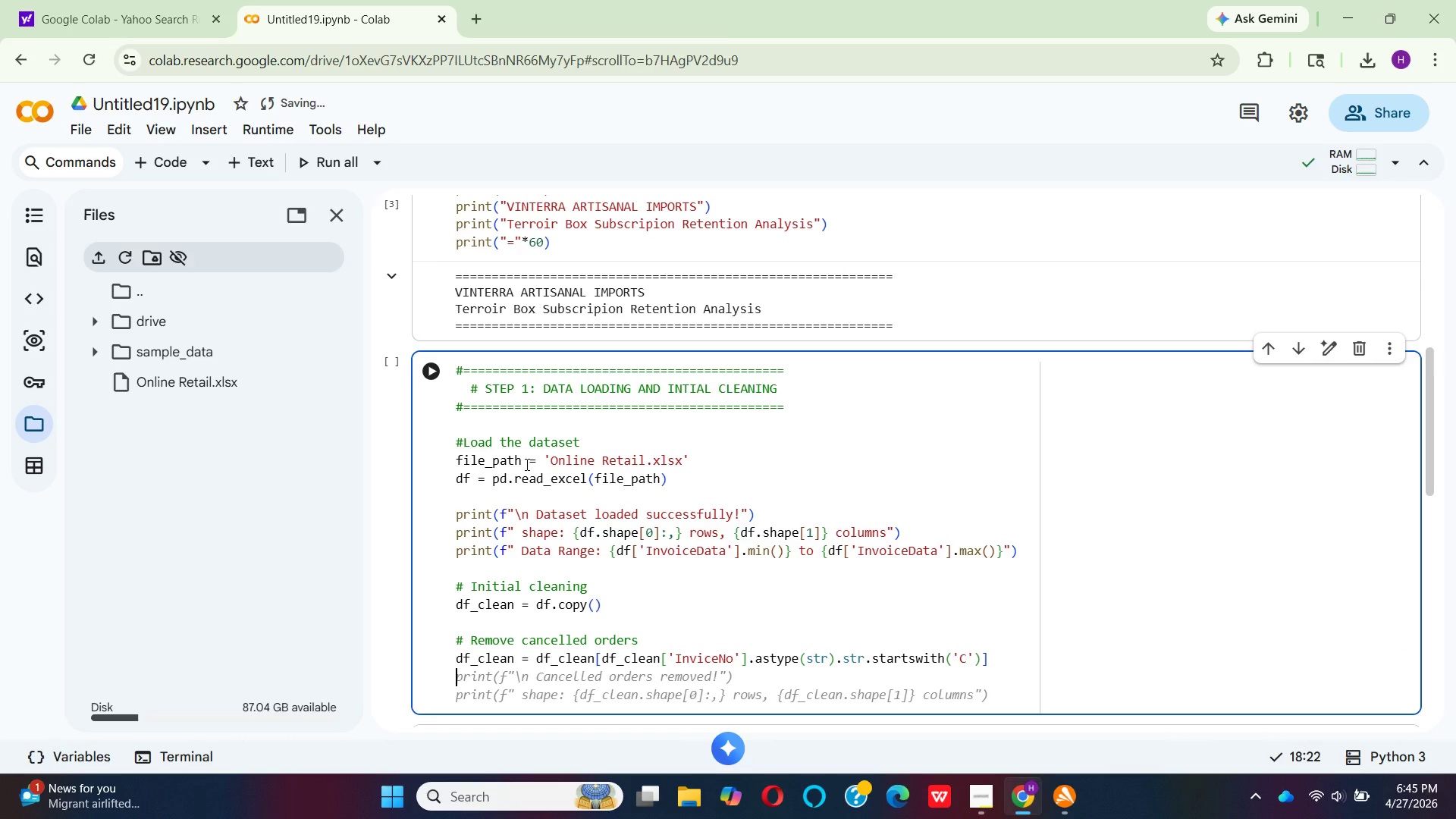 
key(Enter)
 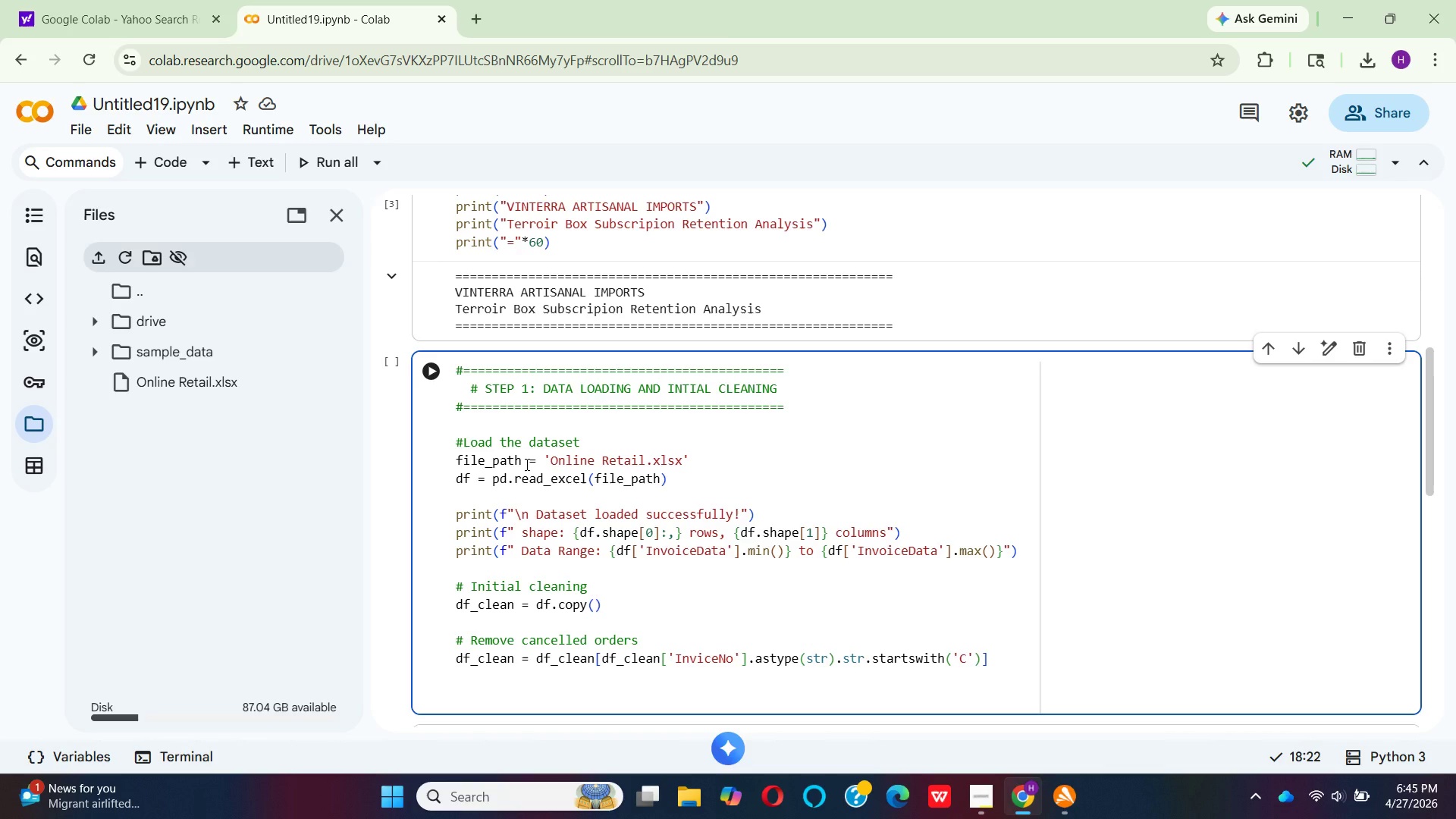 
wait(13.19)
 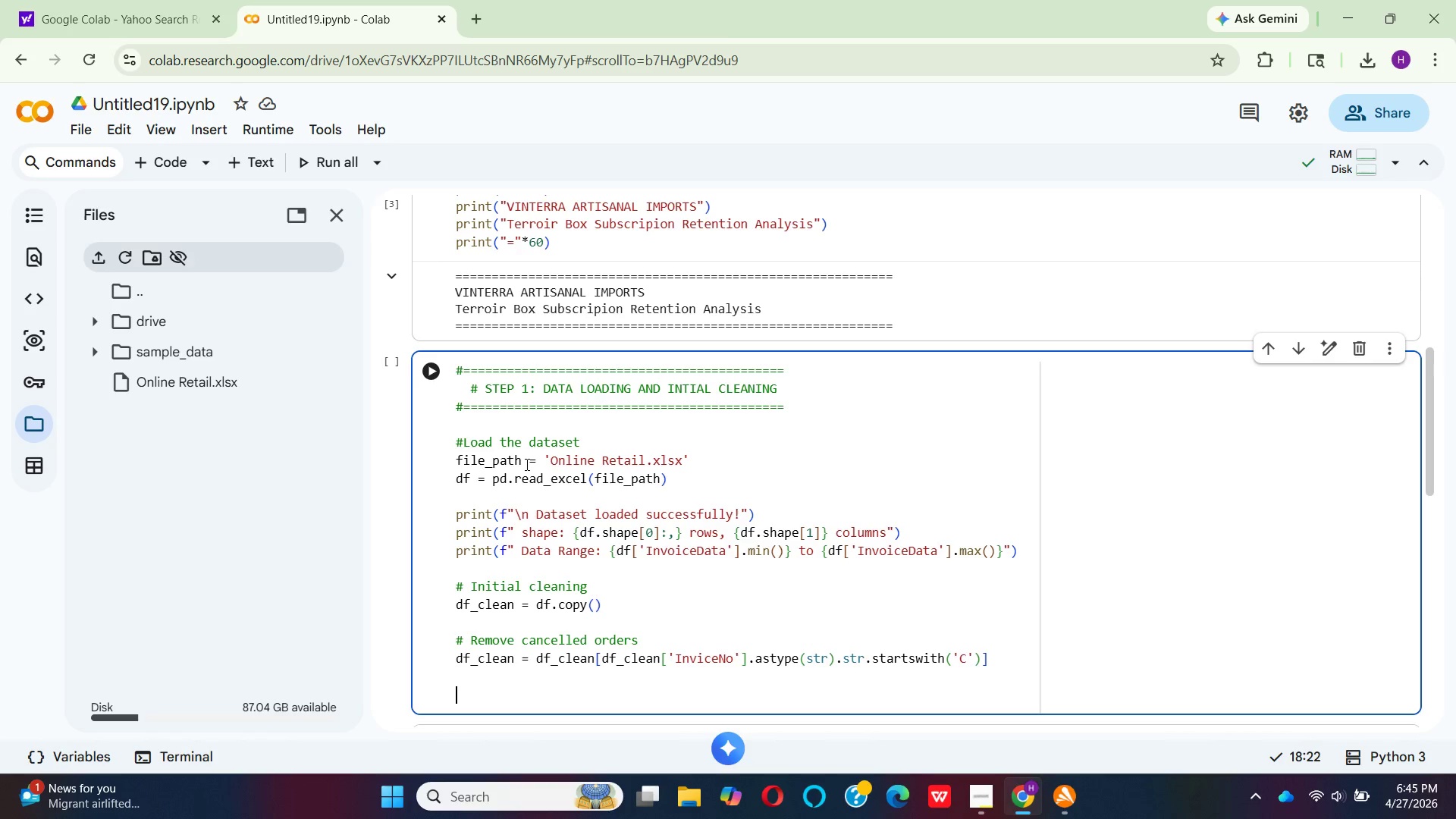 
key(Shift+3)
 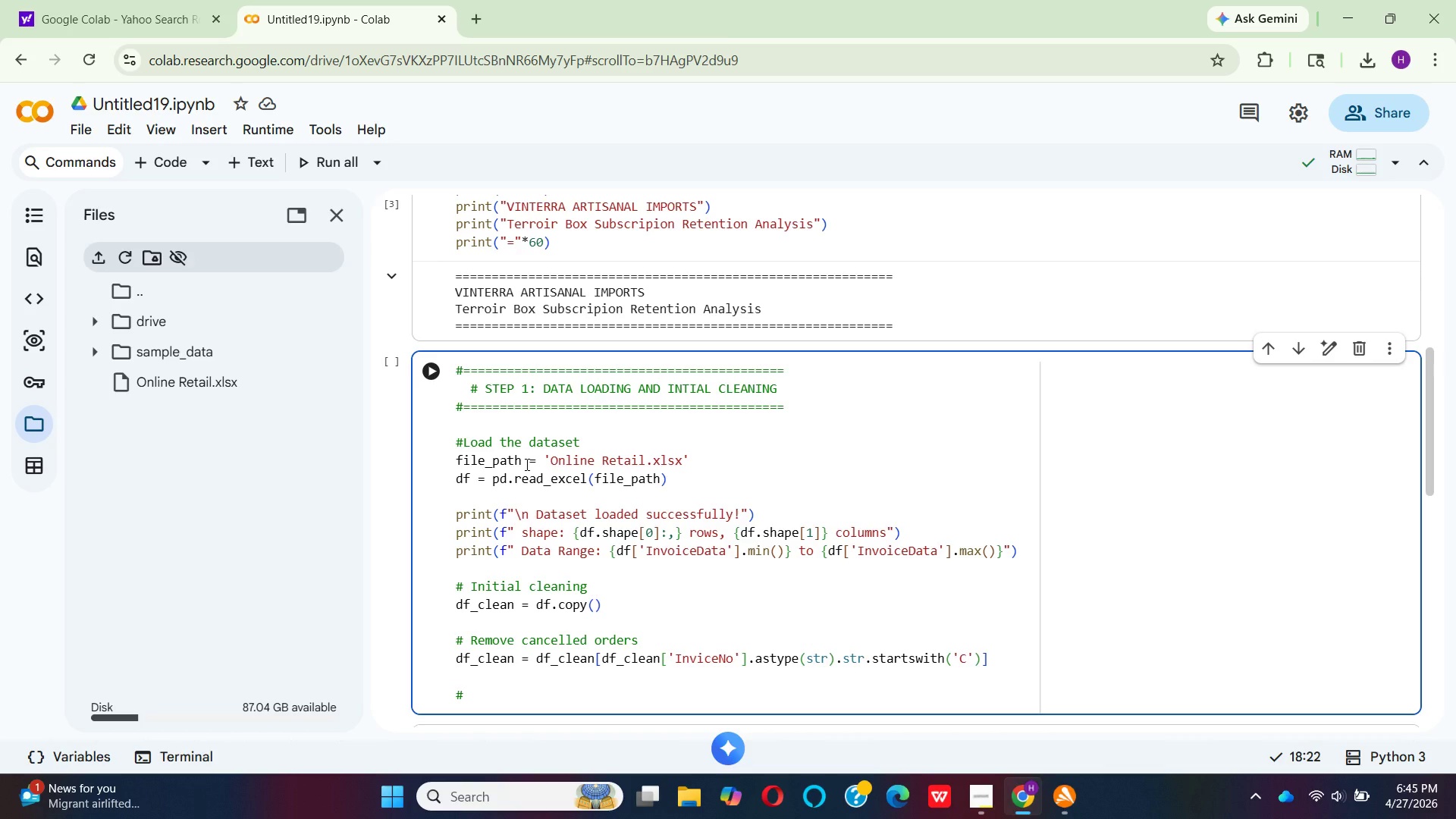 
key(Space)
 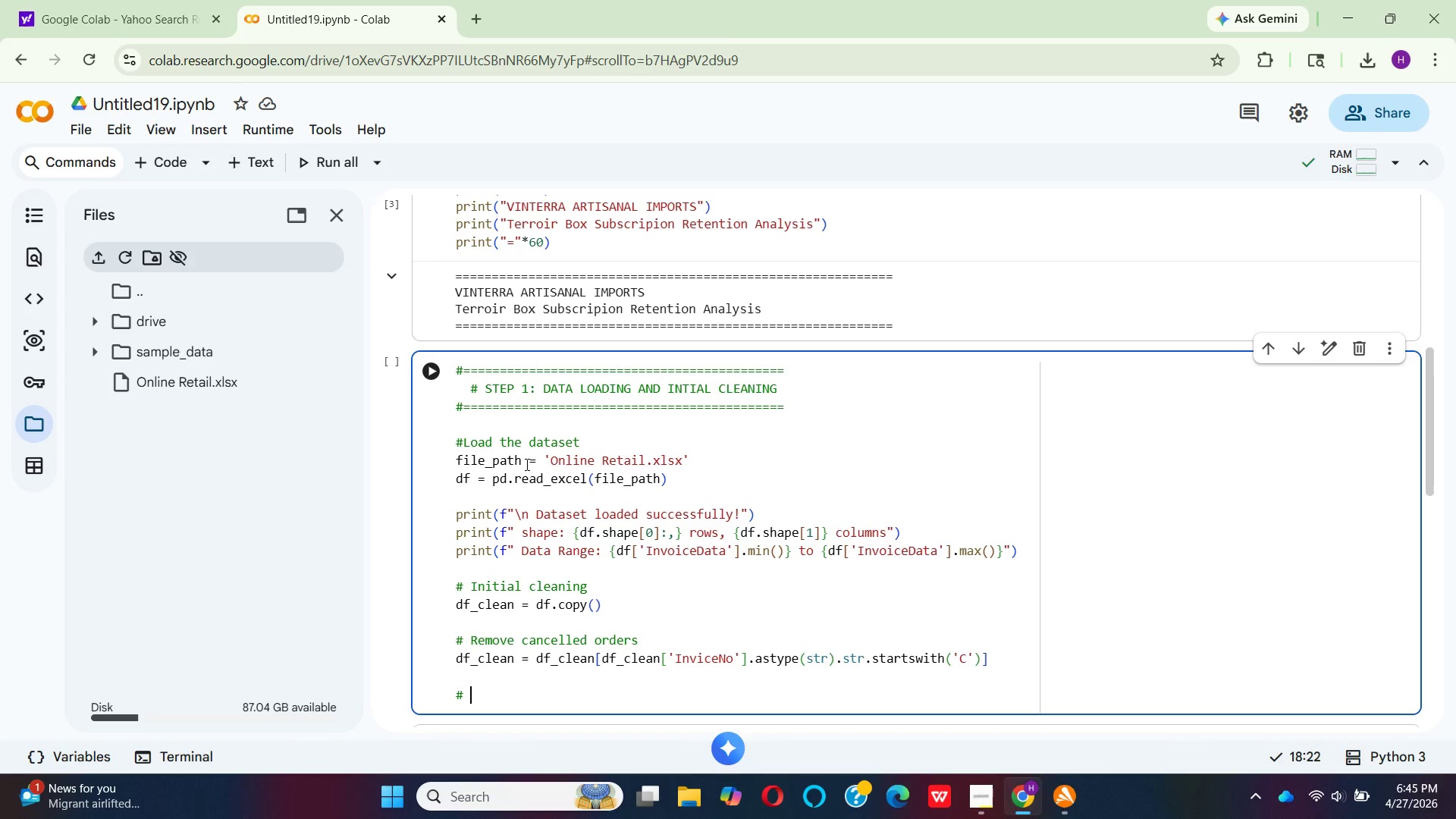 
wait(12.2)
 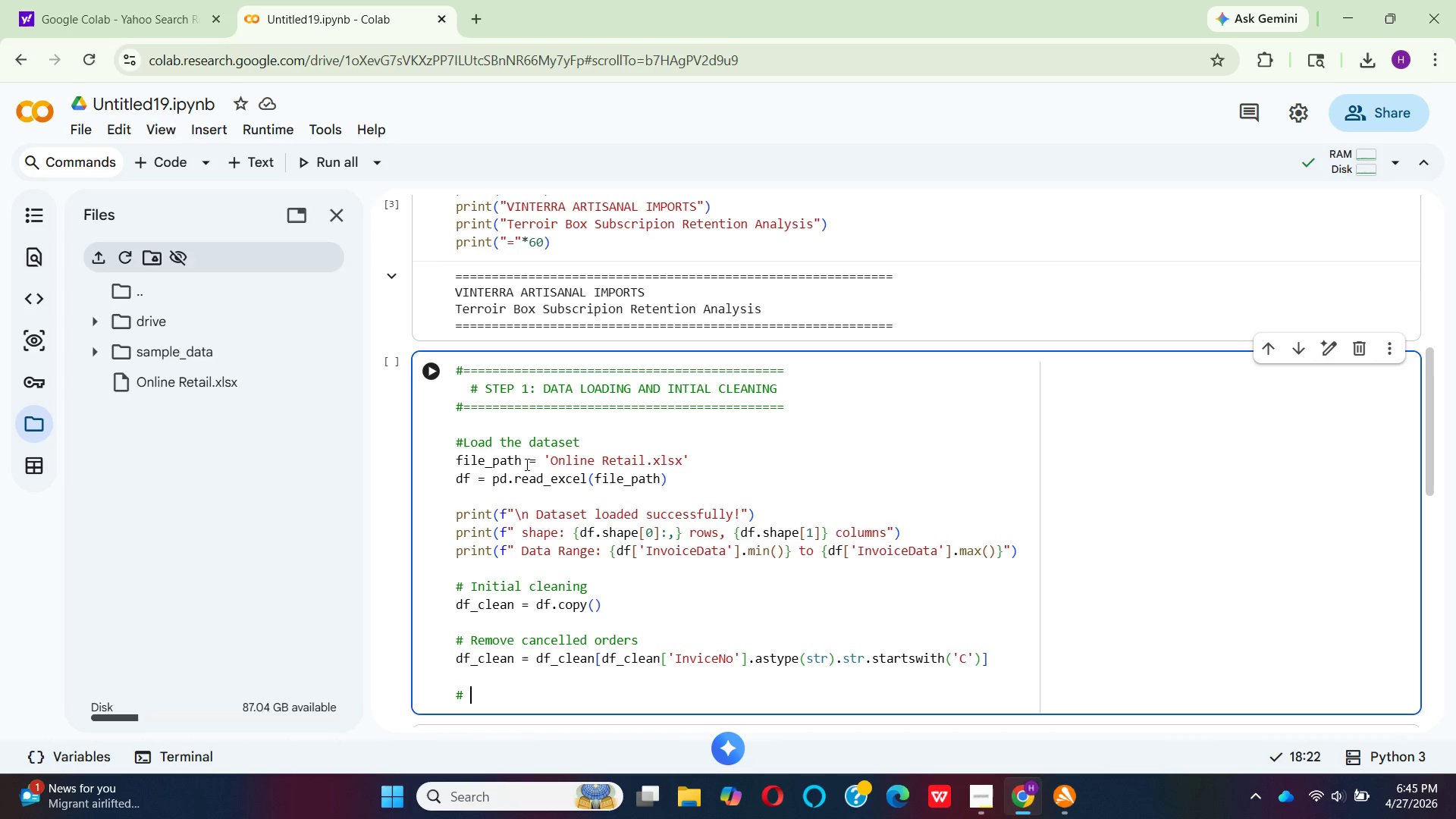 
left_click([698, 658])
 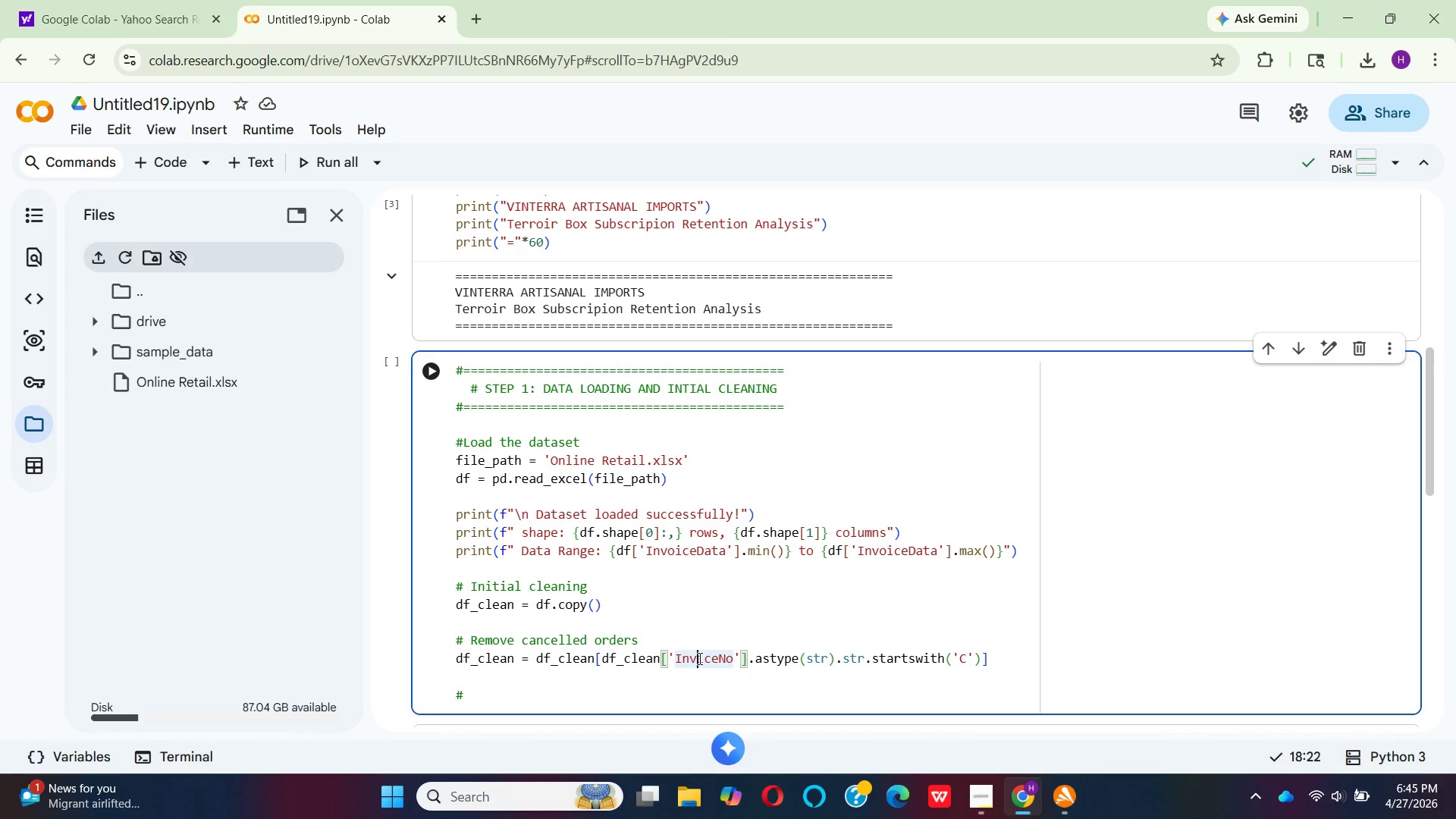 
key(O)
 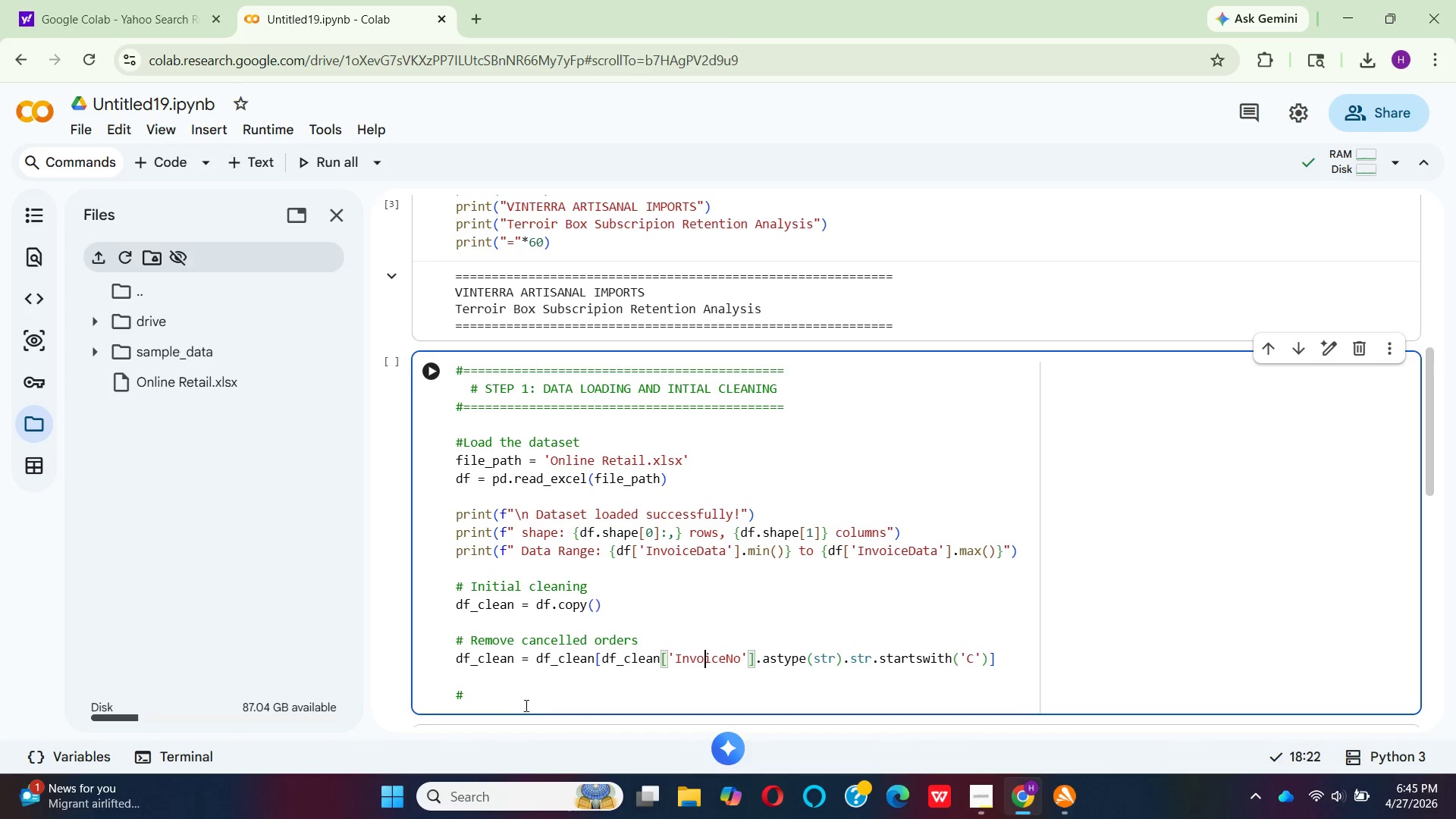 
left_click([485, 698])
 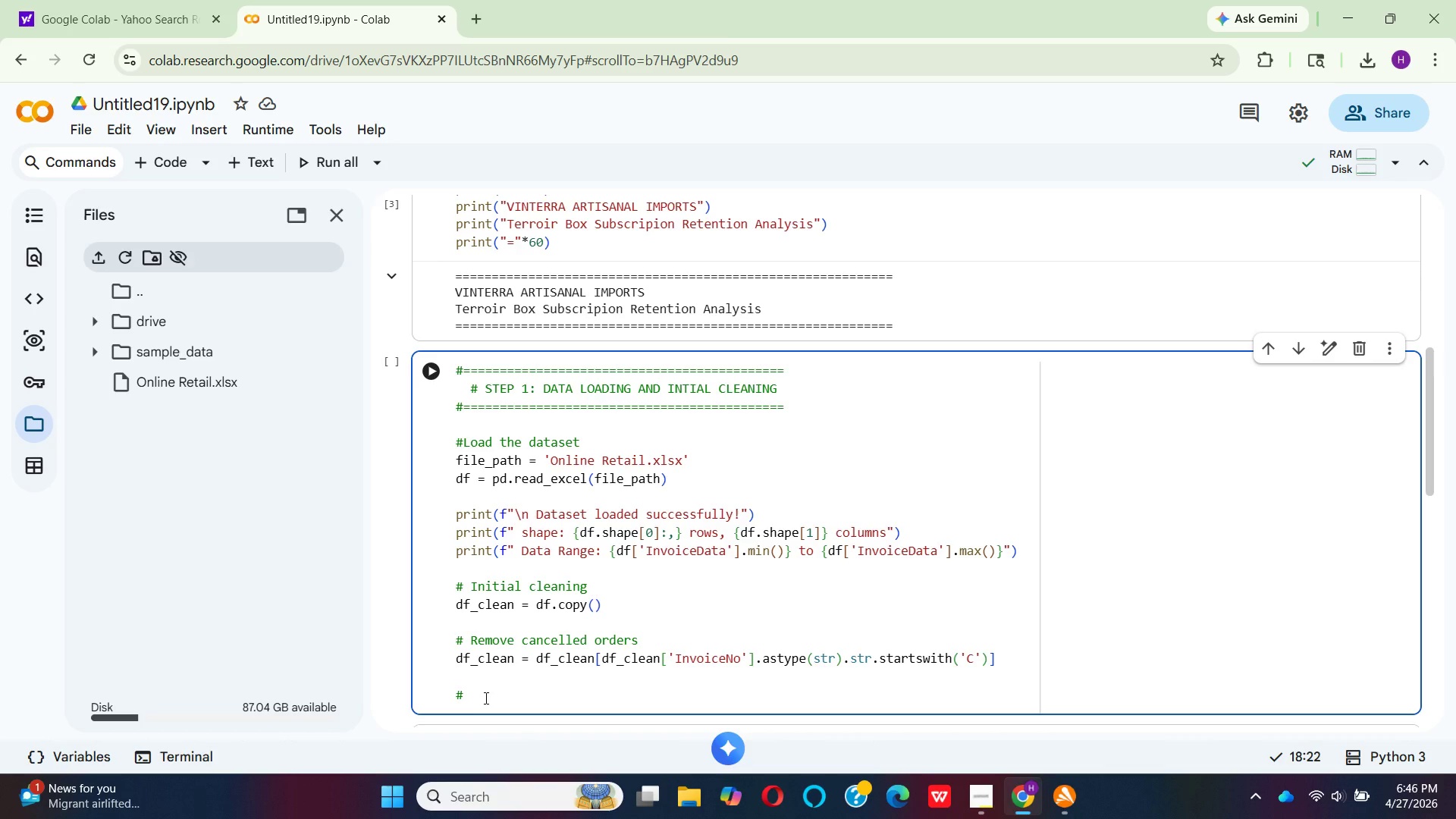 
wait(44.78)
 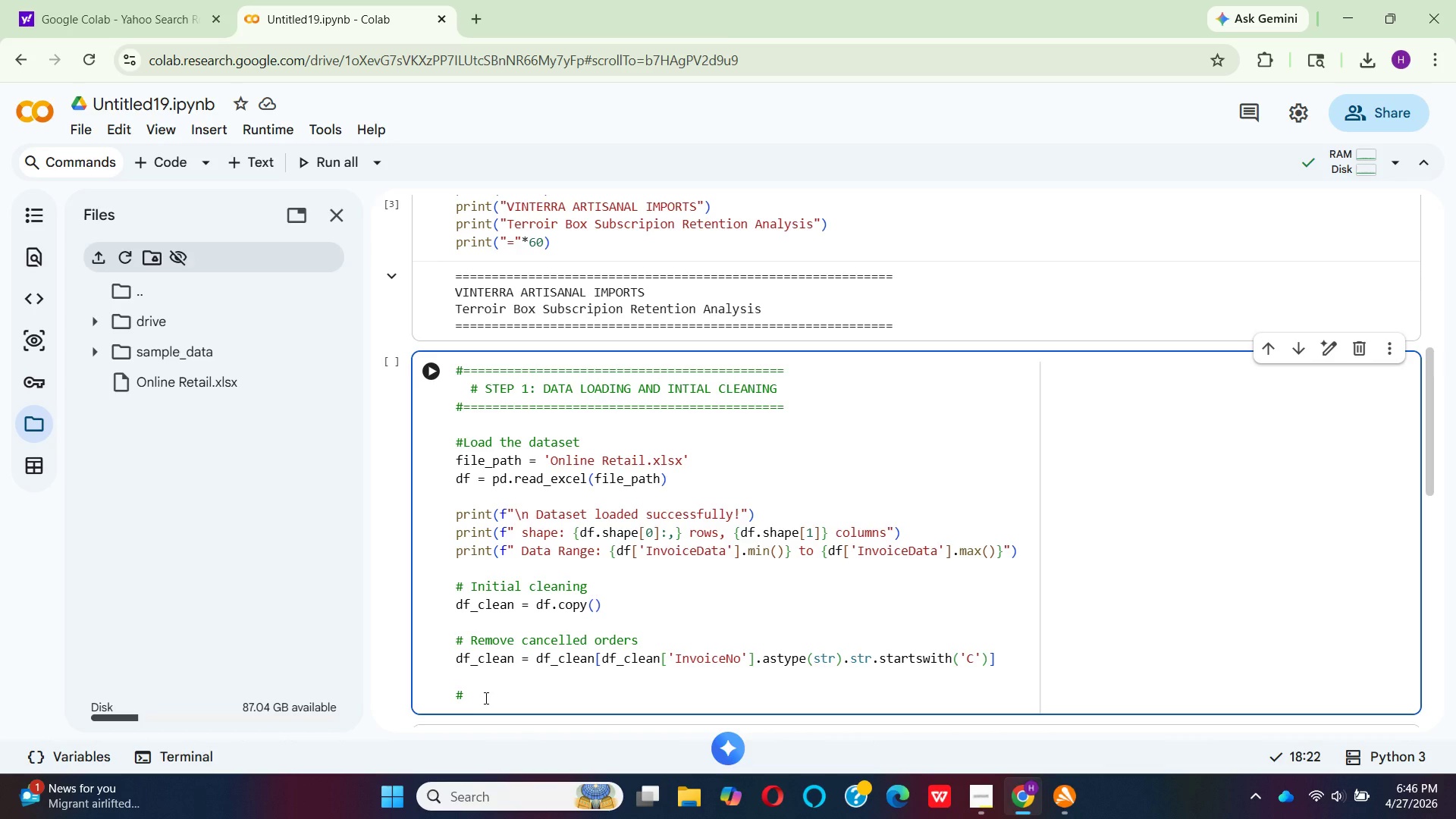 
type(Remove )
 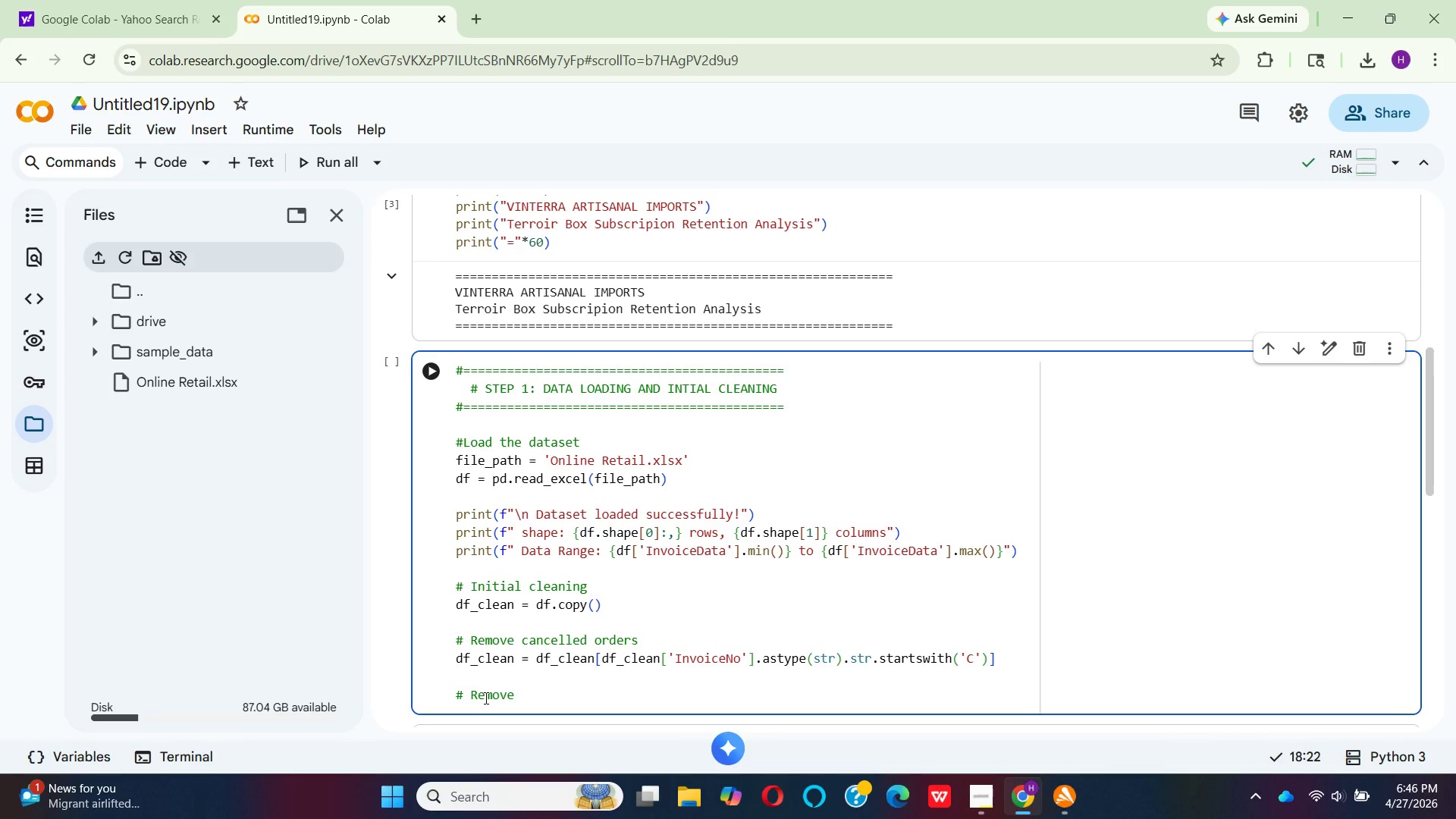 
type(missng Cou)
 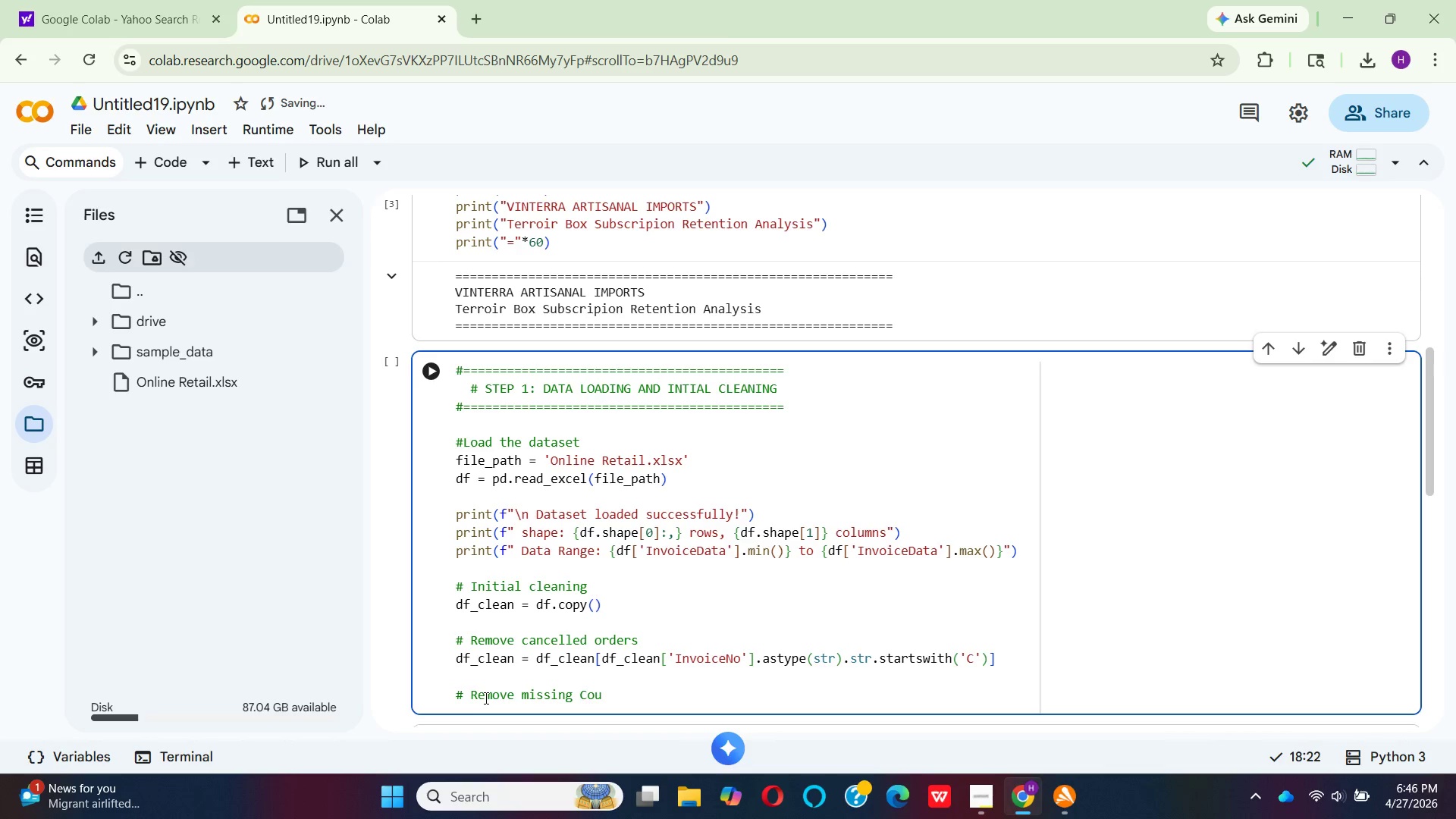 
key(Backspace)
 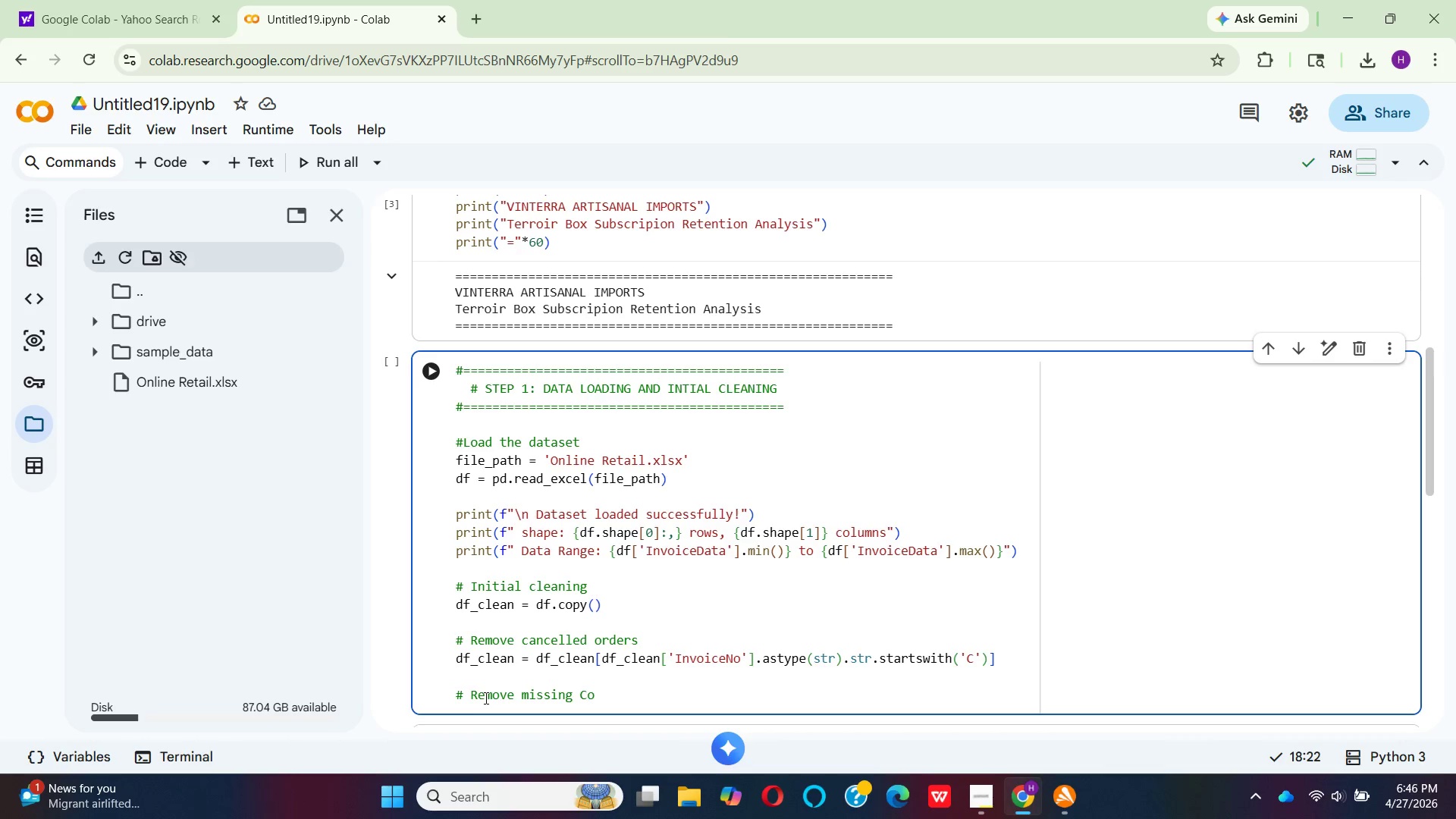 
key(U)
 